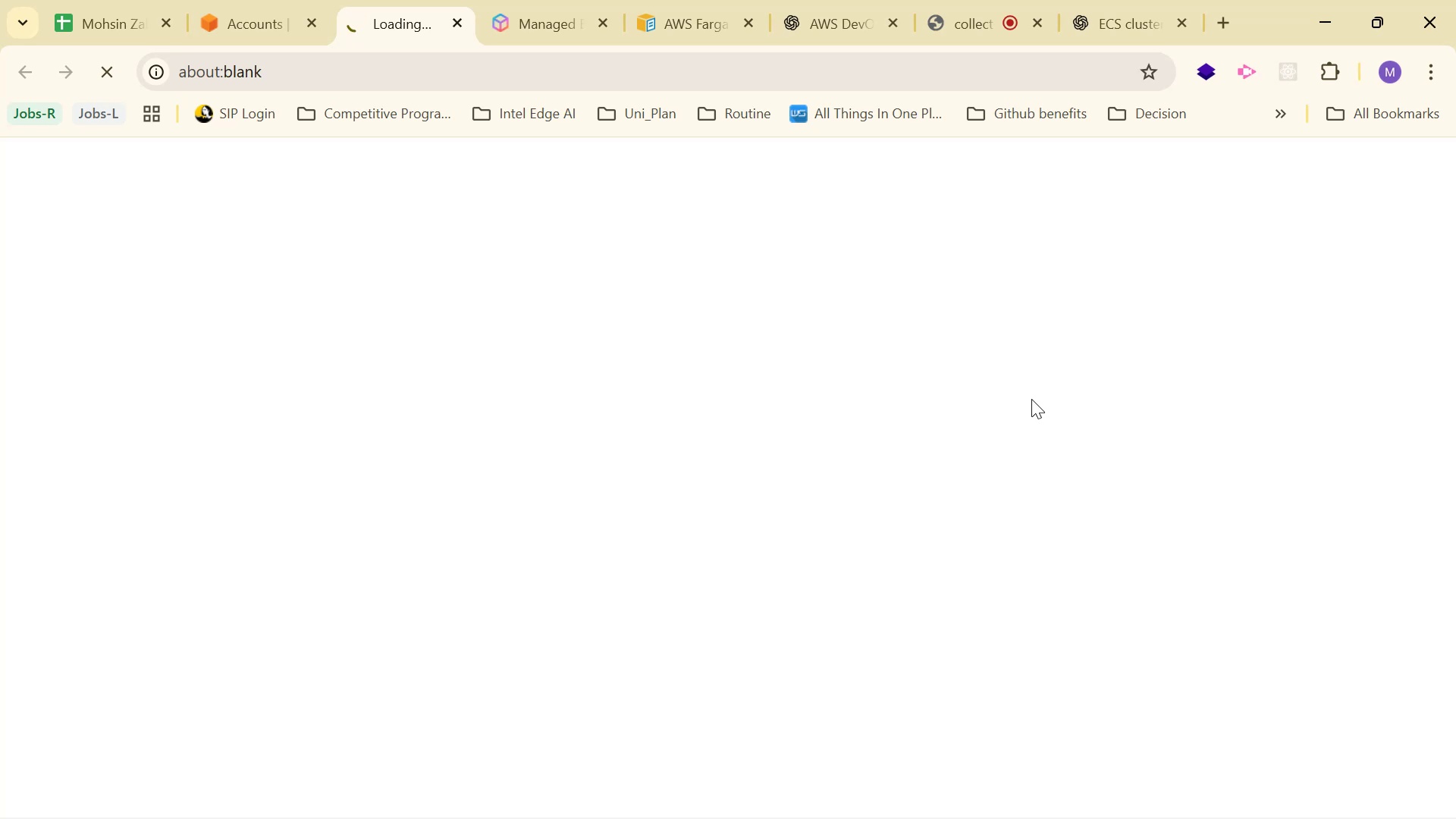 
wait(7.75)
 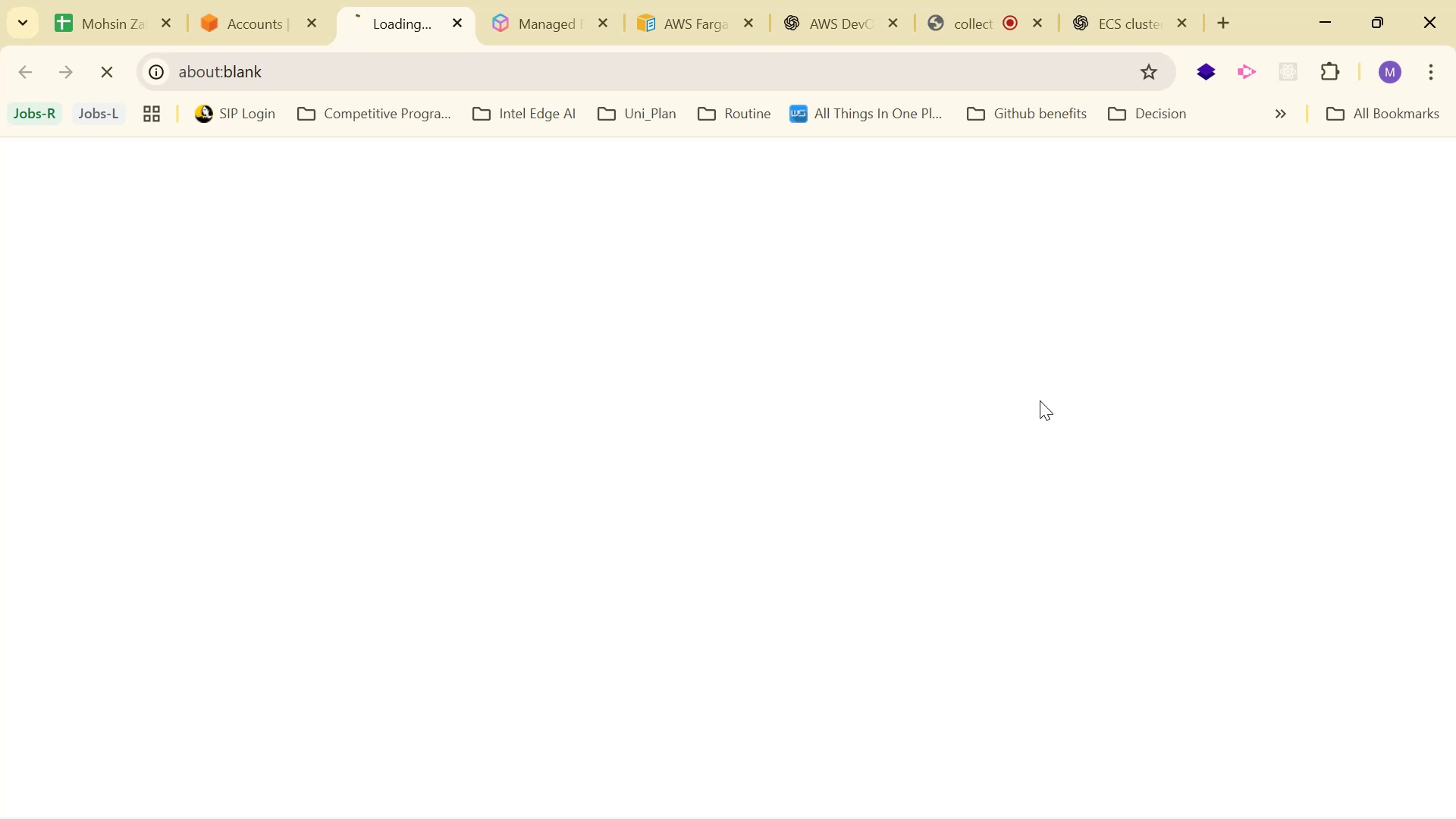 
left_click([1284, 794])
 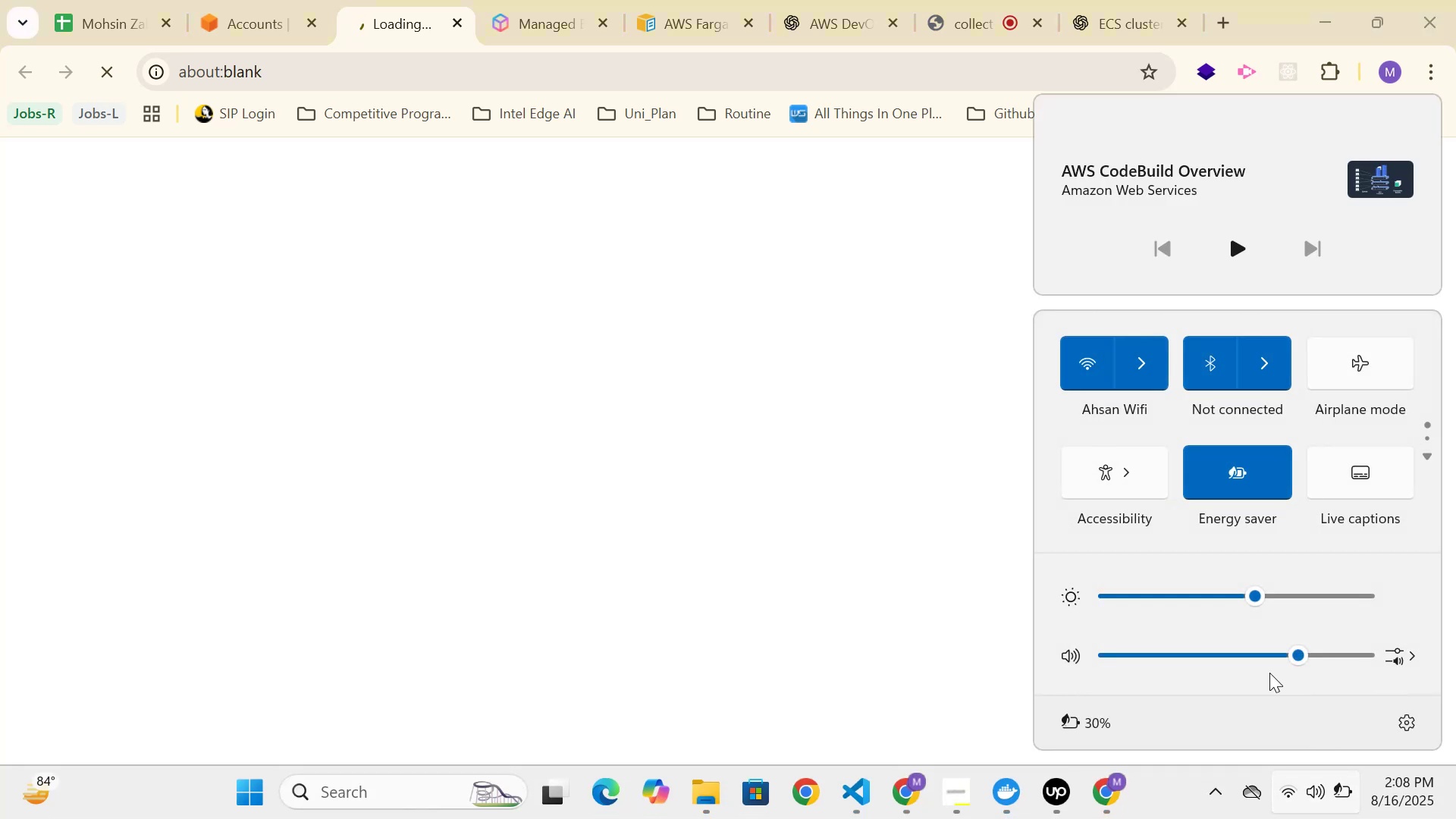 
left_click_drag(start_coordinate=[1139, 347], to_coordinate=[1146, 358])
 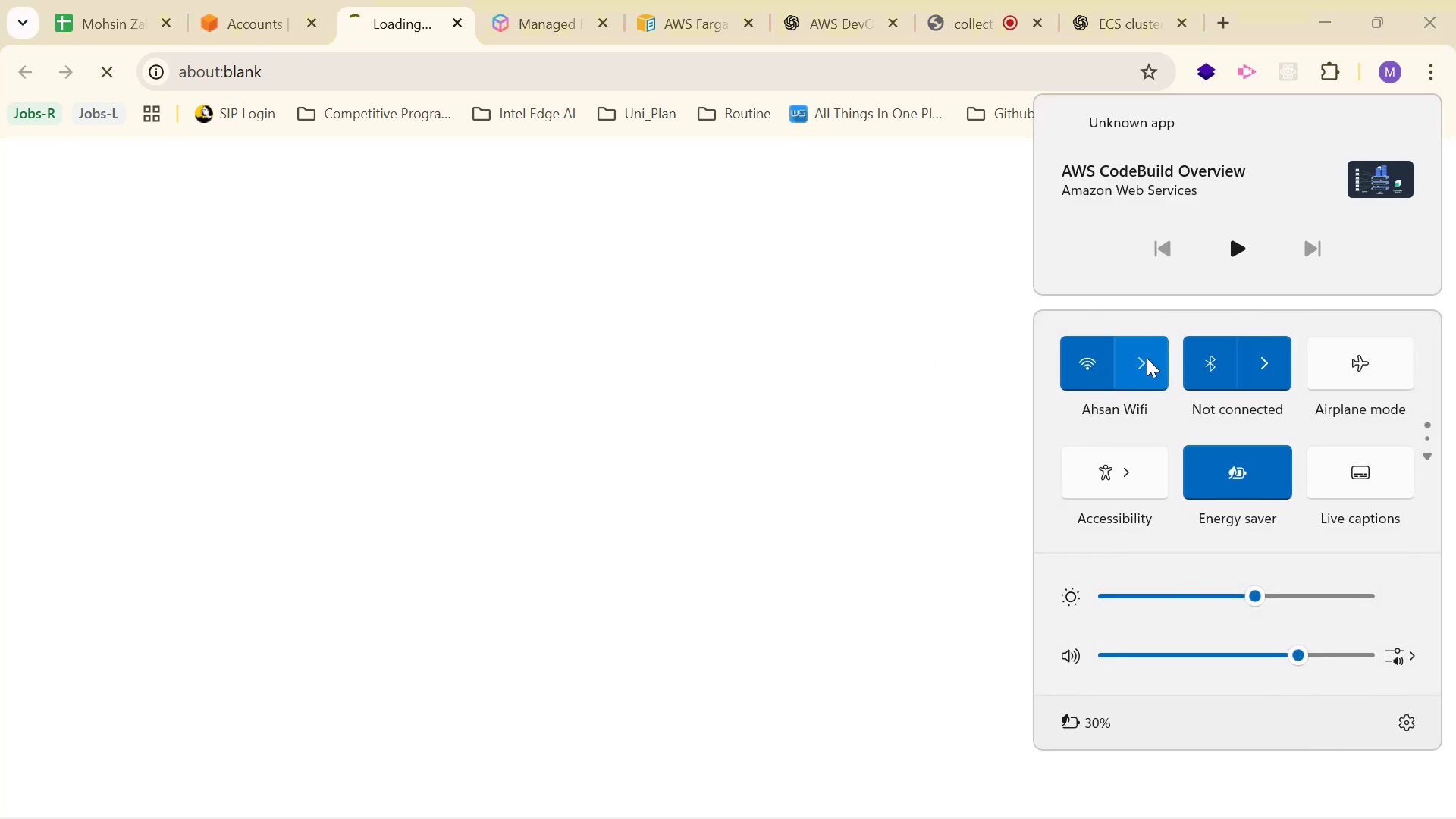 
left_click([1147, 359])
 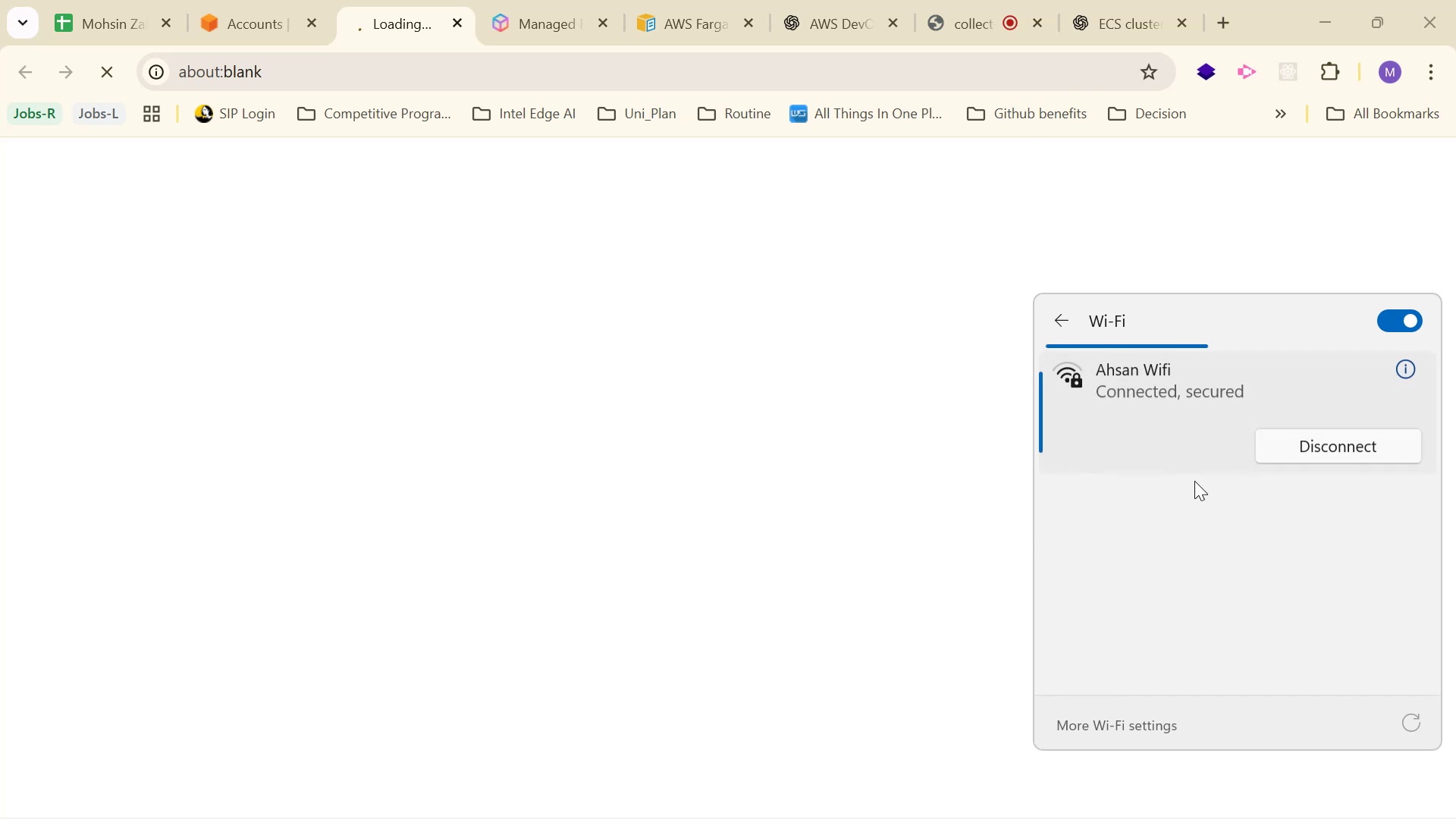 
scroll: coordinate [1232, 500], scroll_direction: down, amount: 9.0
 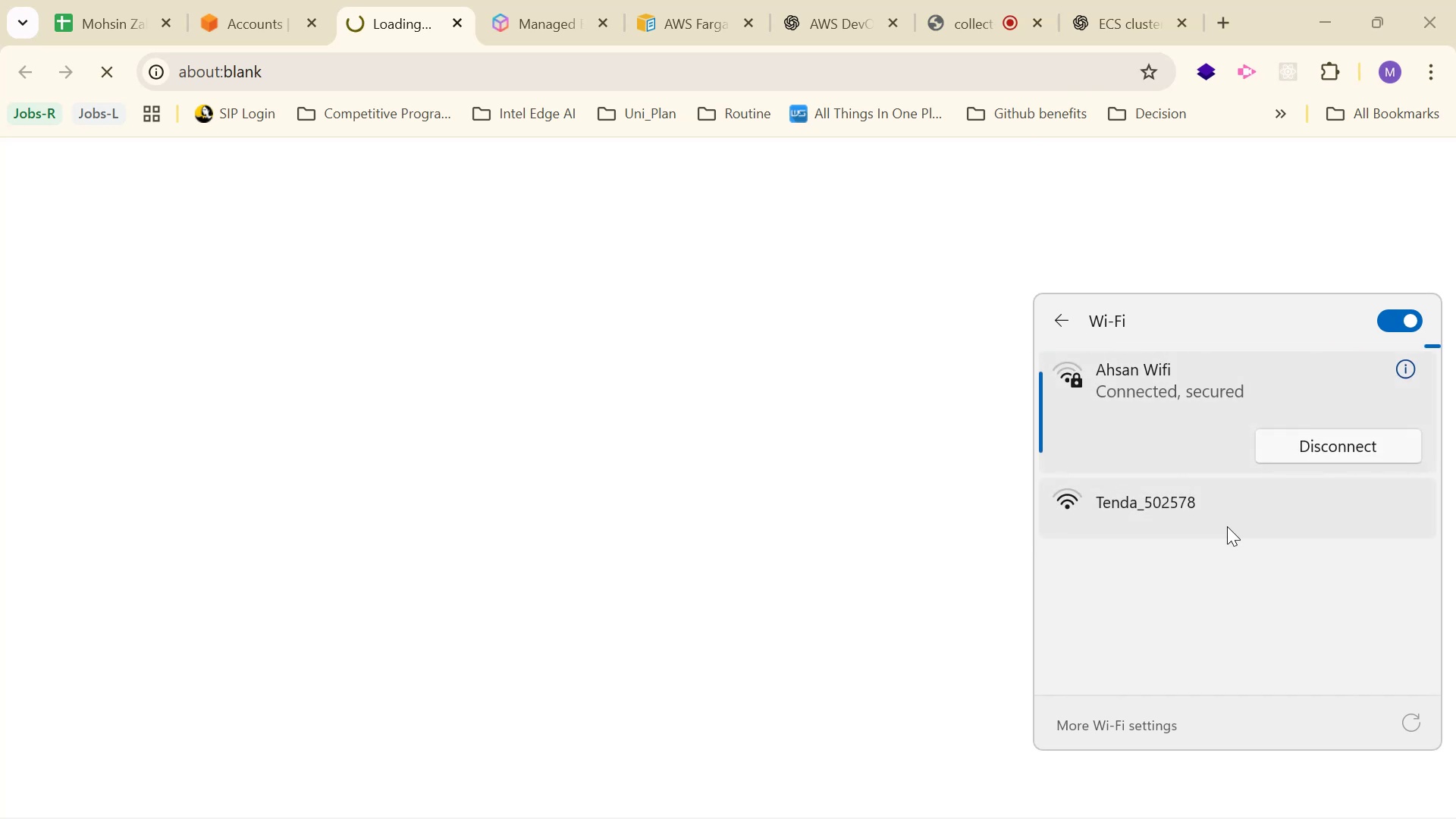 
scroll: coordinate [1216, 540], scroll_direction: up, amount: 3.0
 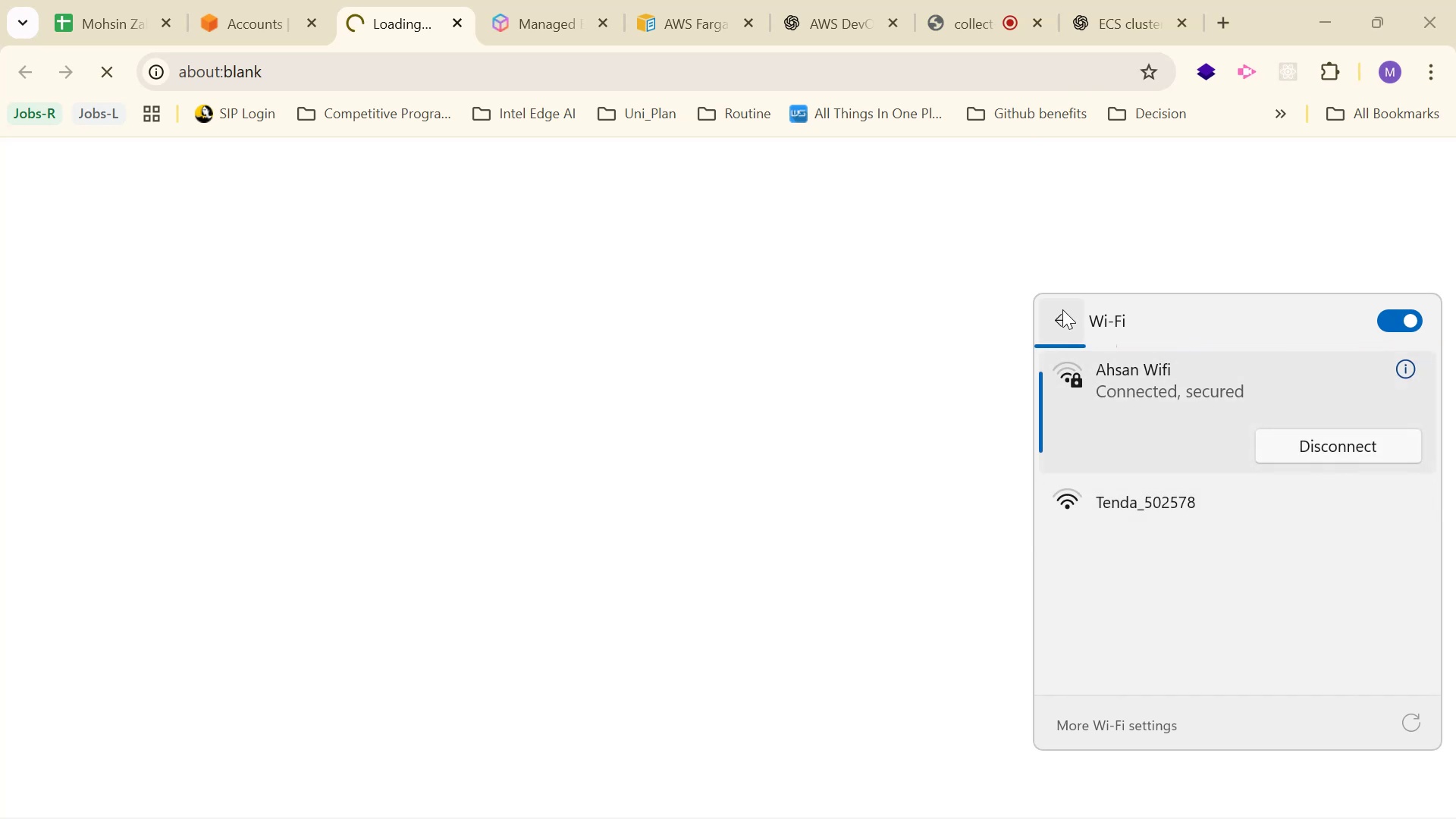 
left_click([1062, 311])
 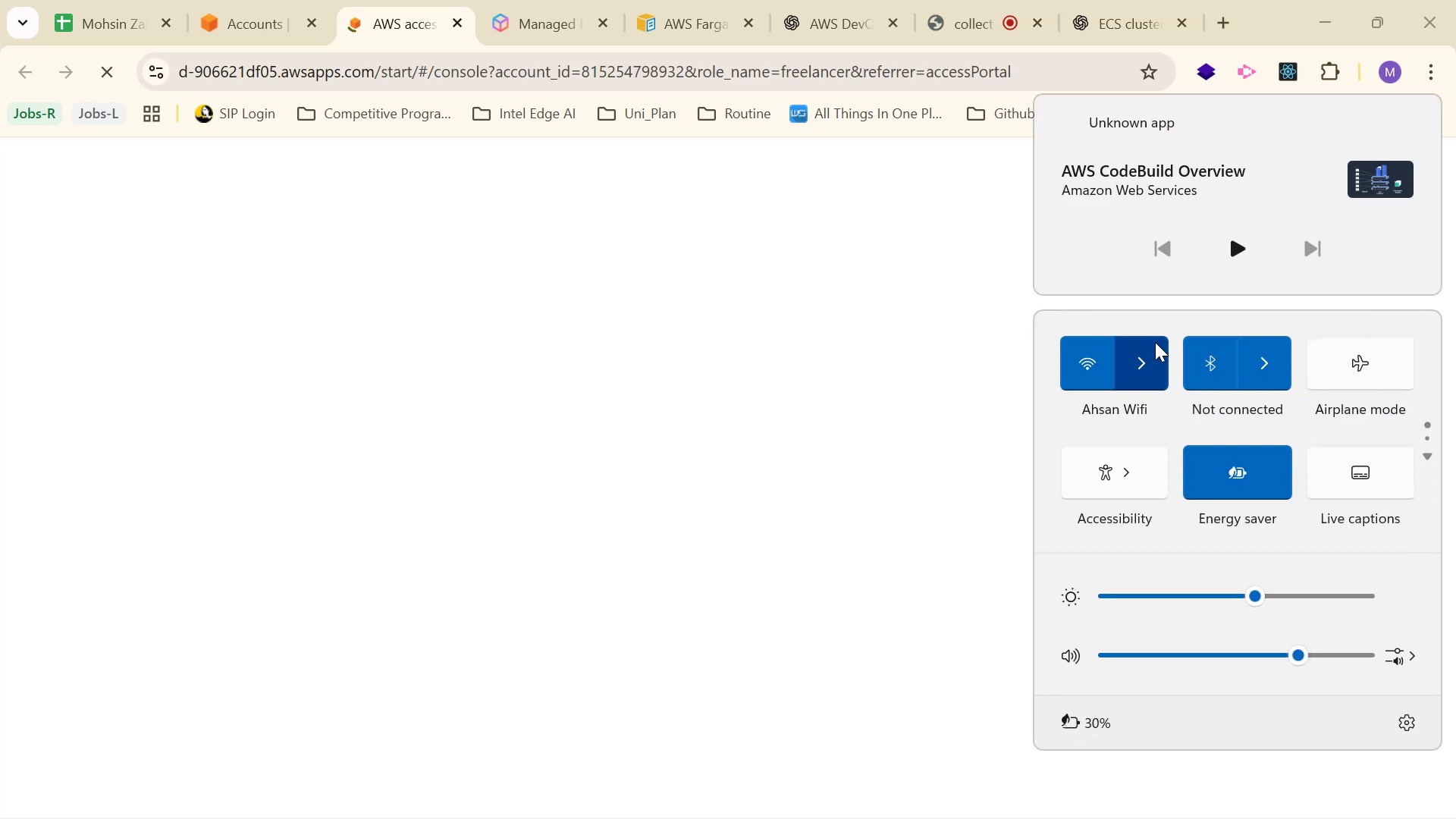 
left_click([770, 388])
 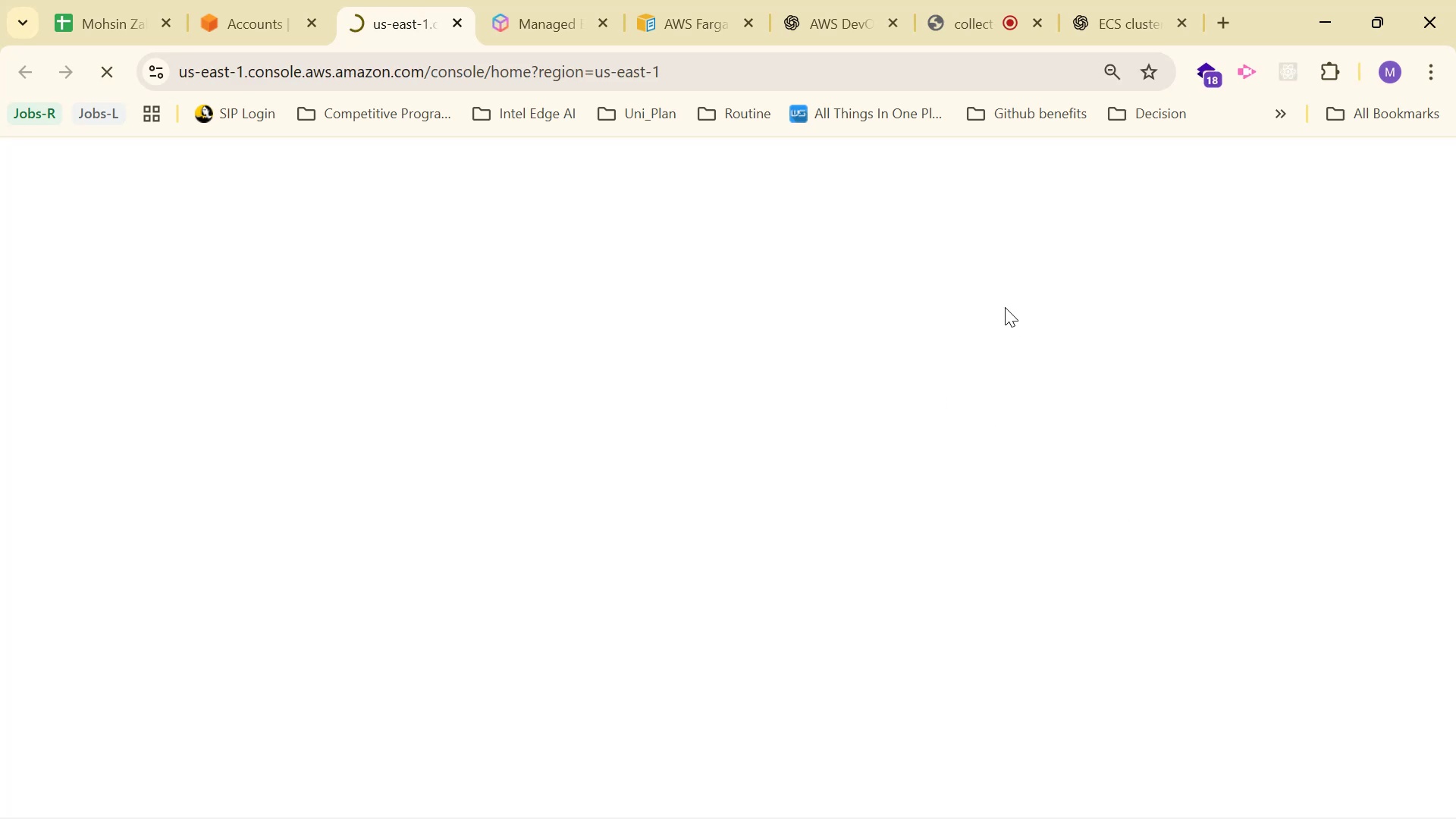 
wait(12.92)
 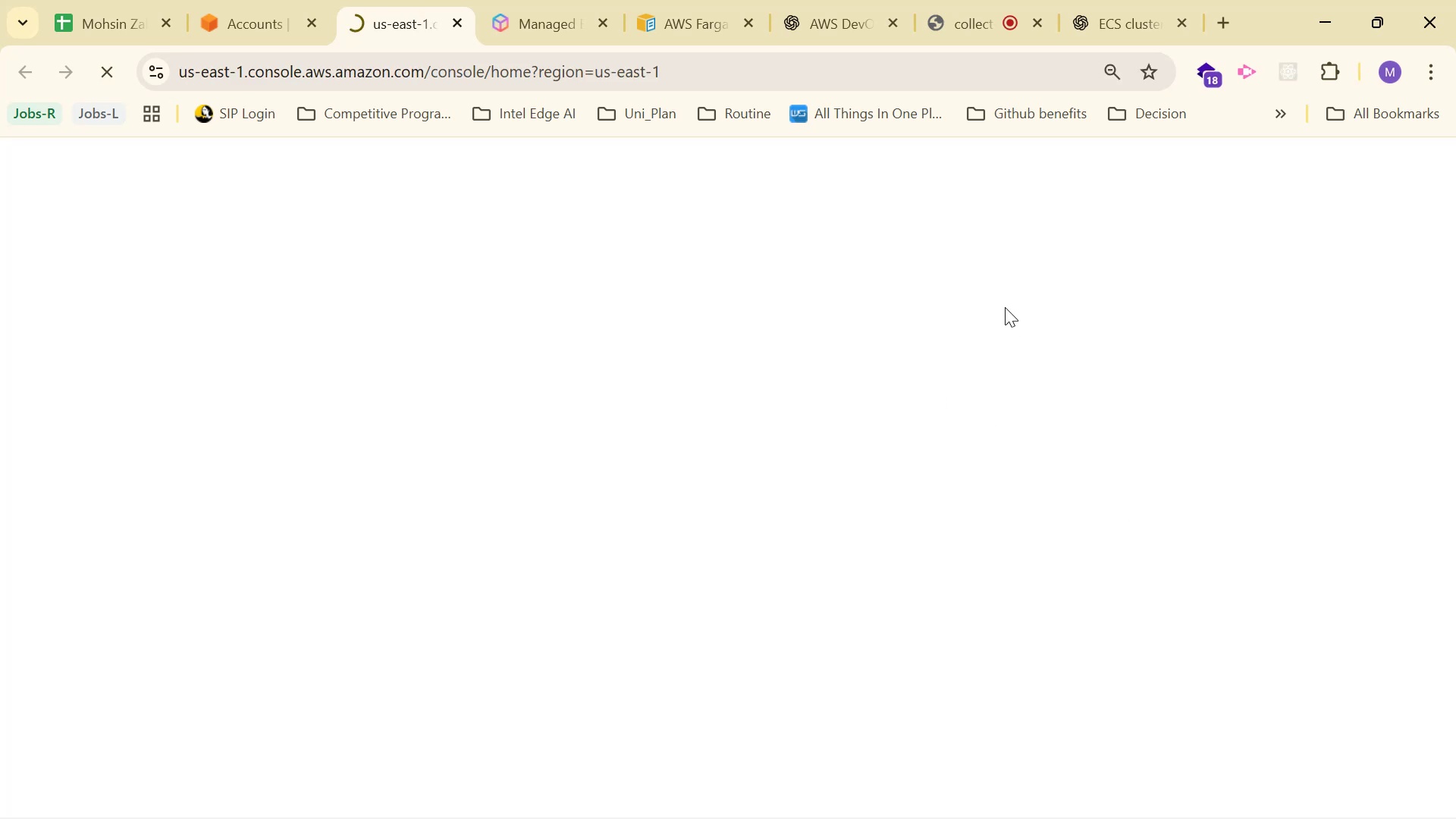 
left_click([165, 485])
 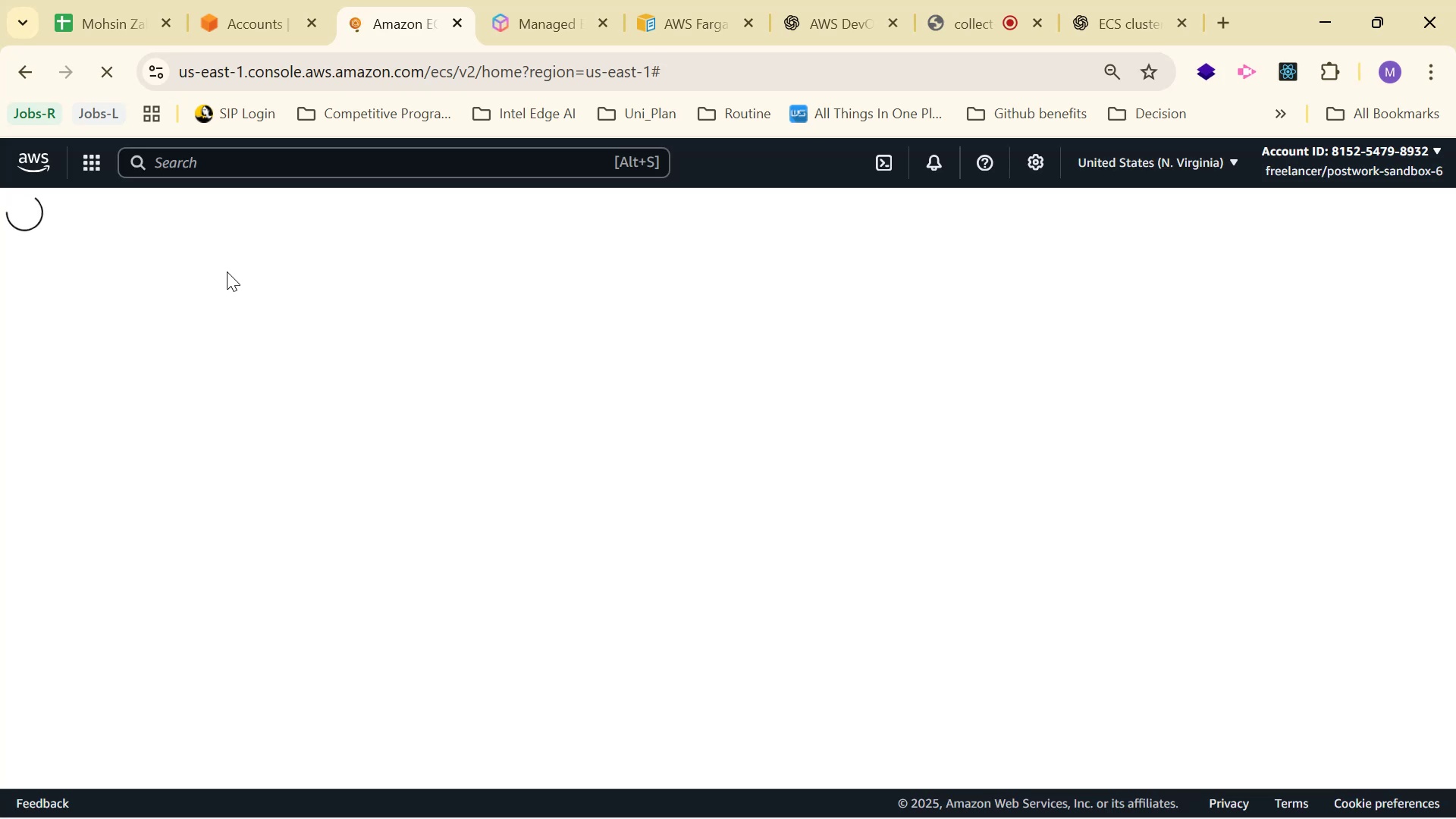 
wait(17.33)
 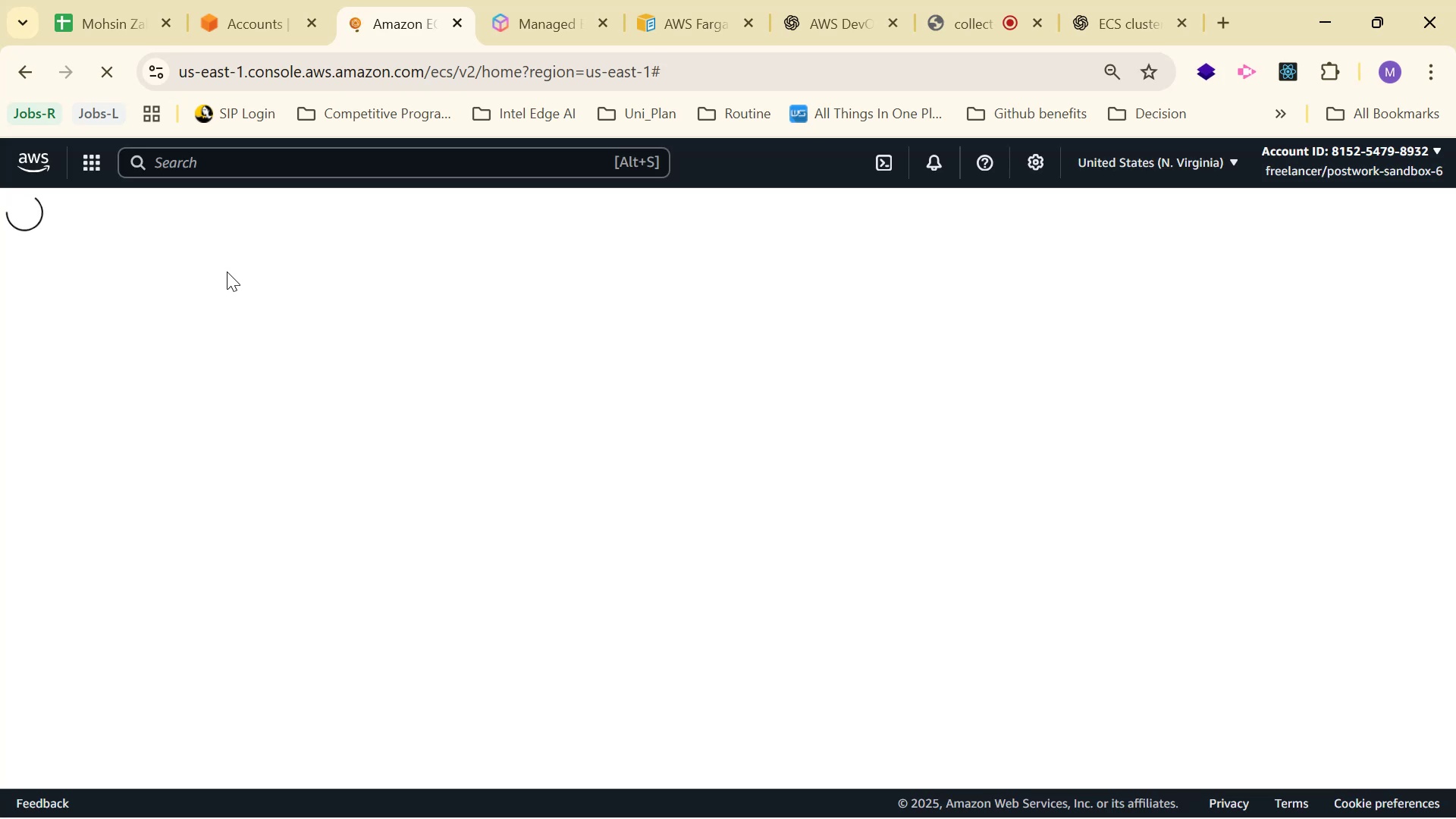 
left_click([311, 168])
 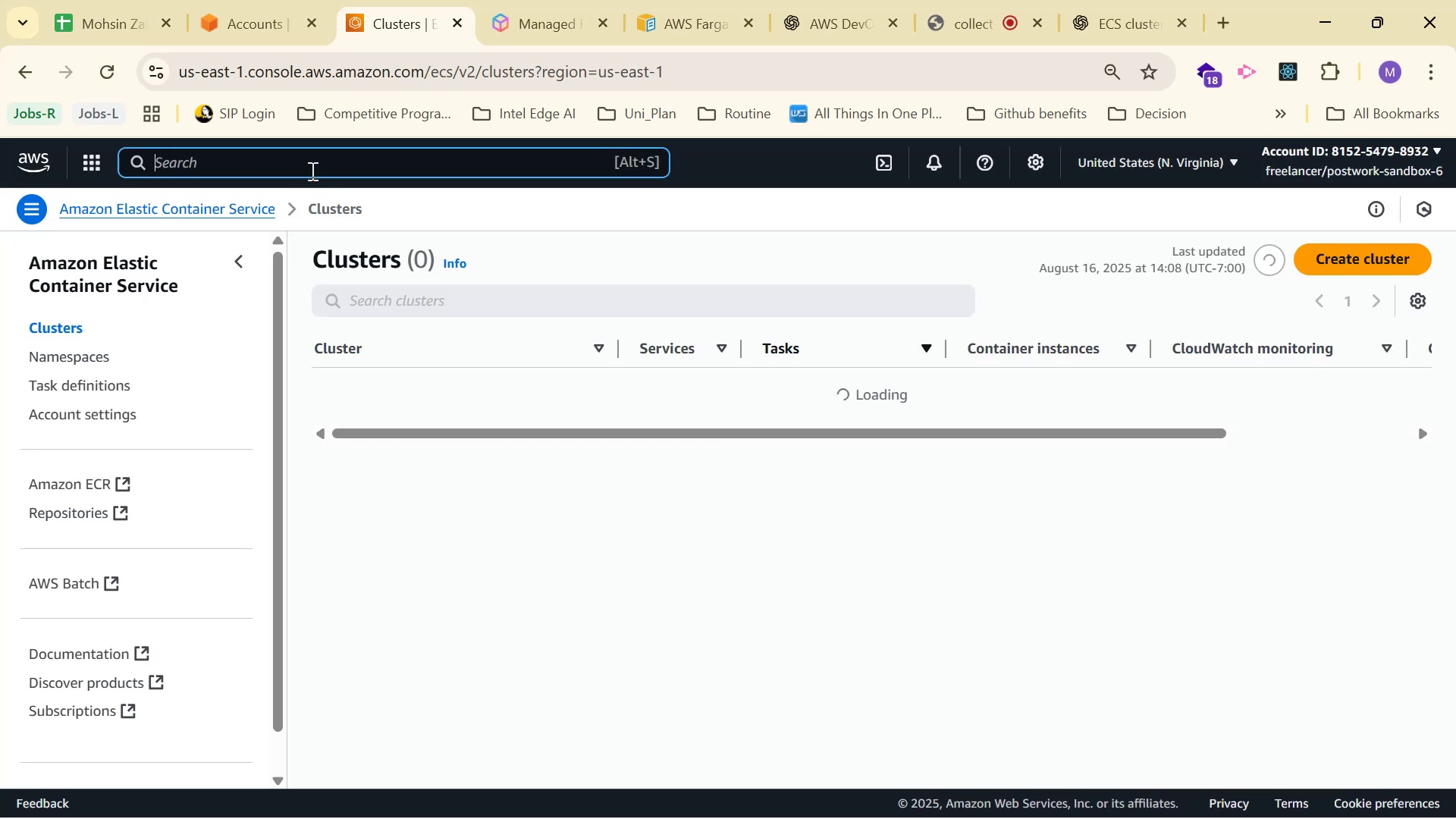 
type(Stack)
 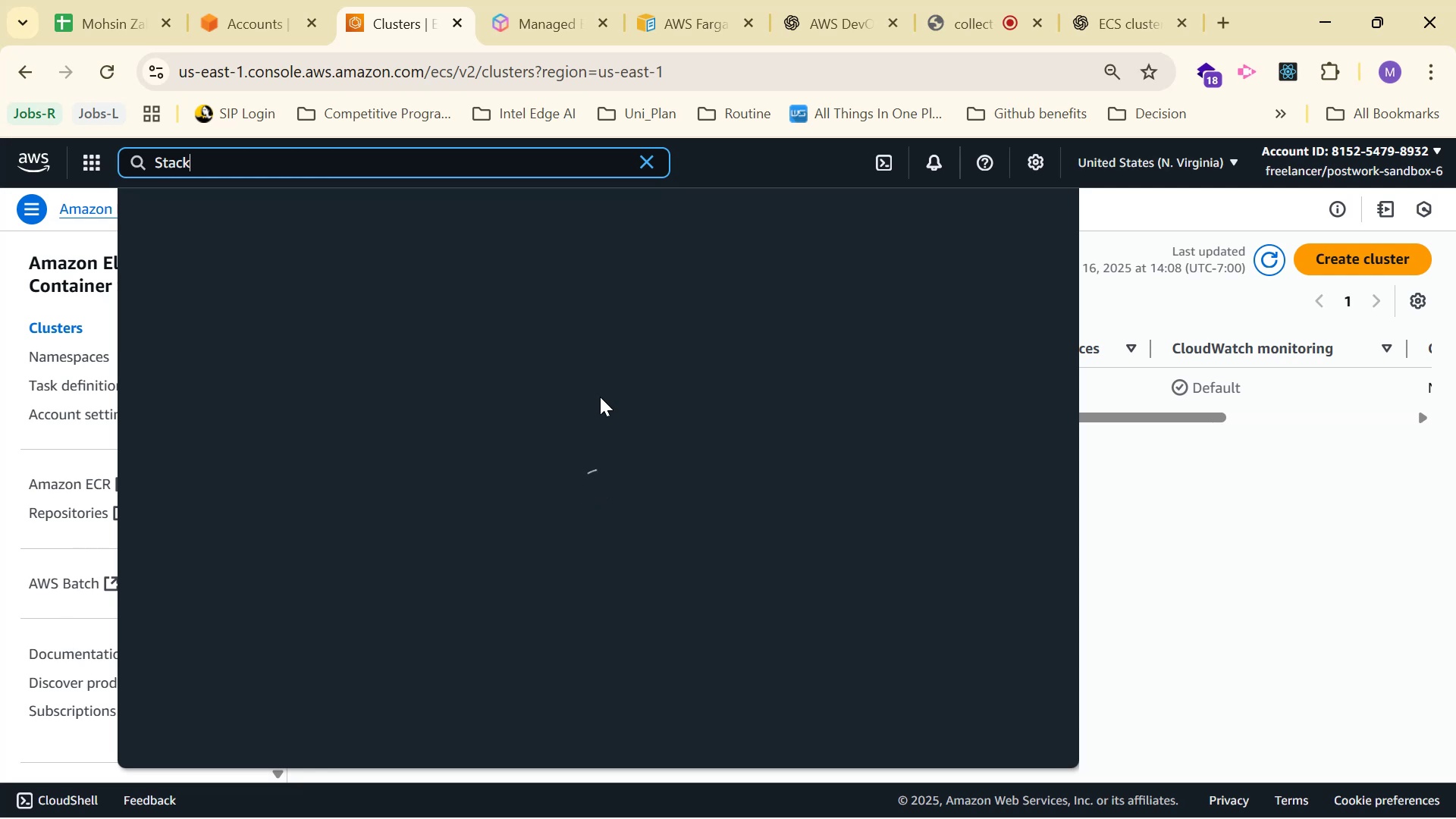 
wait(13.91)
 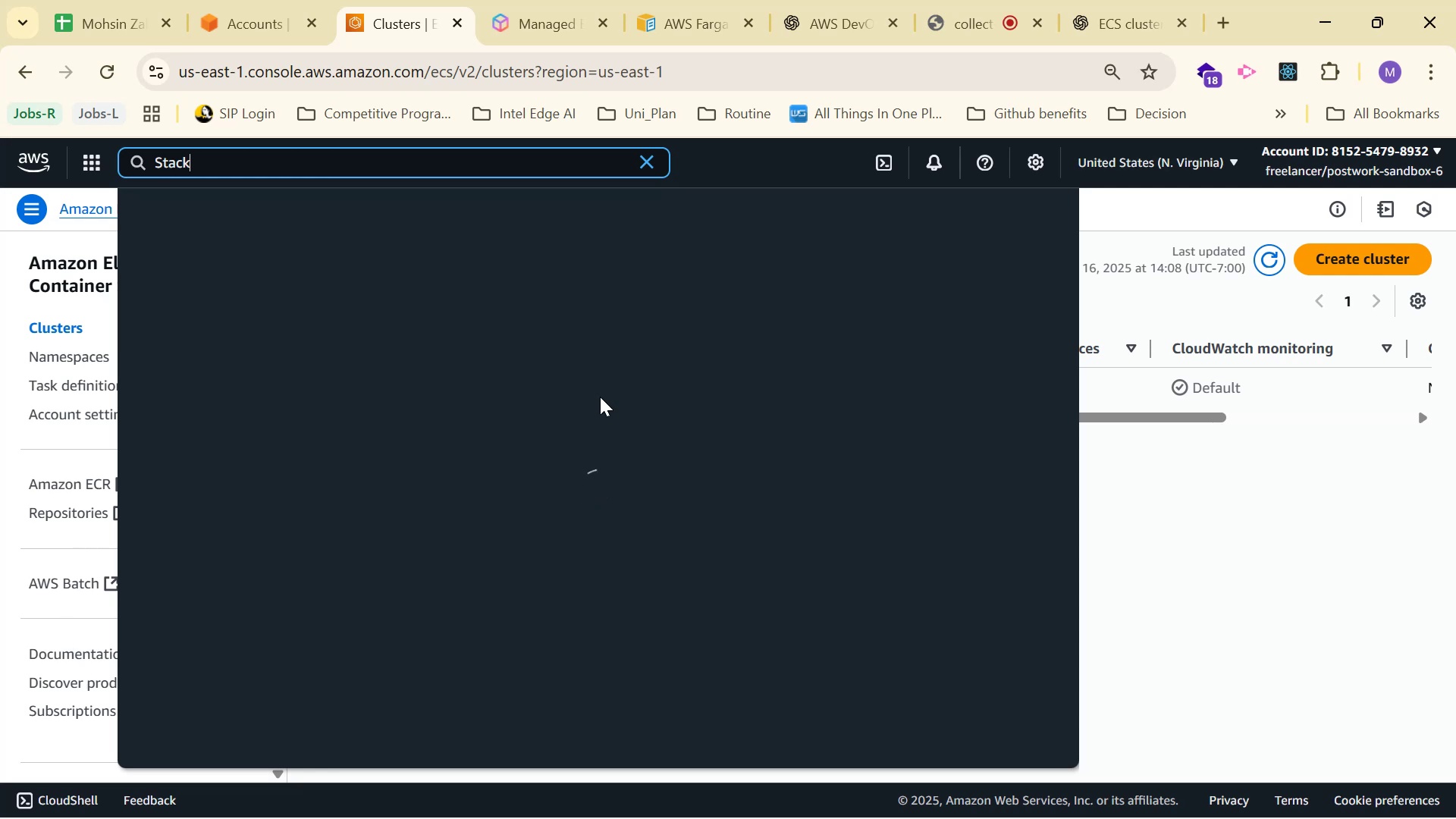 
left_click([1291, 789])
 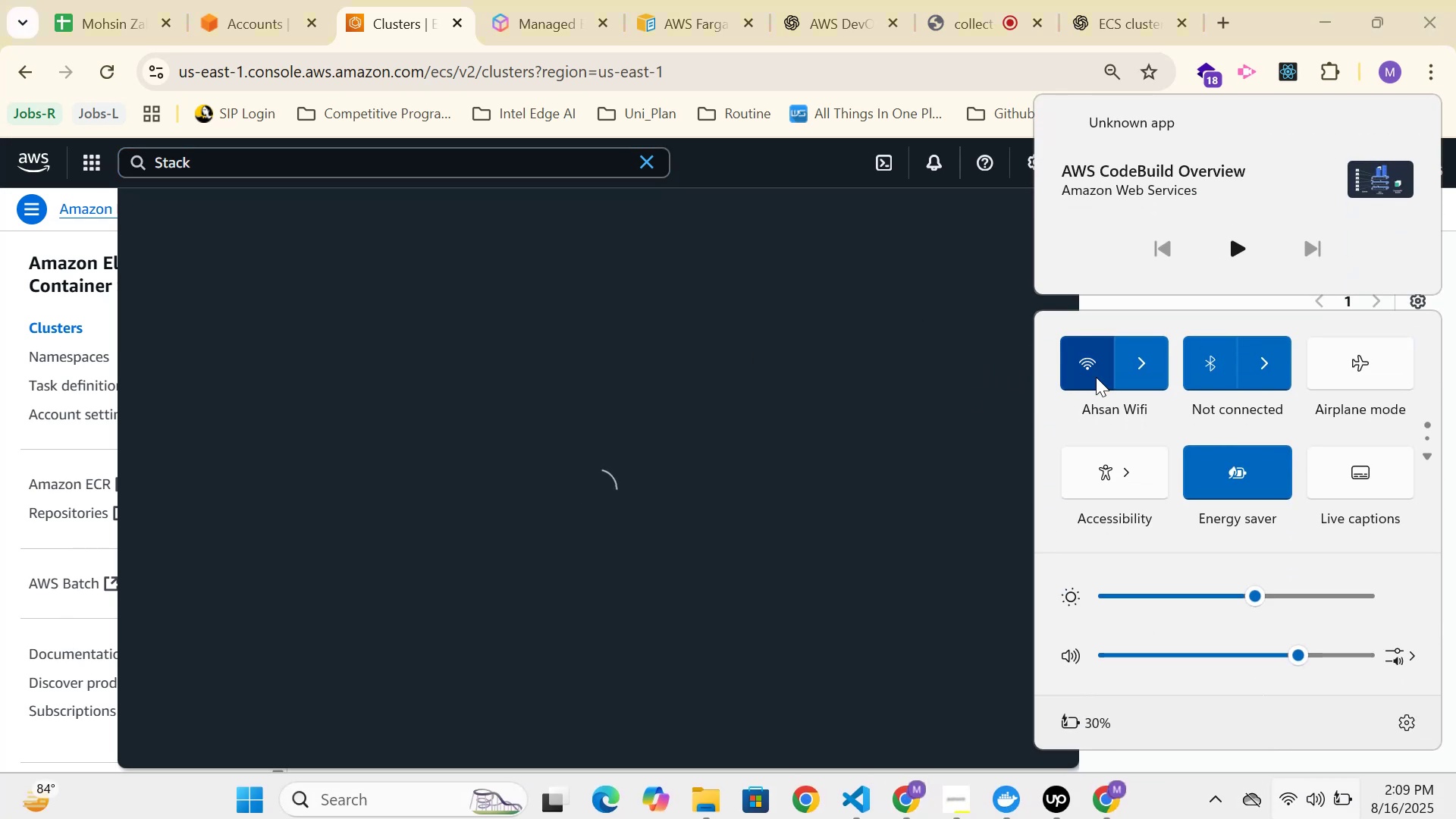 
left_click([1146, 356])
 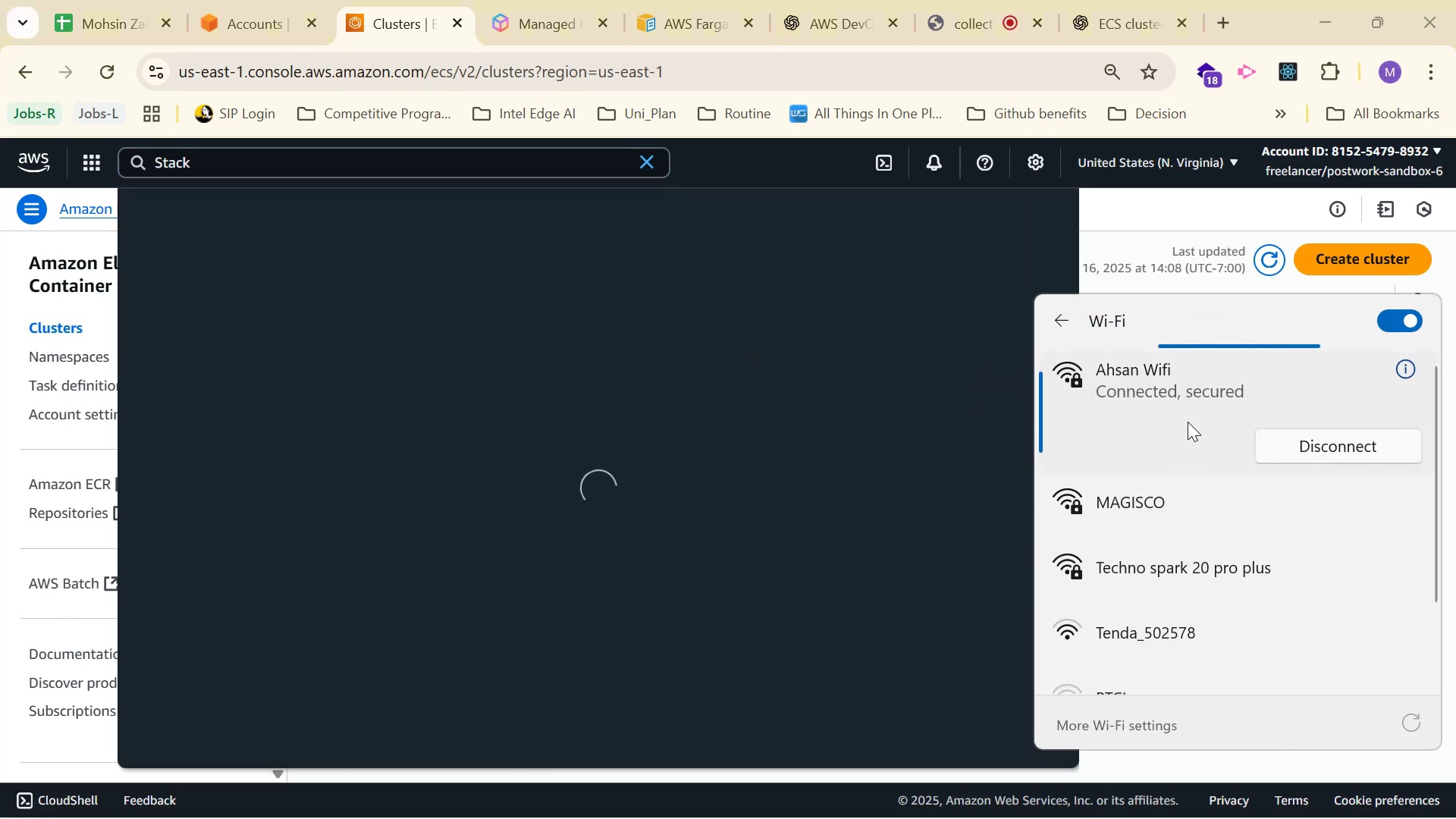 
scroll: coordinate [1188, 532], scroll_direction: none, amount: 0.0
 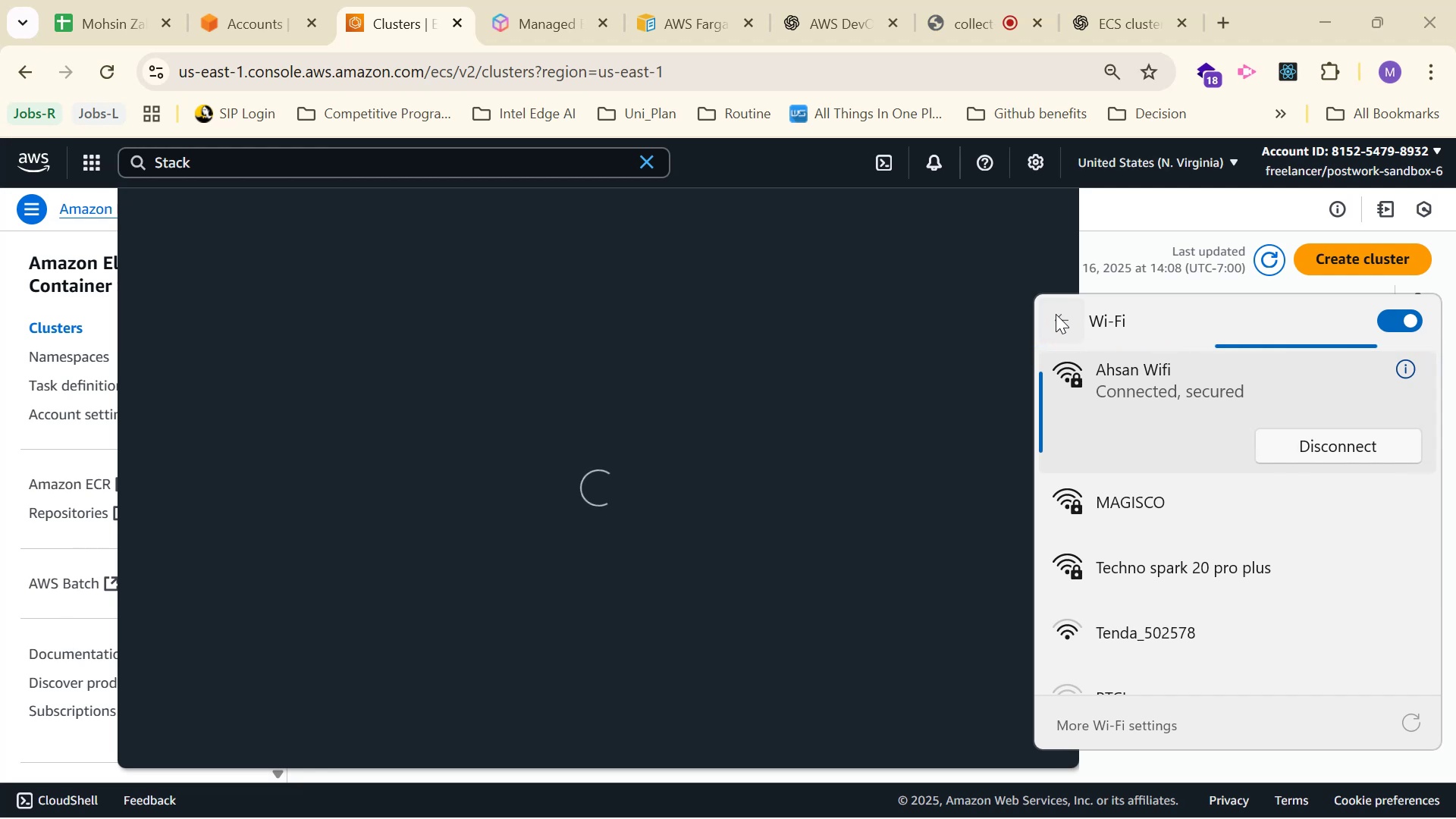 
mouse_move([1147, 386])
 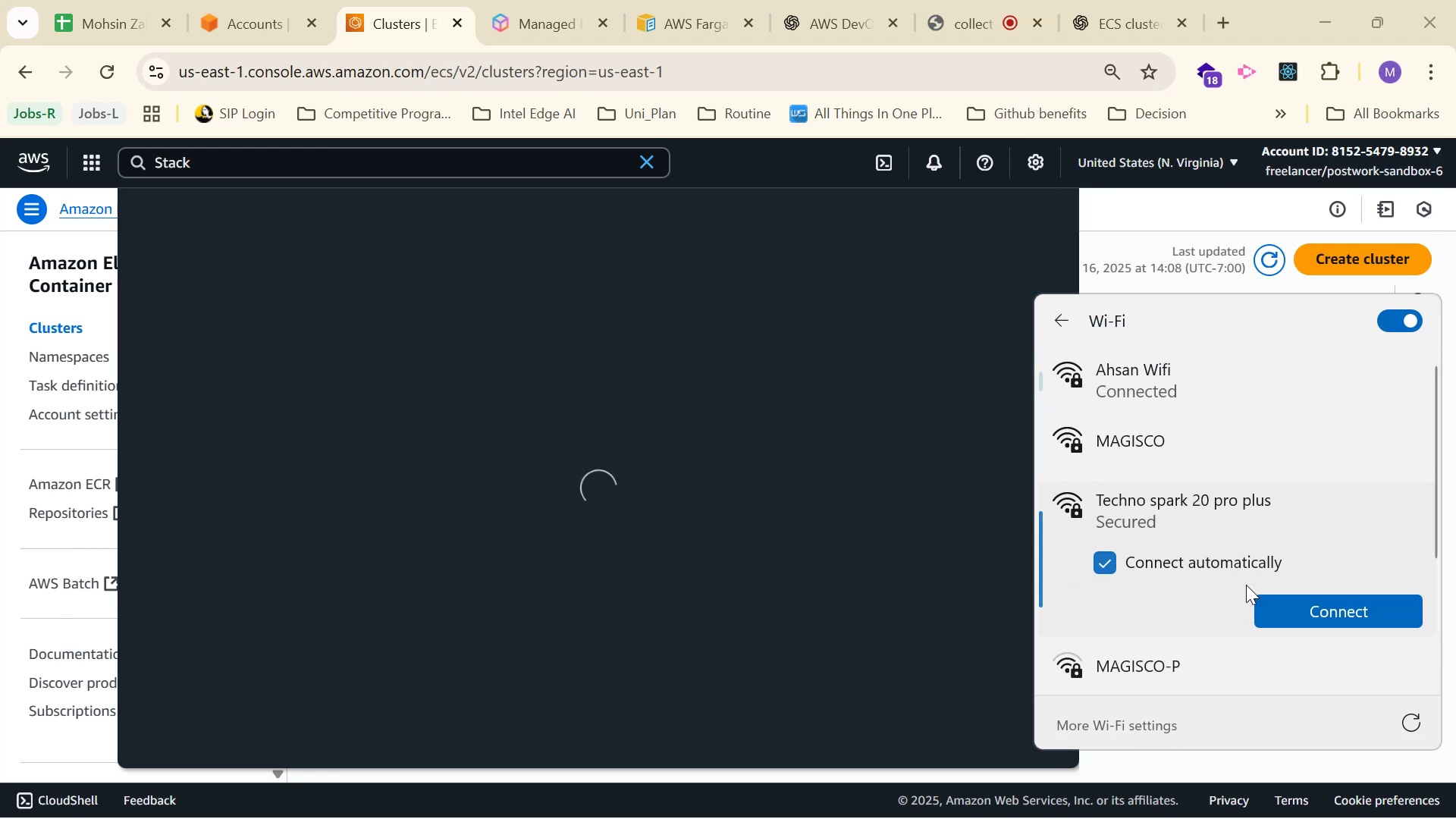 
double_click([1303, 598])
 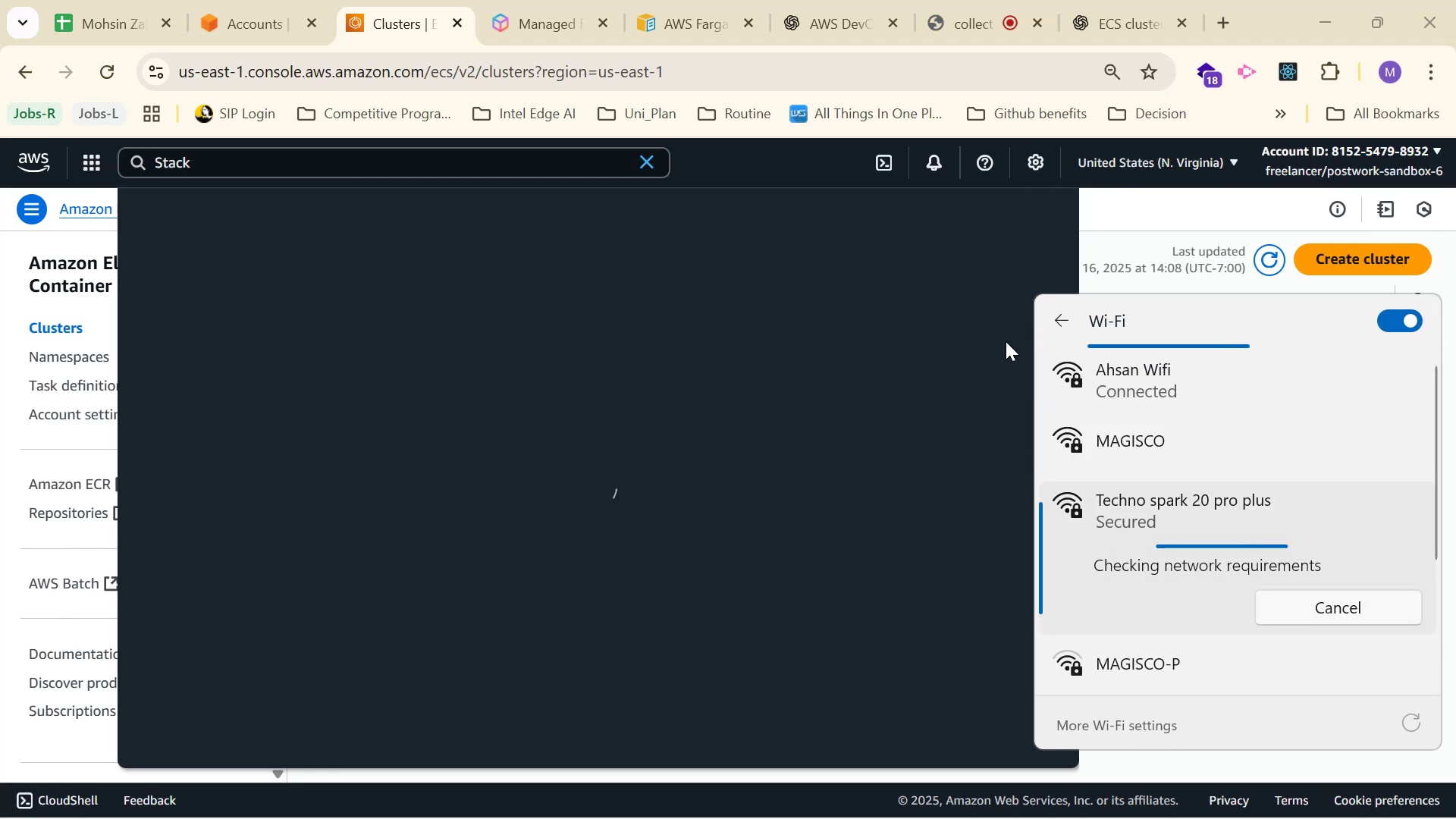 
left_click([1046, 312])
 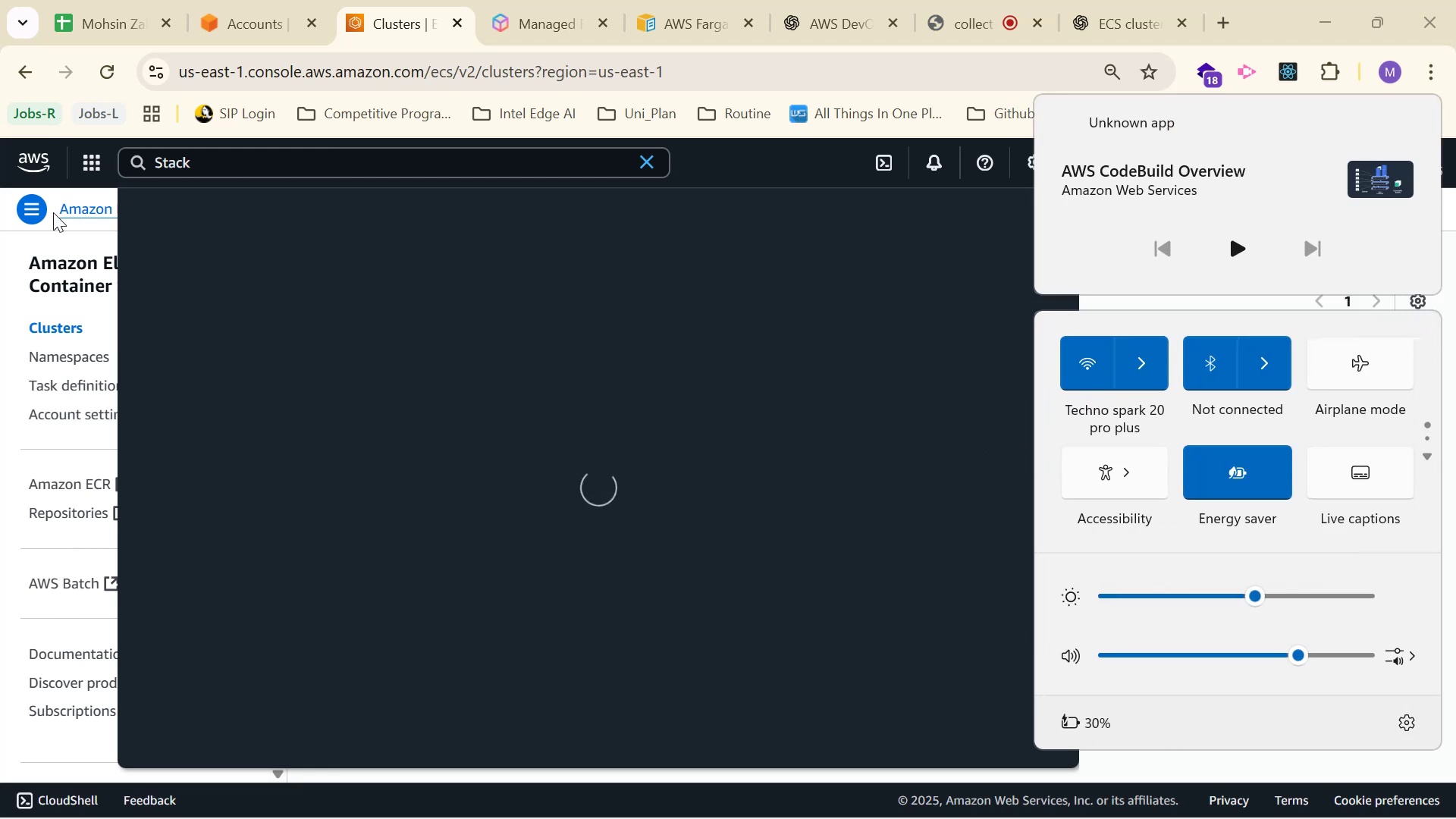 
left_click([99, 67])
 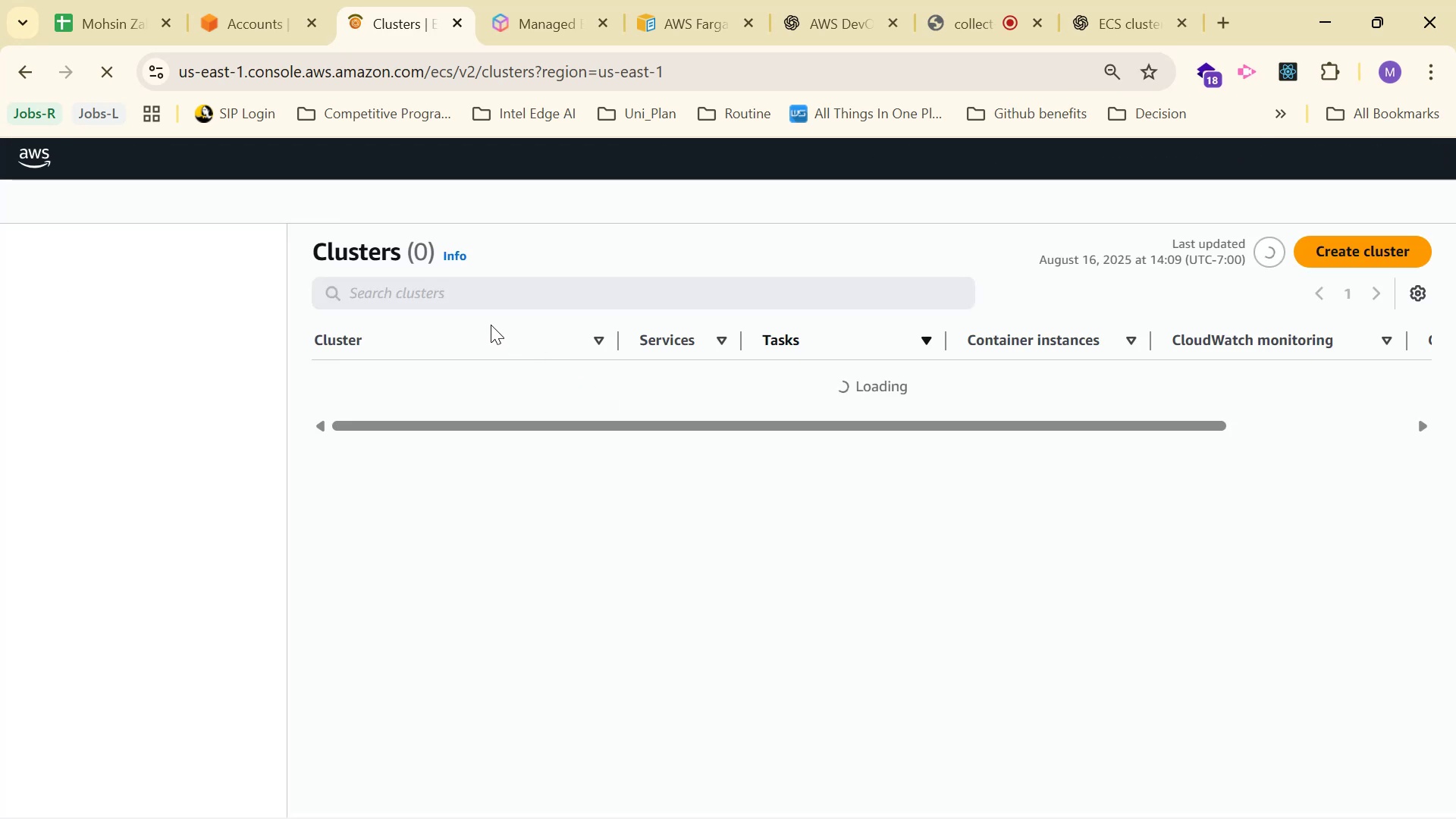 
wait(6.79)
 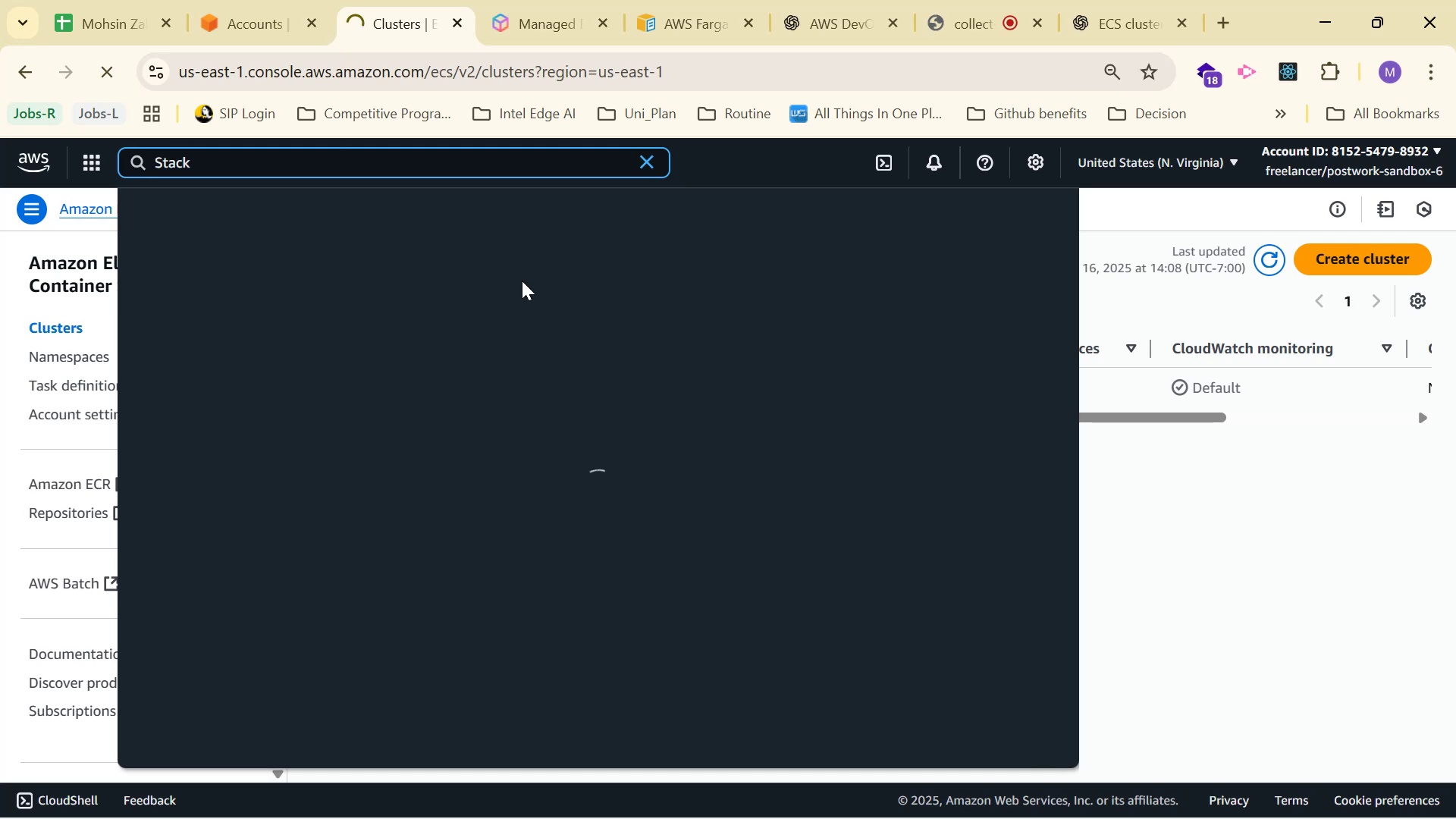 
scroll: coordinate [707, 243], scroll_direction: up, amount: 3.0
 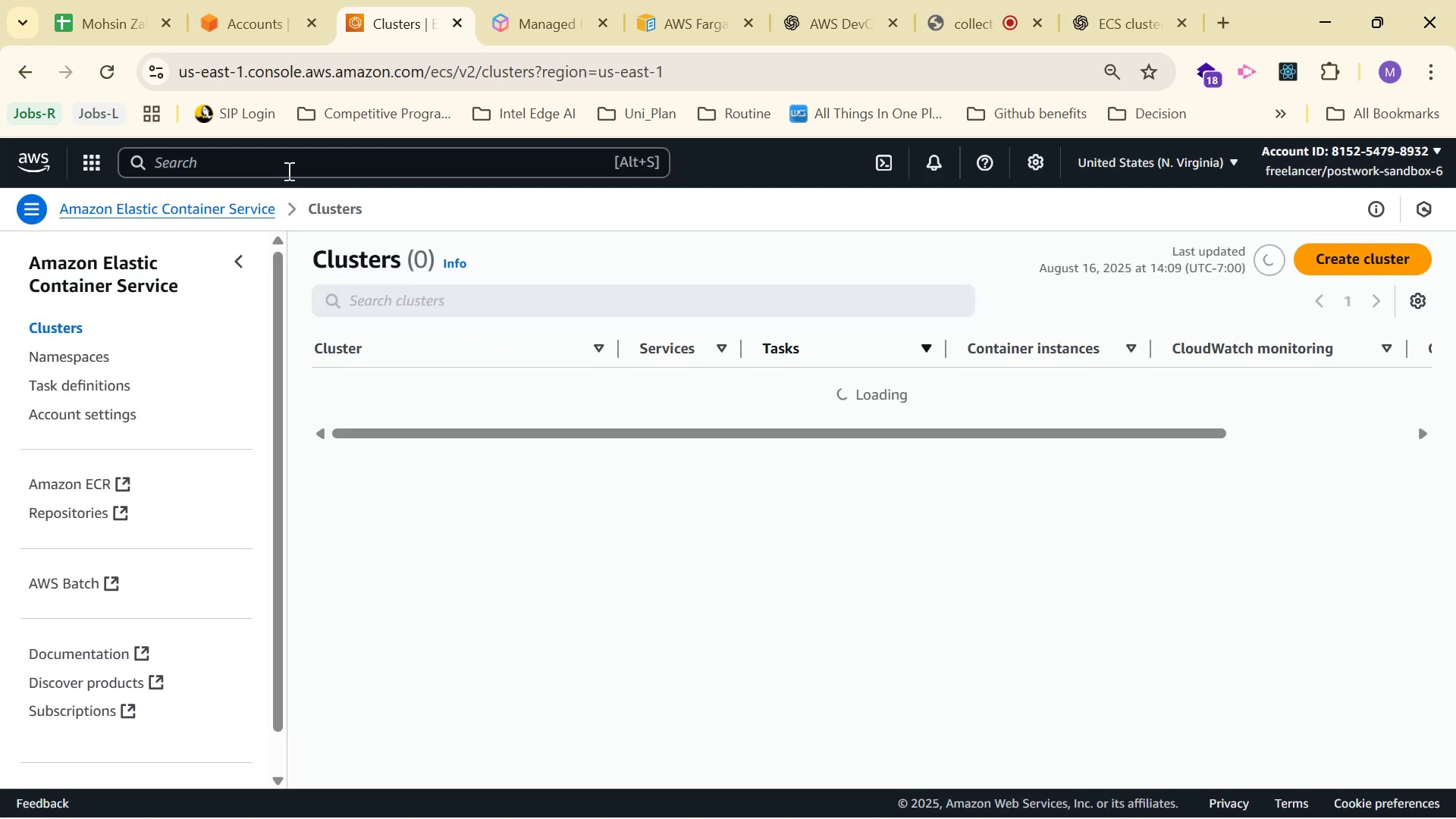 
left_click([287, 168])
 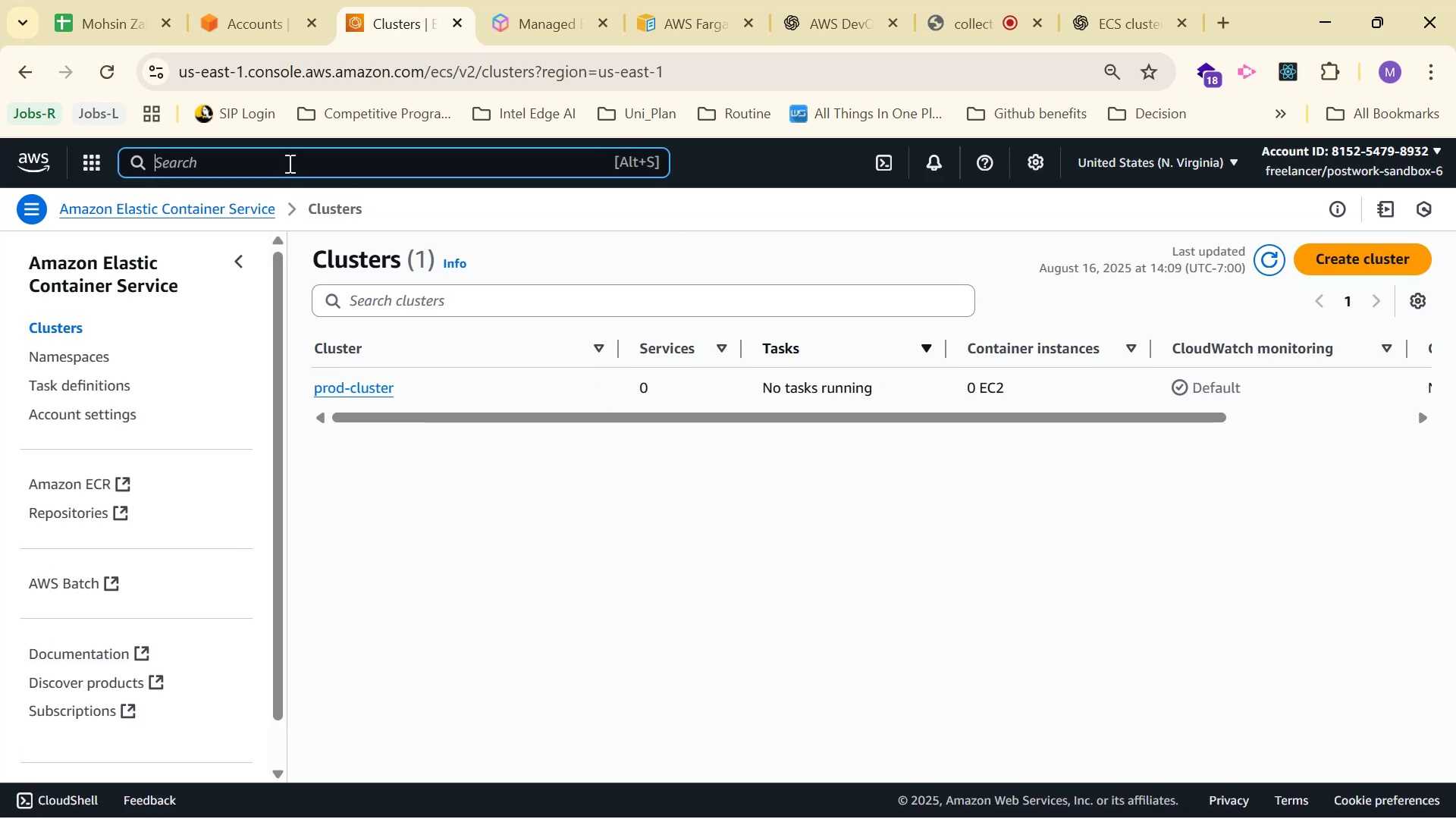 
double_click([288, 162])
 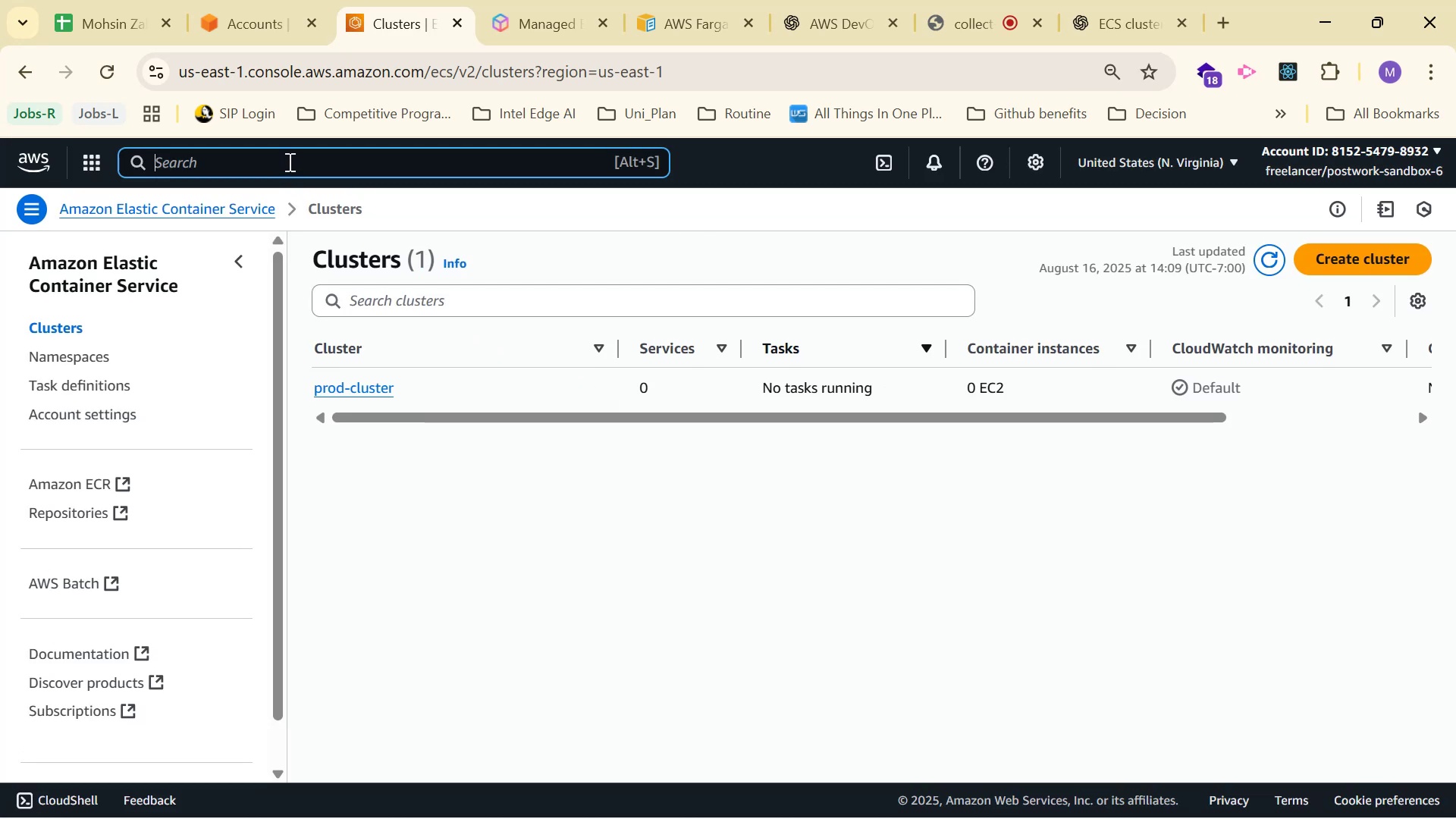 
type(st)
 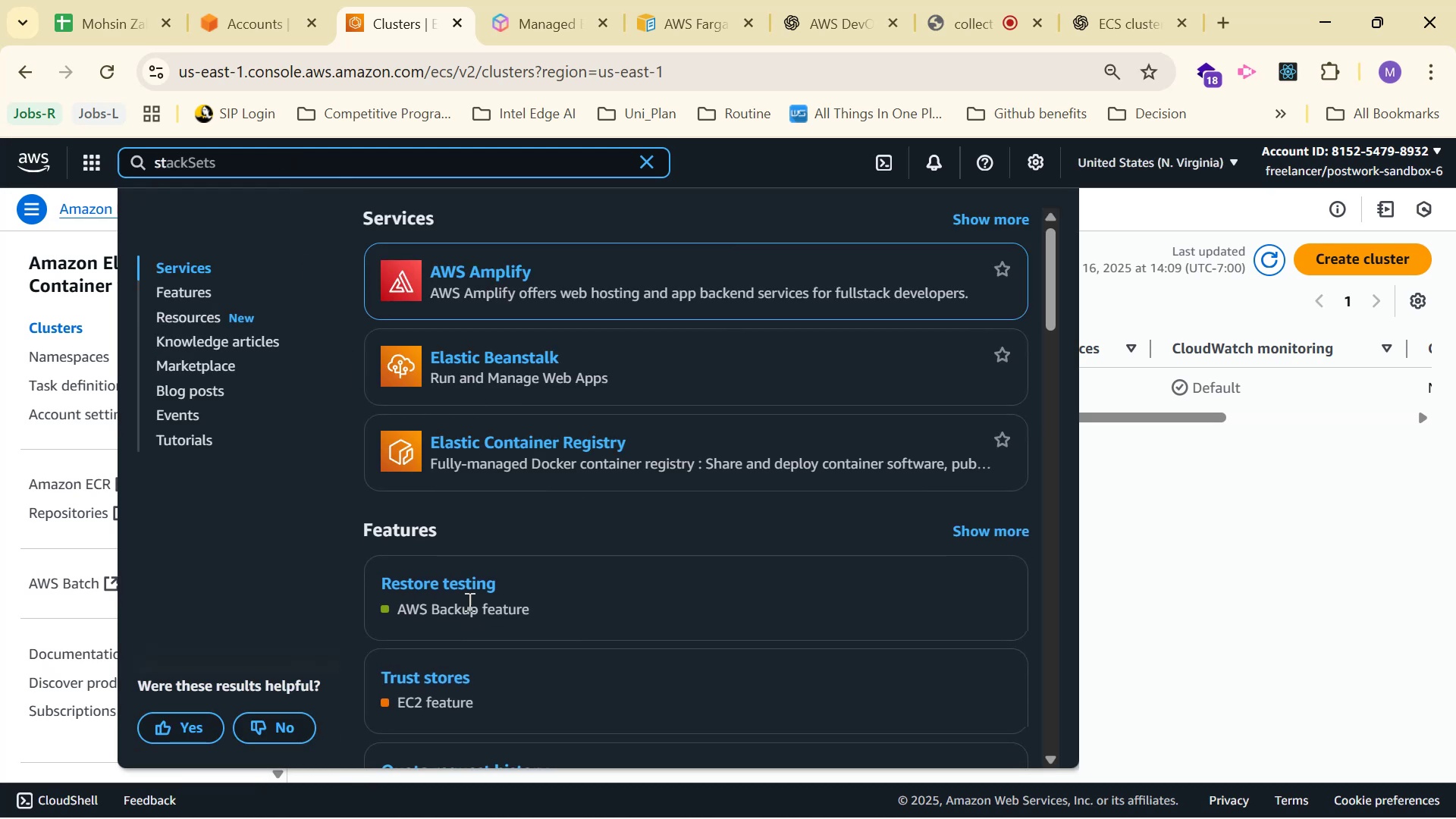 
scroll: coordinate [445, 667], scroll_direction: down, amount: 3.0
 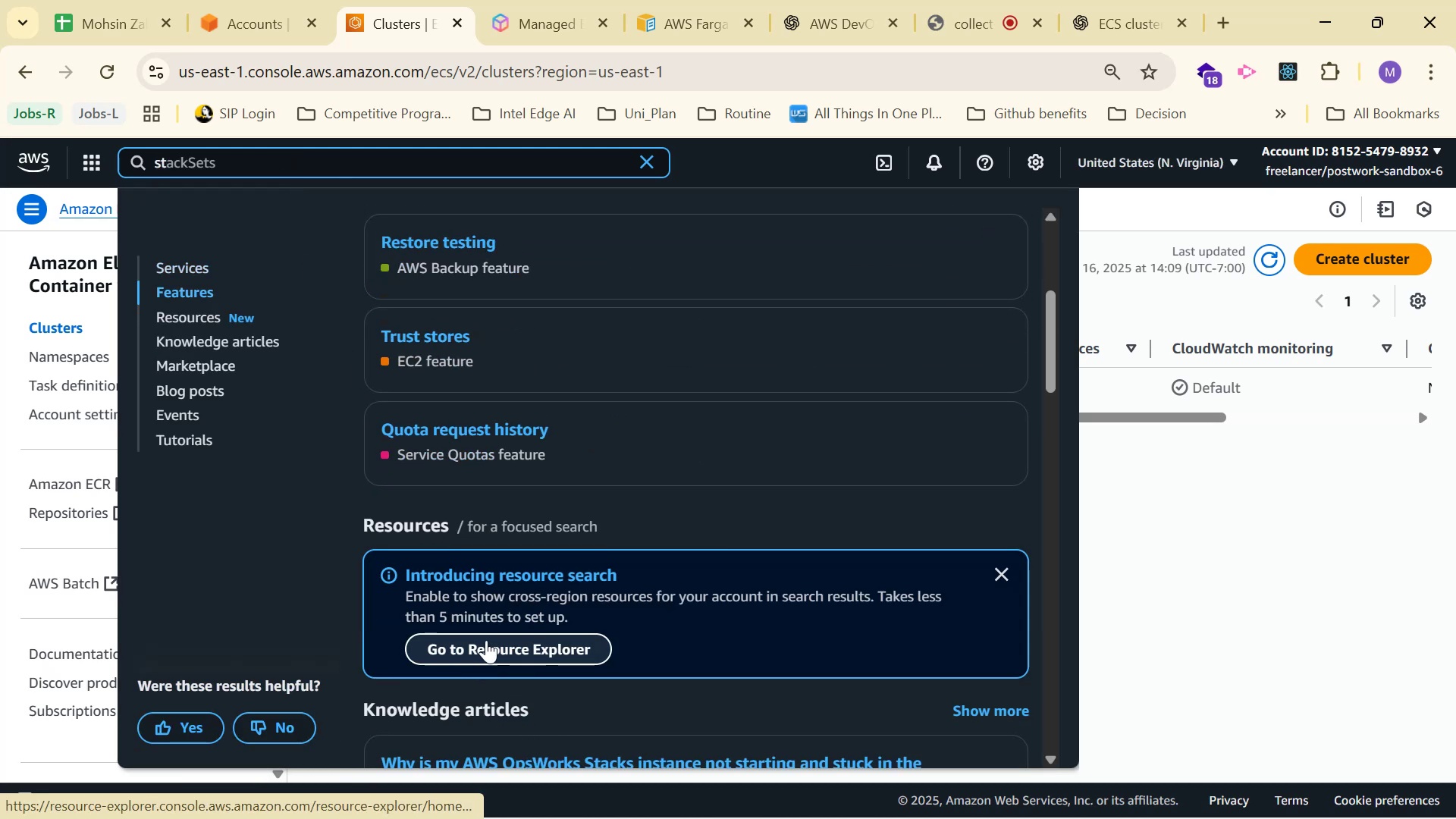 
type(ack)
 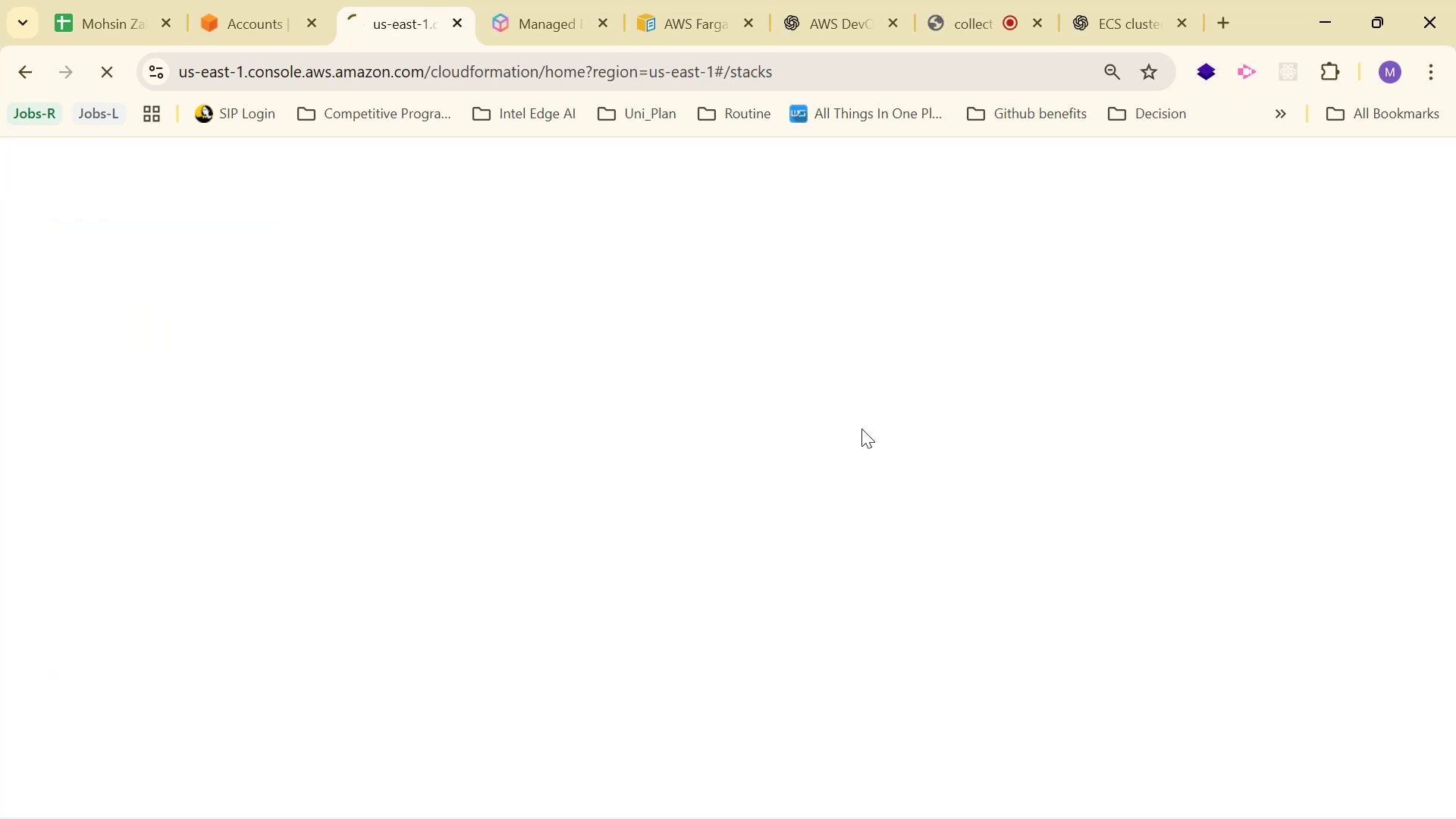 
wait(9.67)
 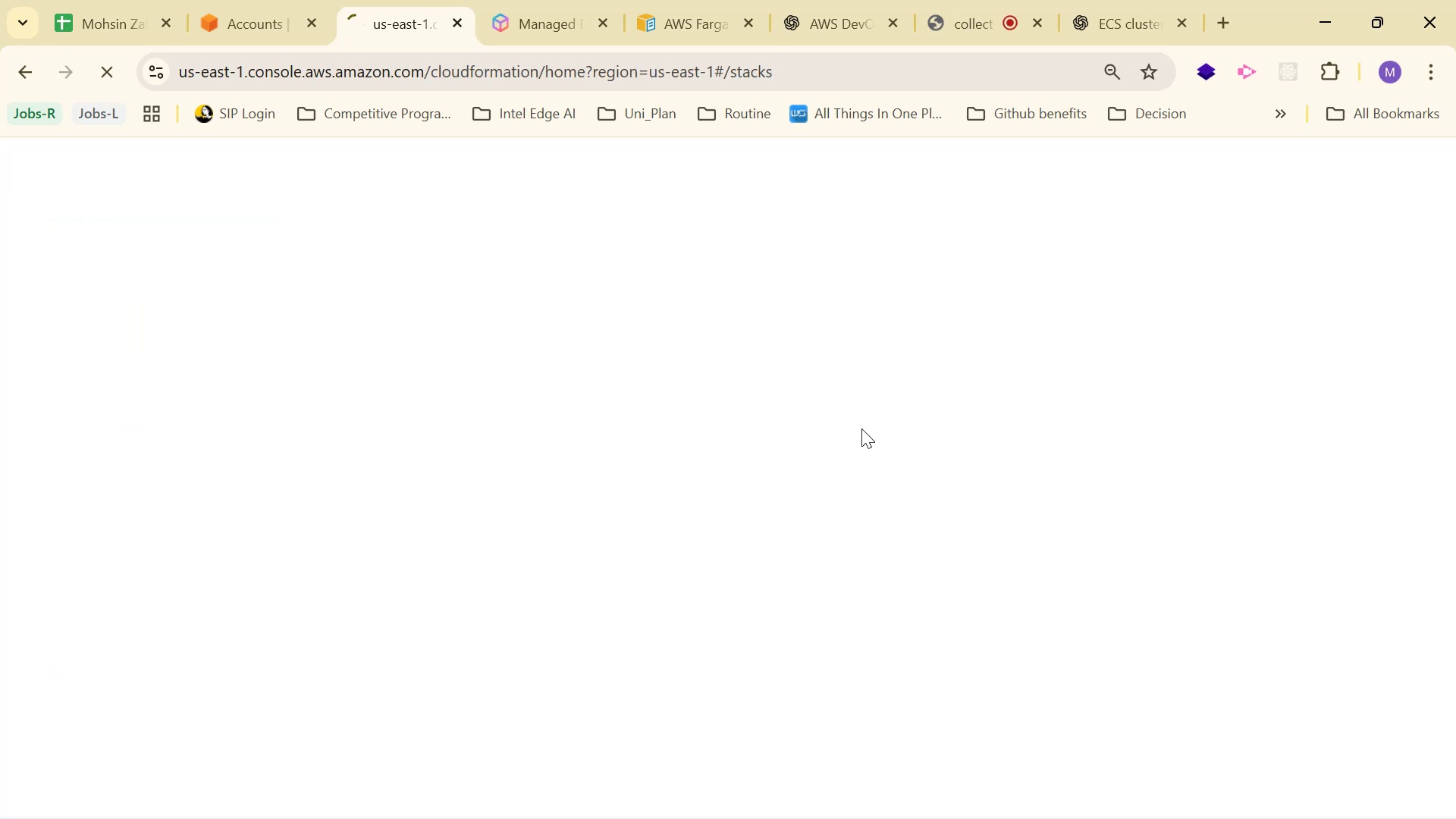 
left_click([51, 450])
 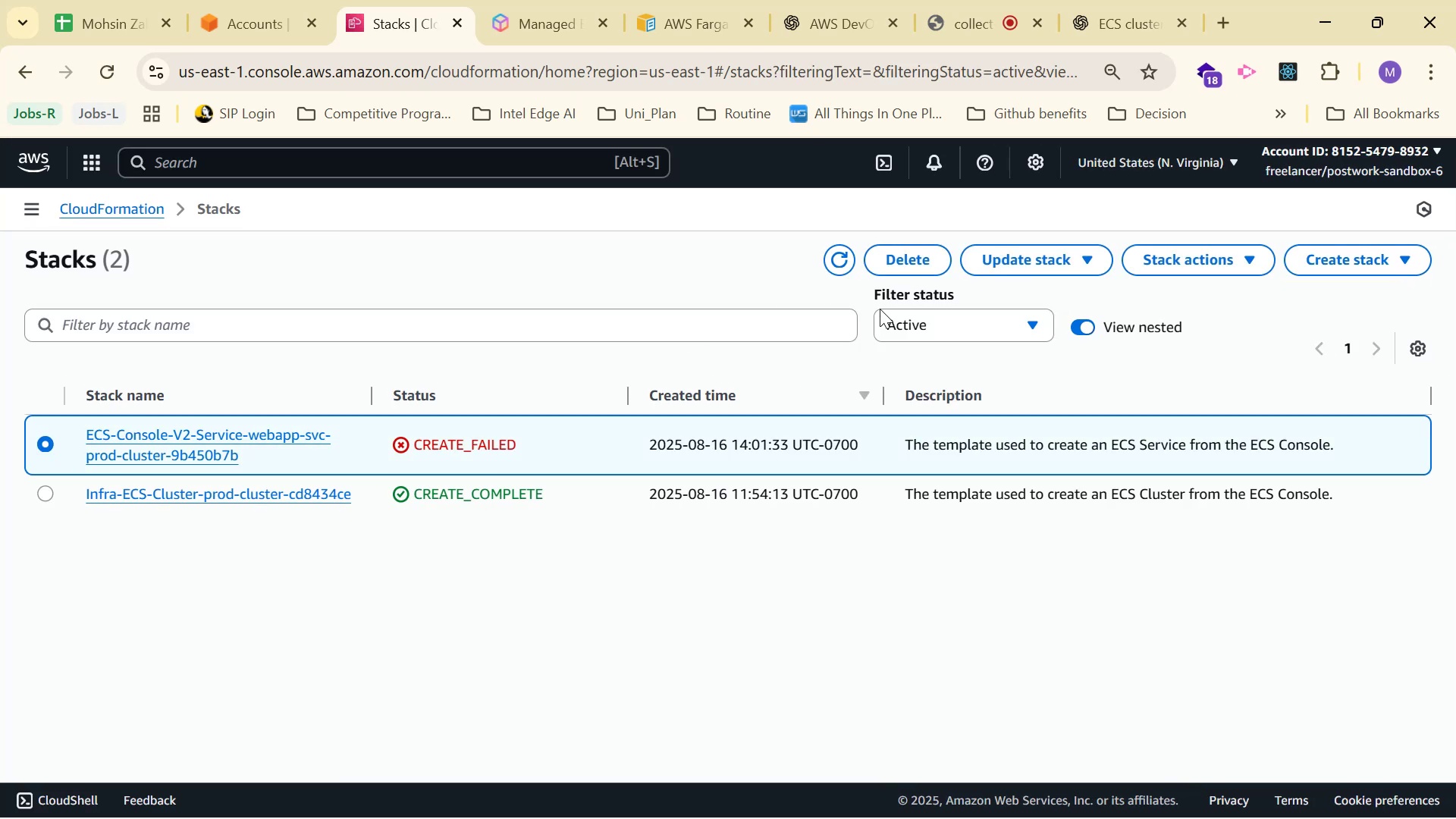 
left_click([886, 263])
 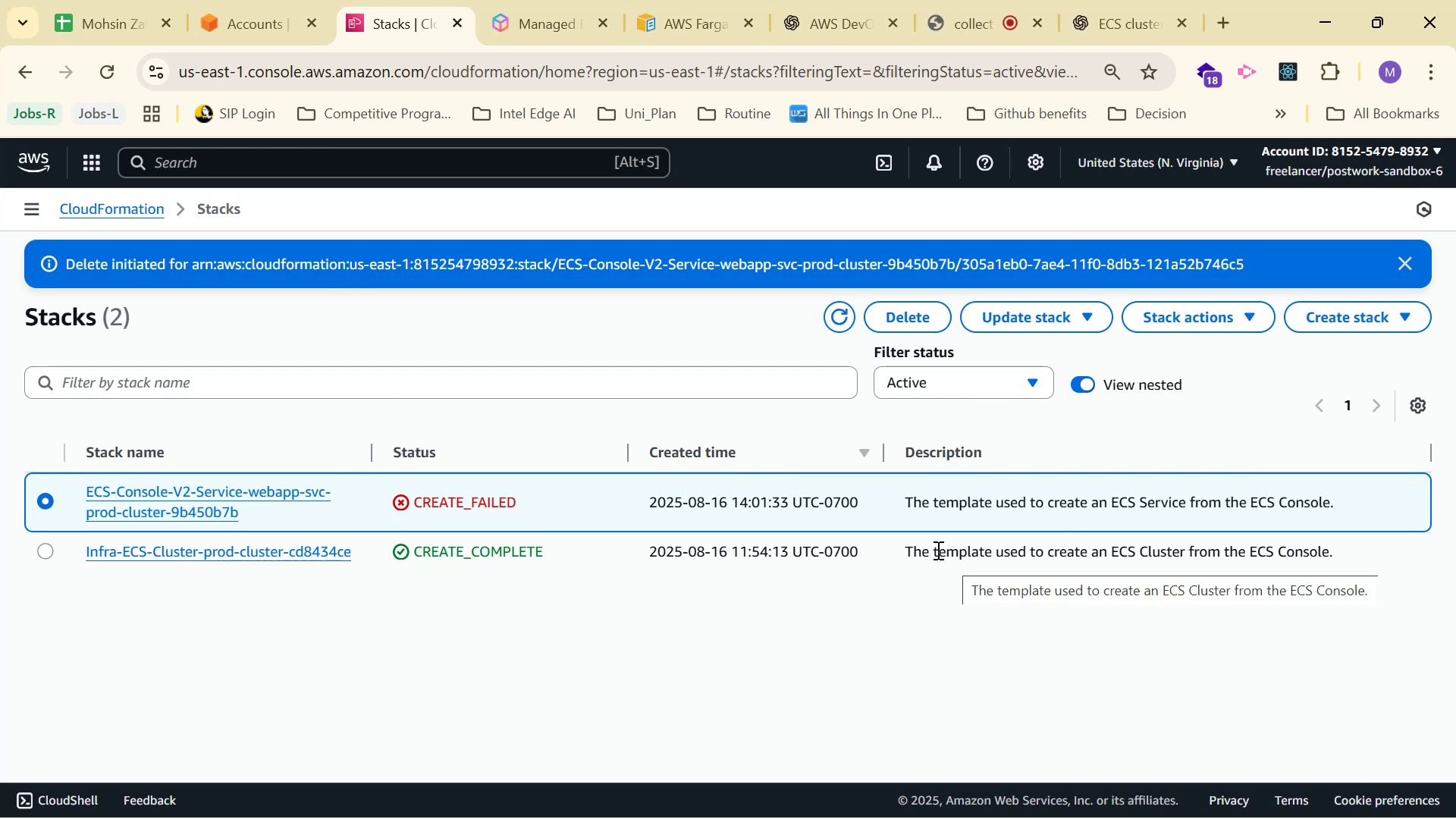 
wait(7.38)
 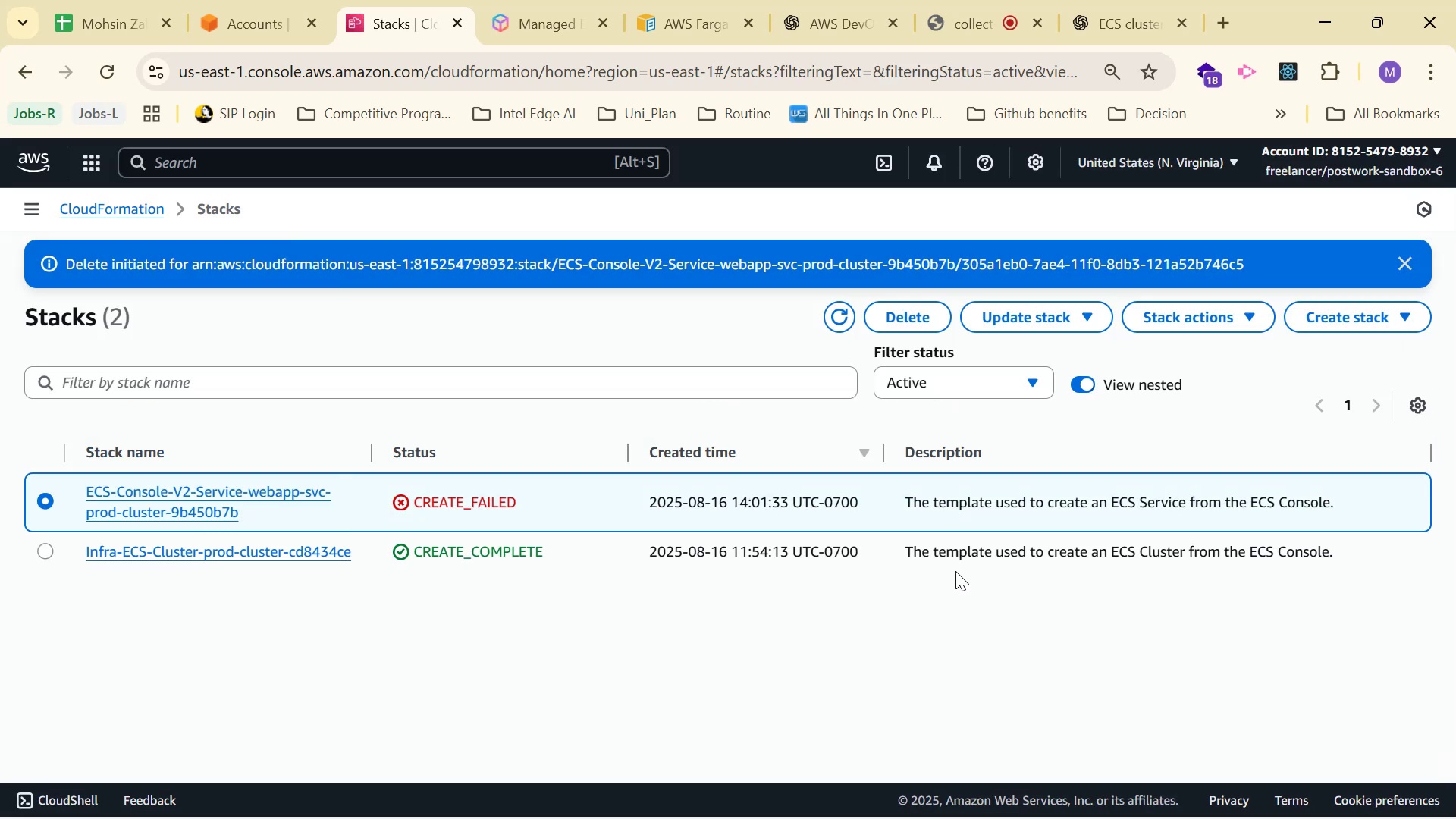 
left_click([273, 38])
 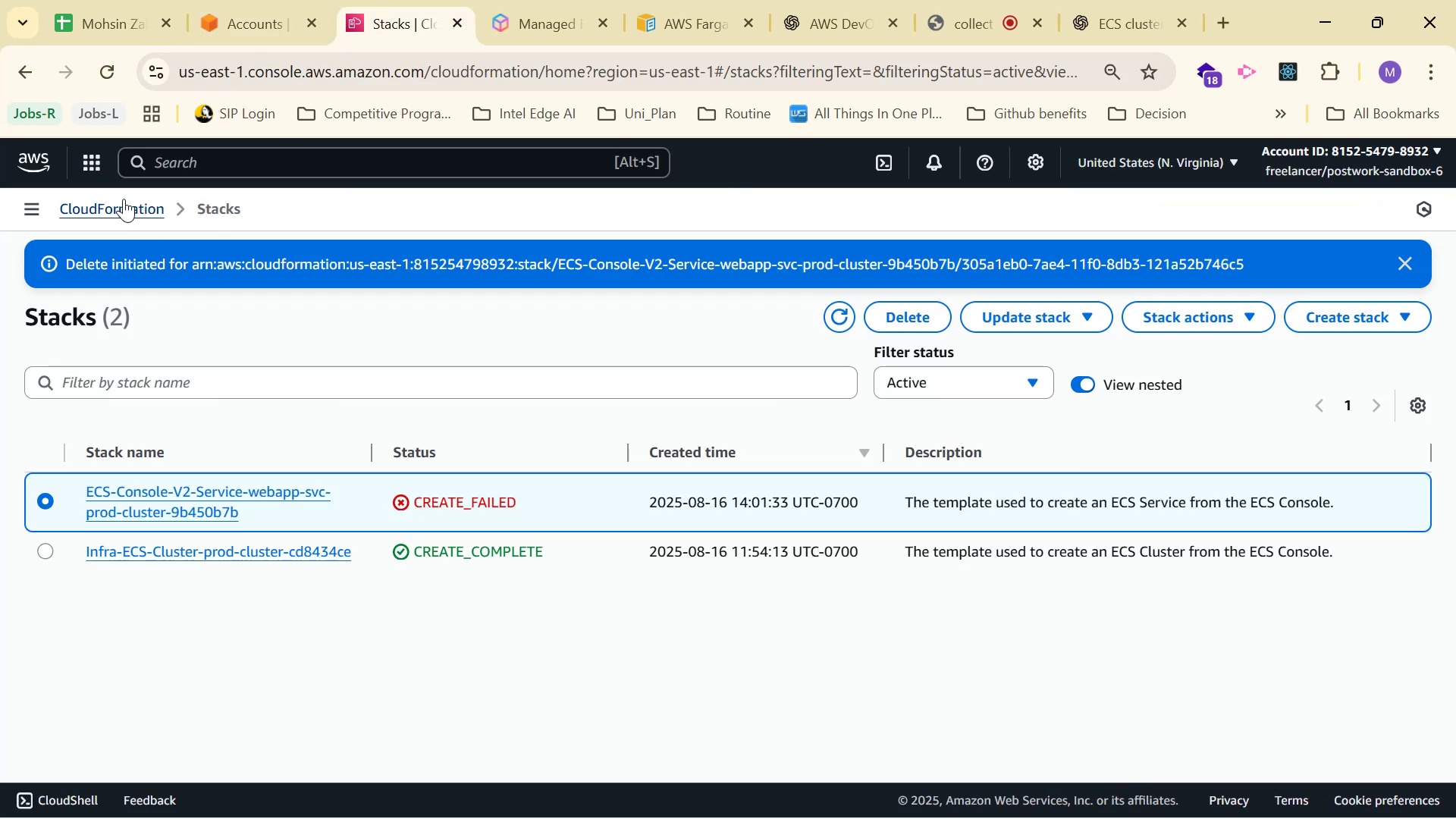 
left_click([102, 172])
 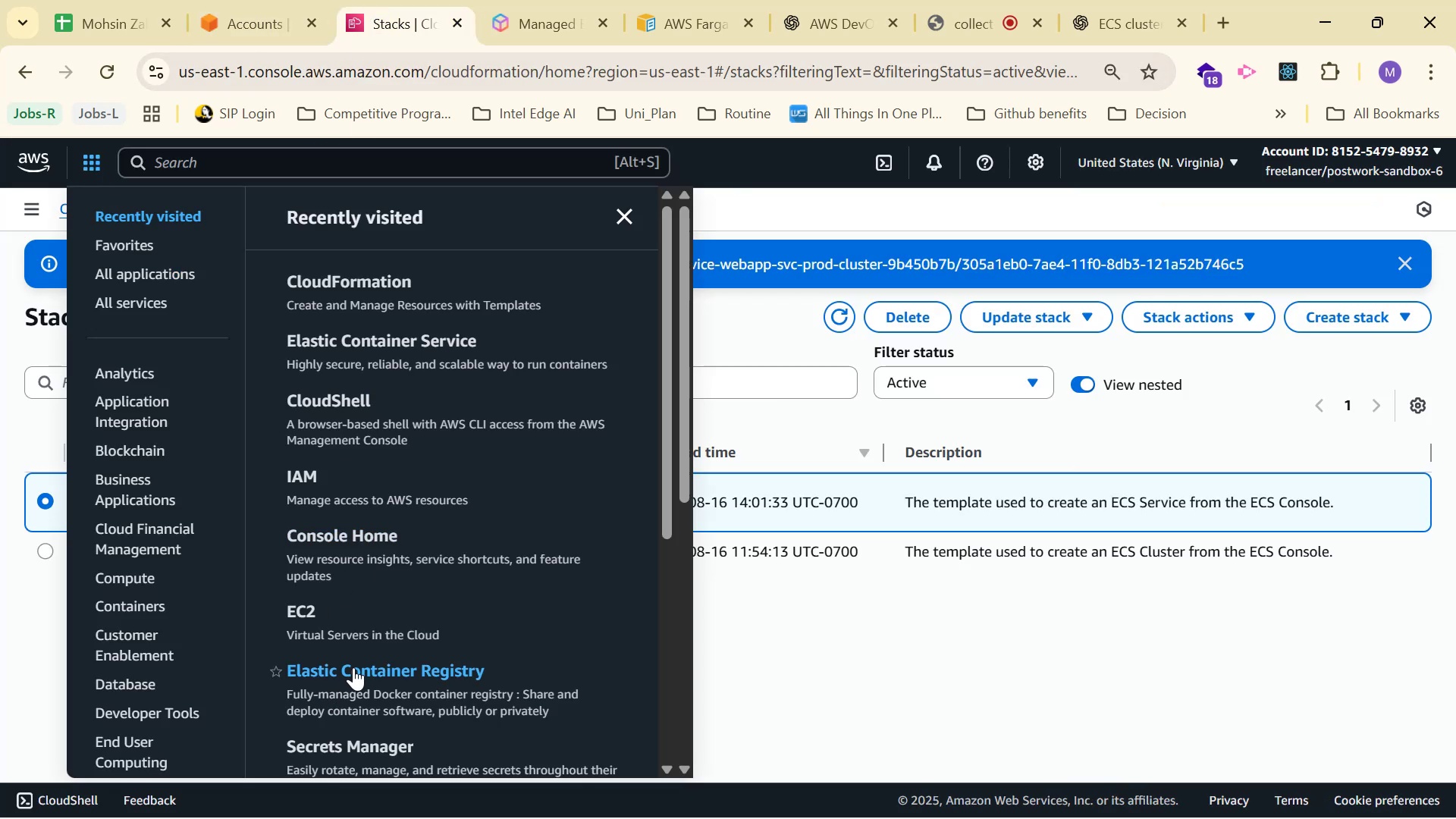 
left_click([351, 335])
 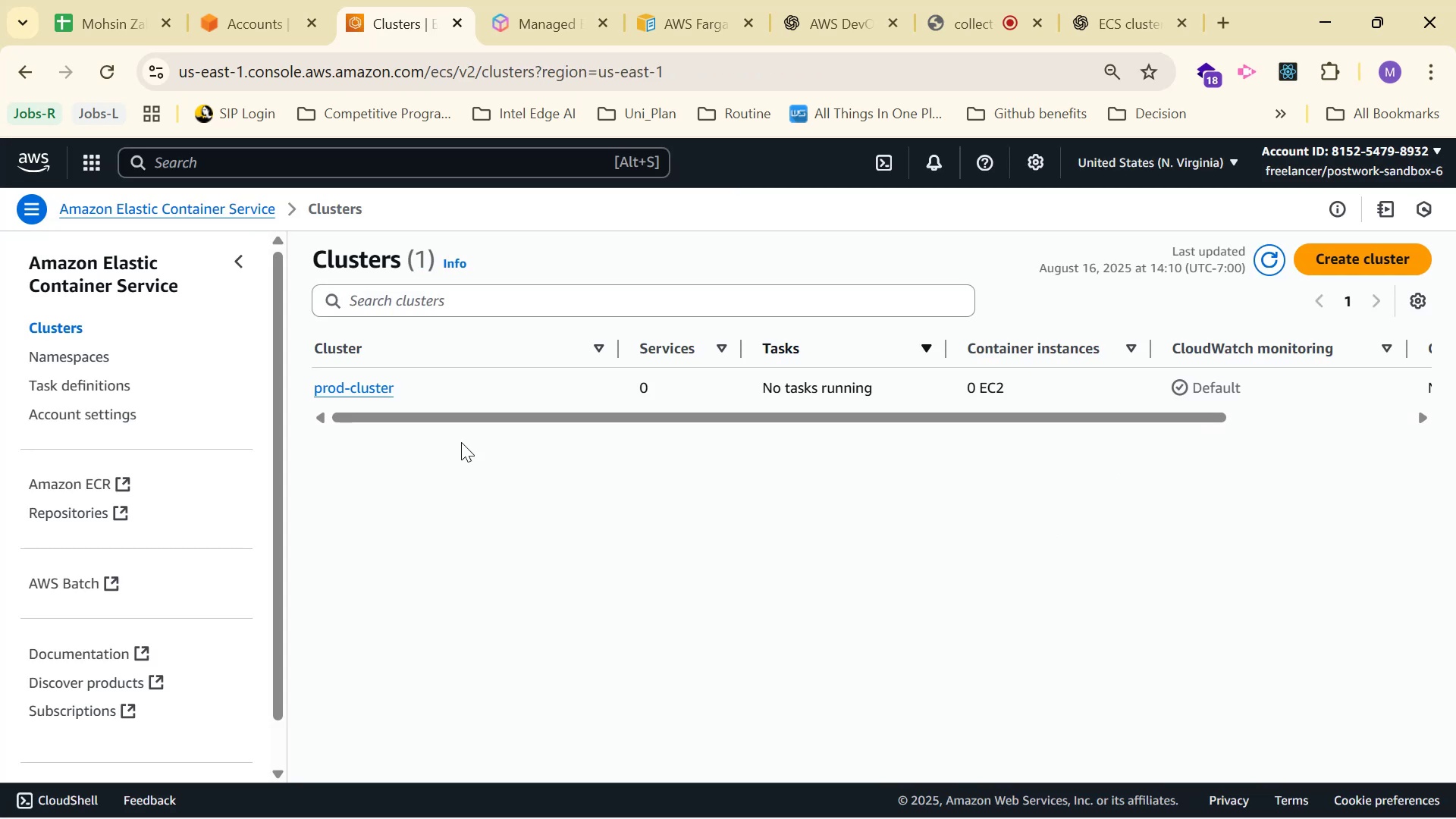 
wait(5.38)
 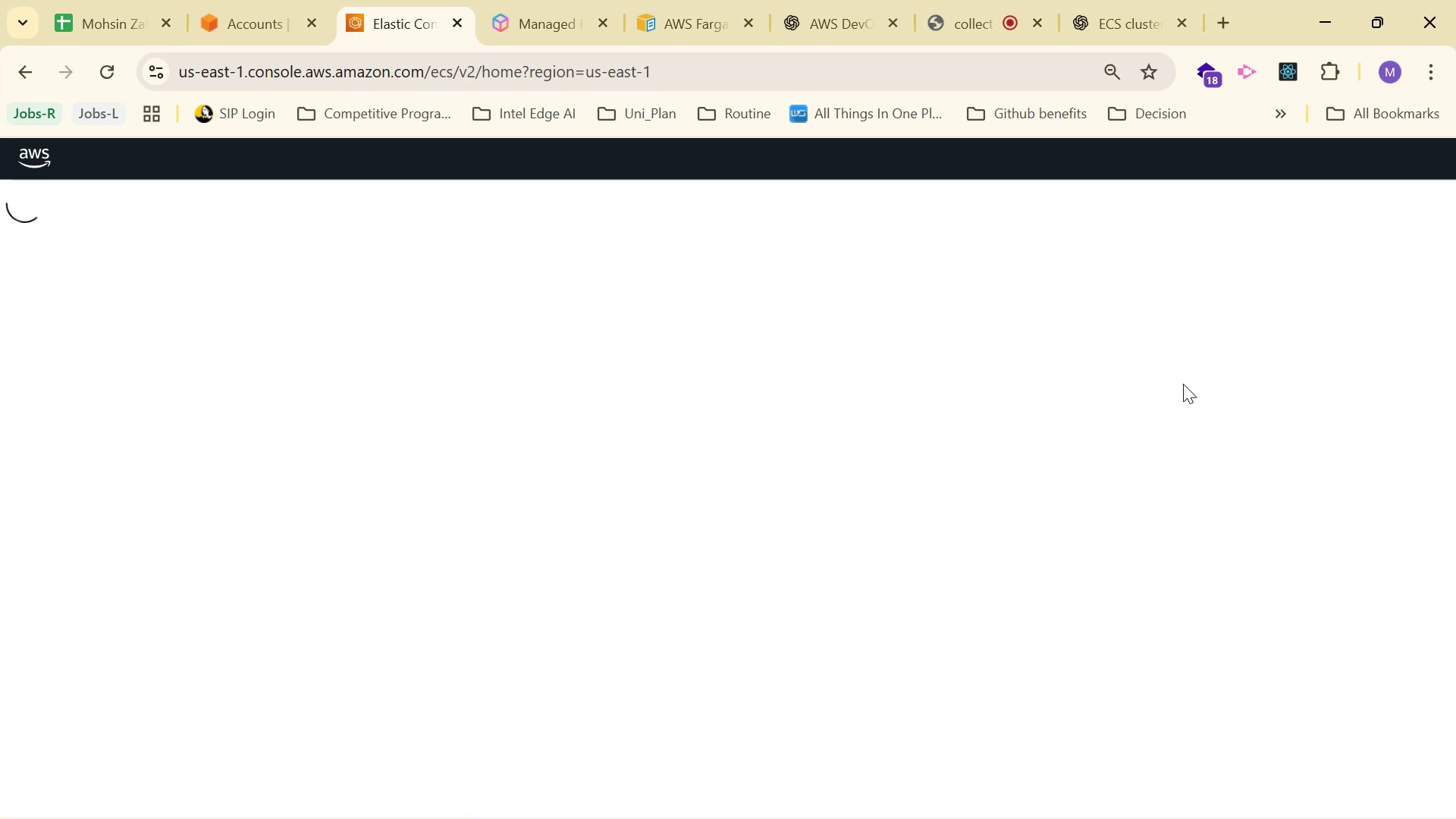 
left_click([374, 385])
 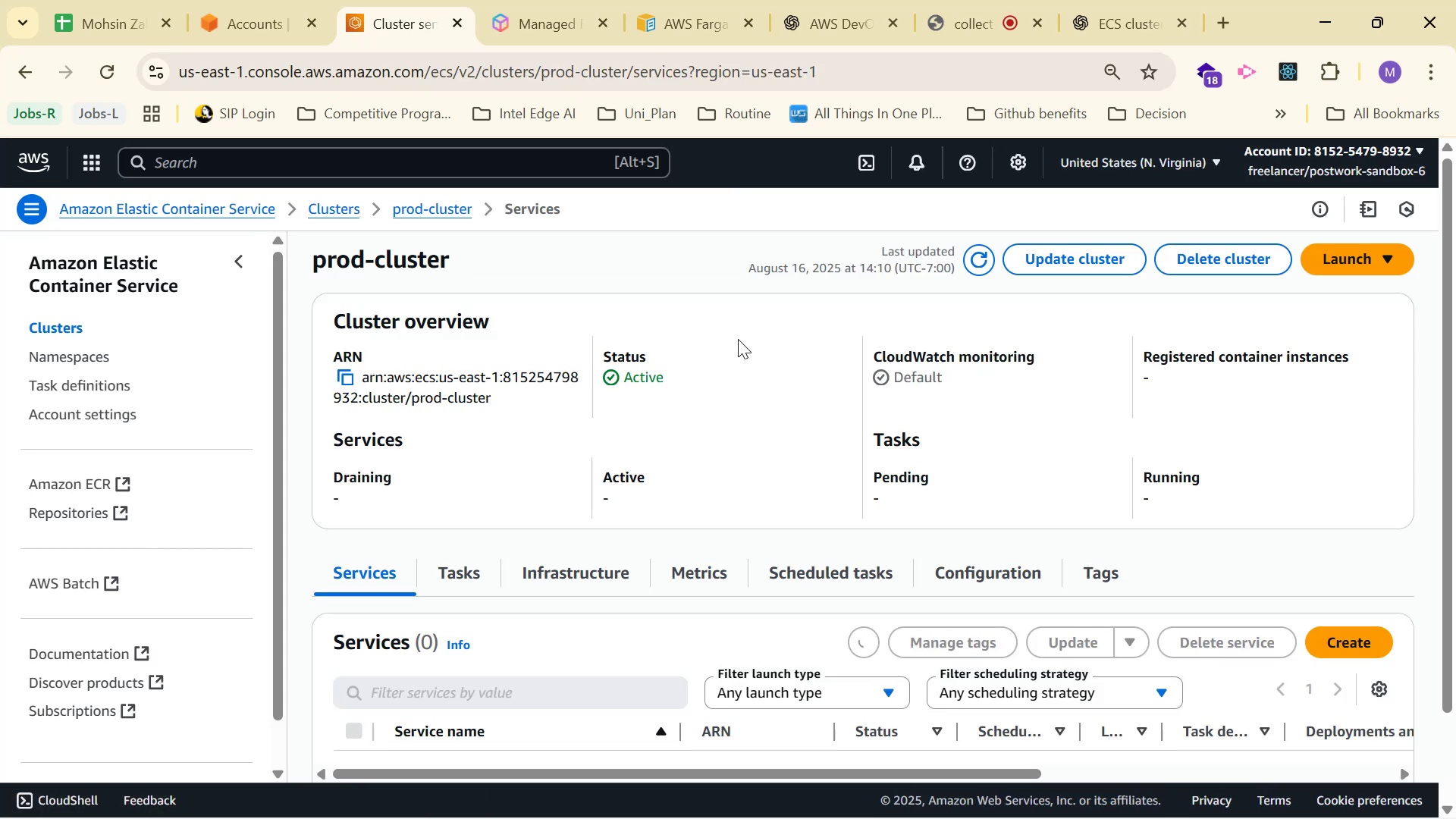 
scroll: coordinate [1270, 314], scroll_direction: down, amount: 3.0
 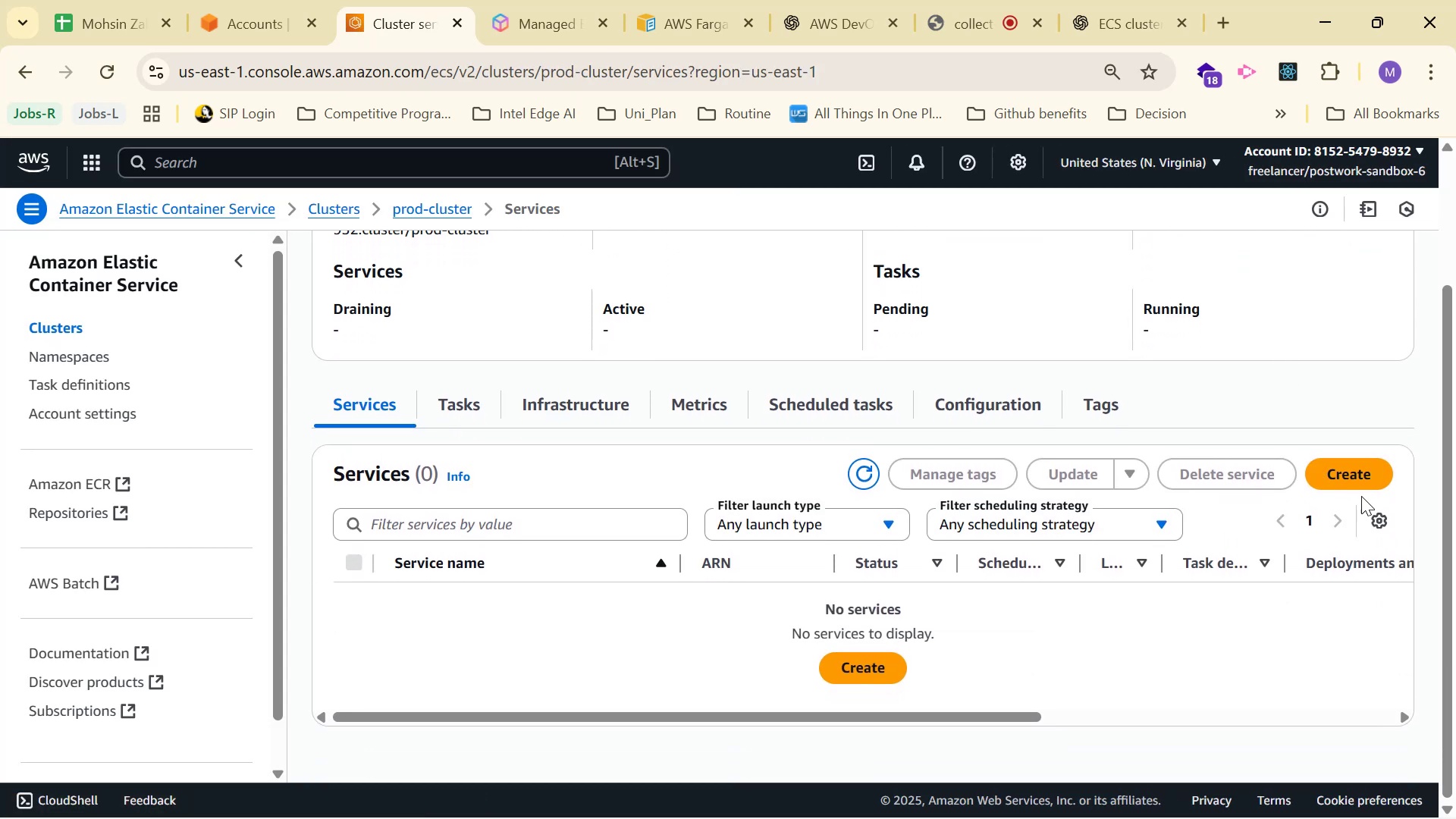 
left_click([1357, 475])
 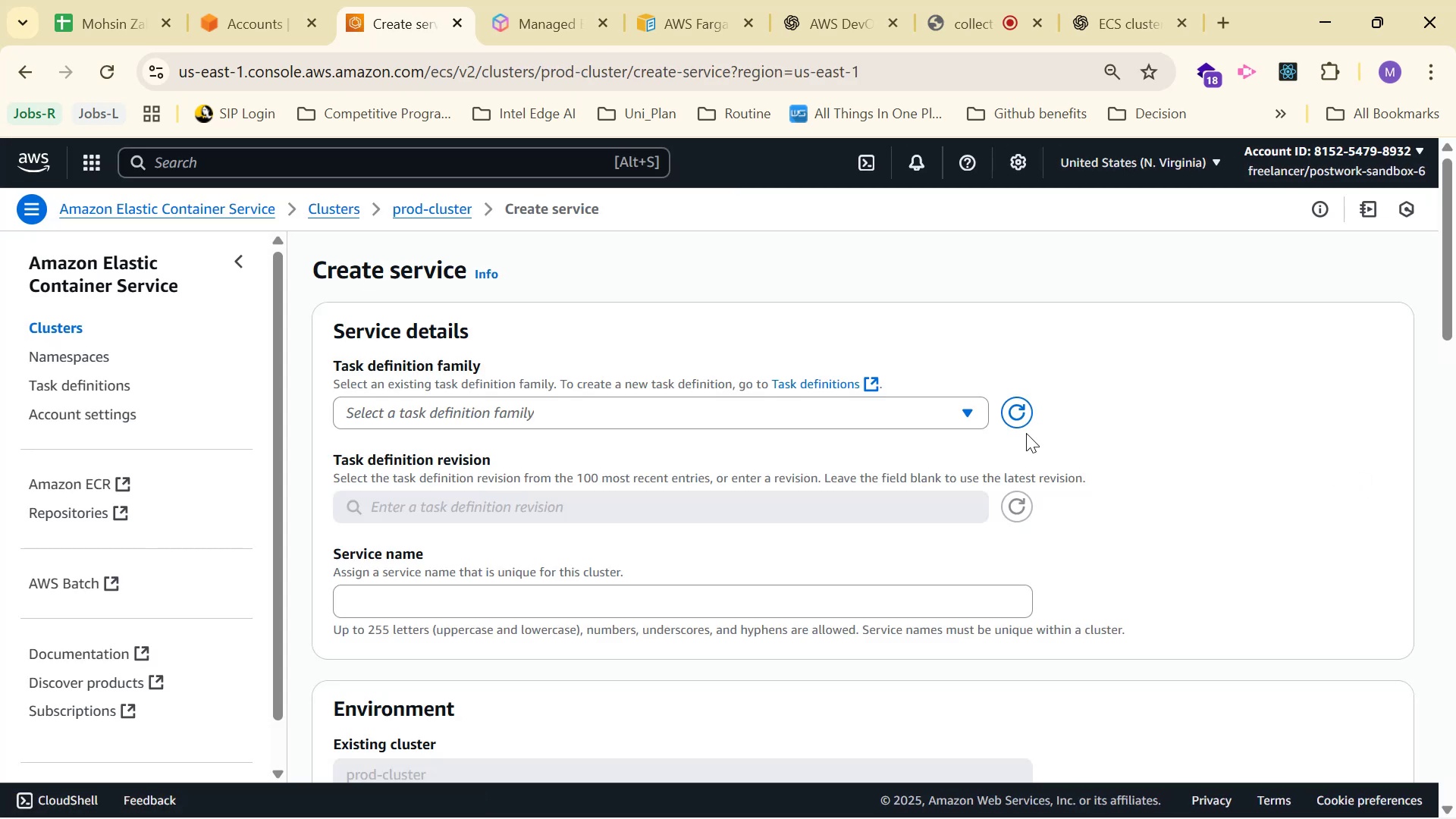 
left_click([705, 416])
 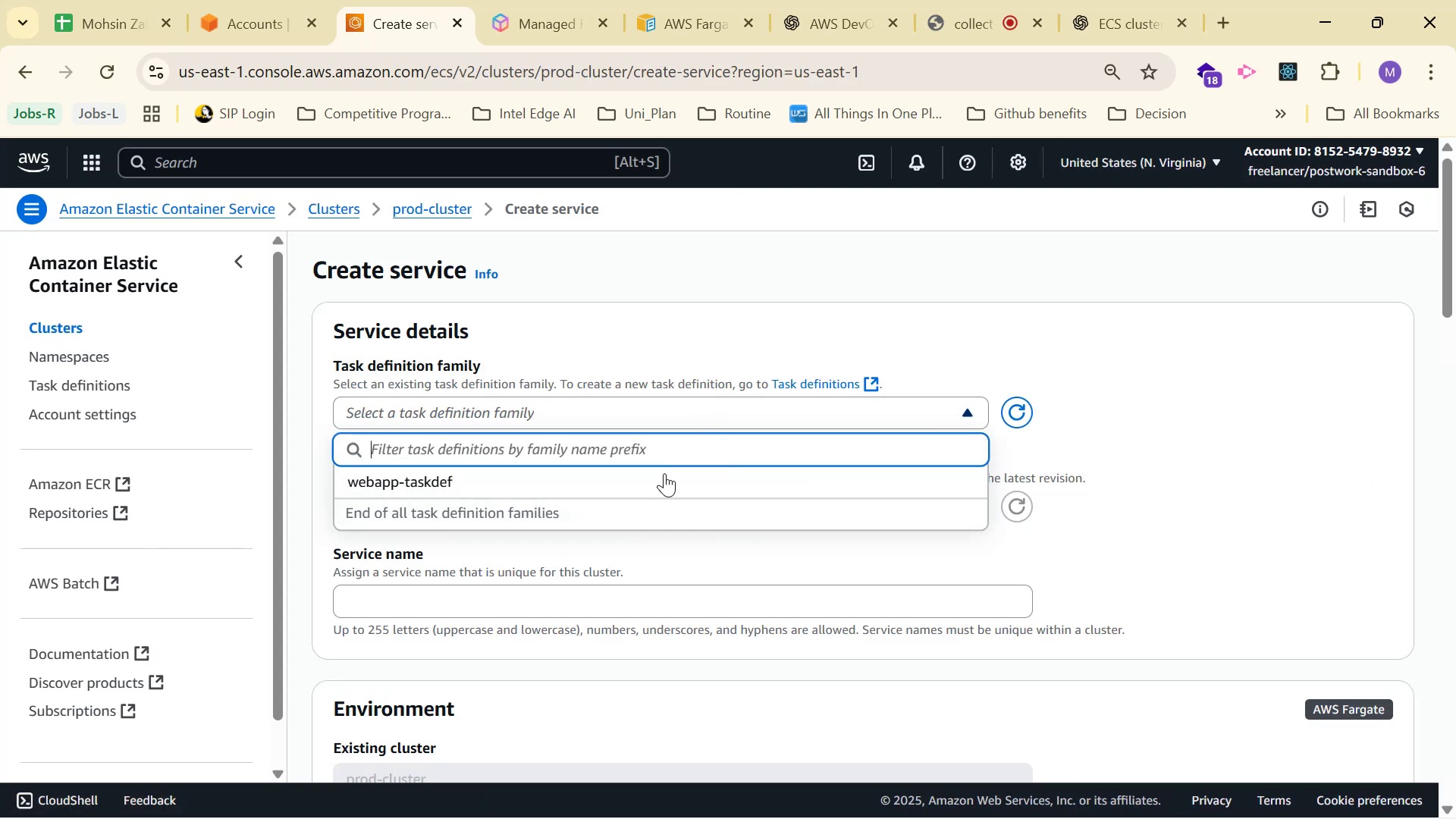 
left_click([664, 485])
 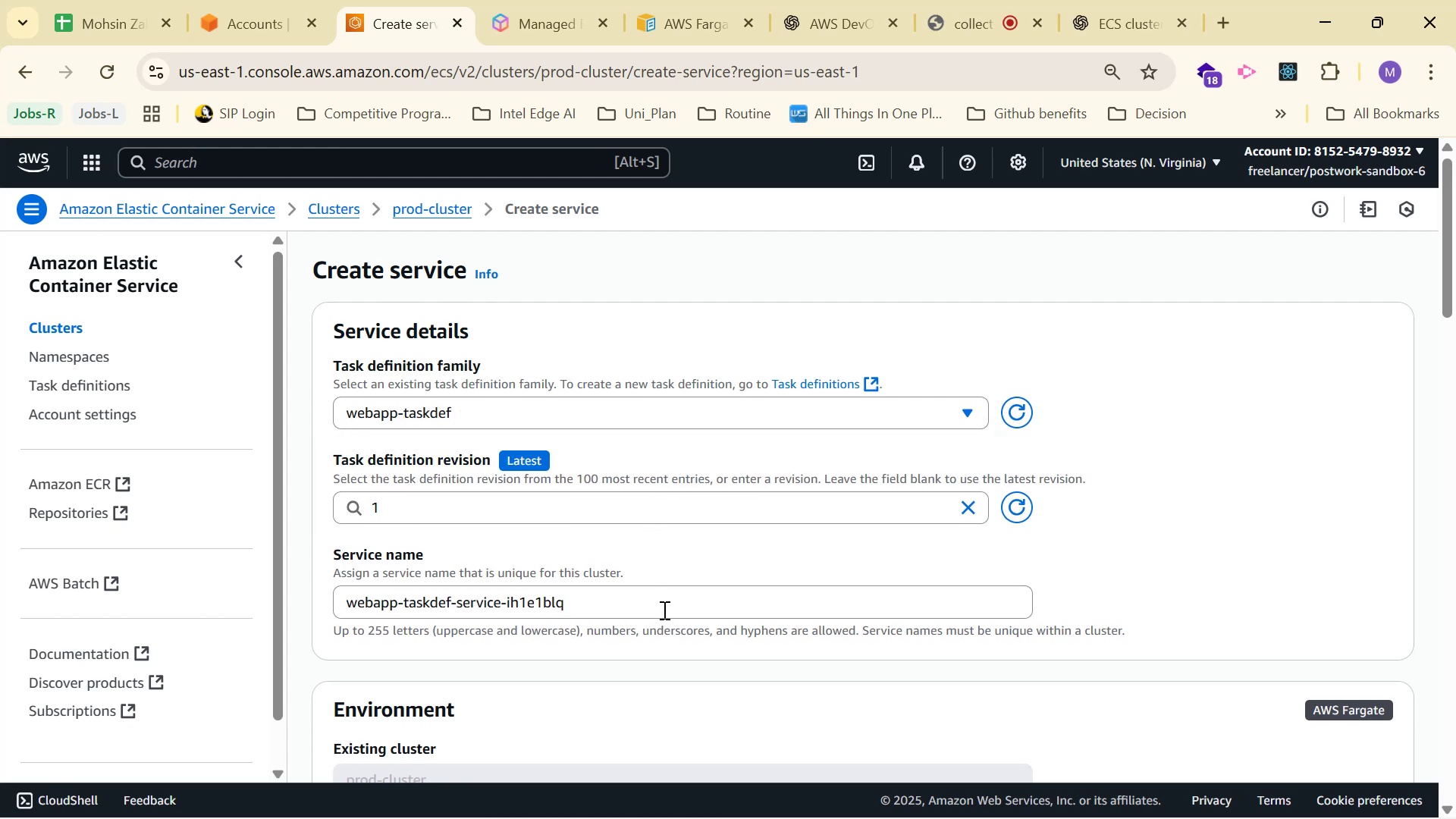 
key(Alt+Tab)
 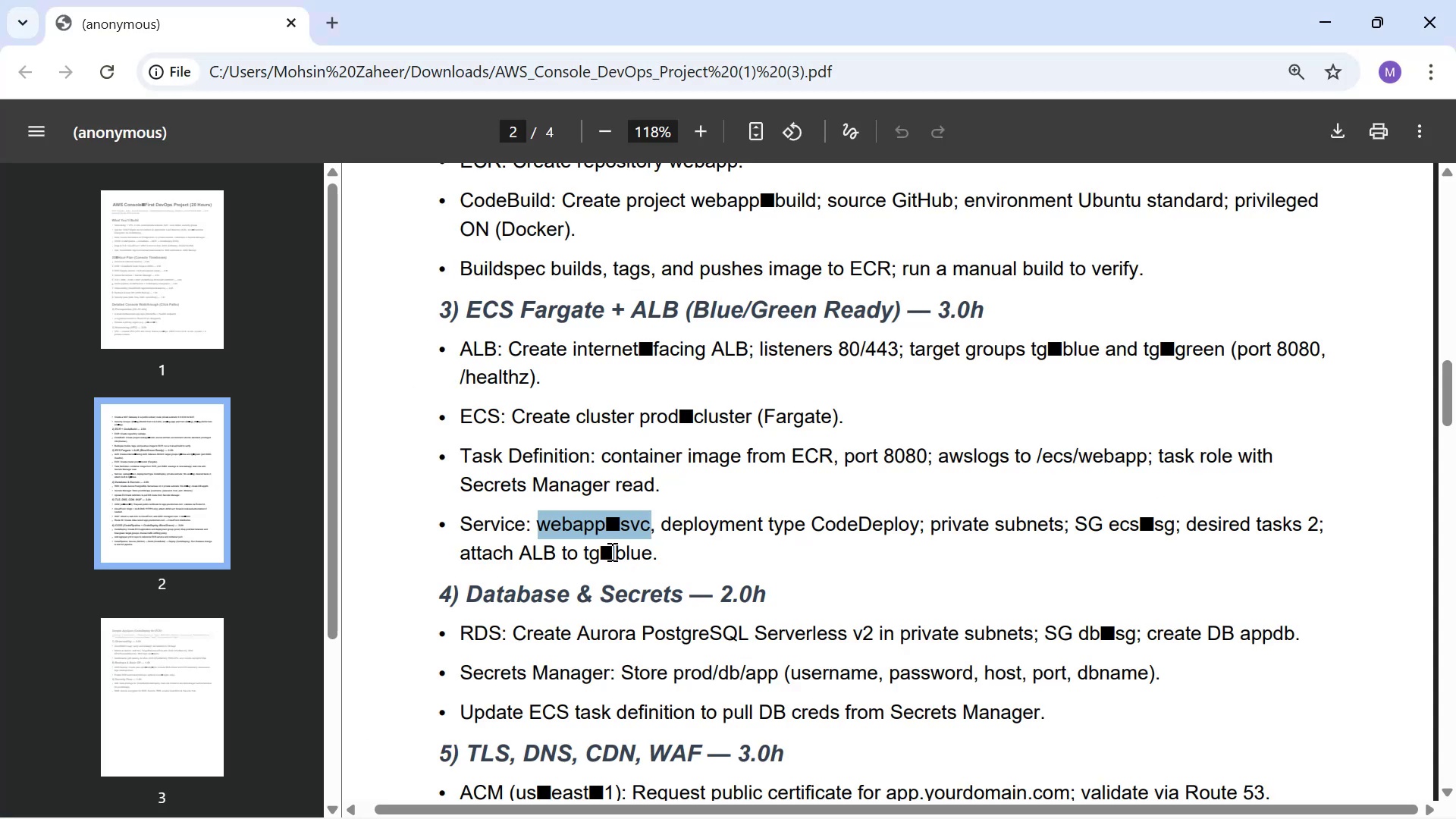 
key(Control+C)
 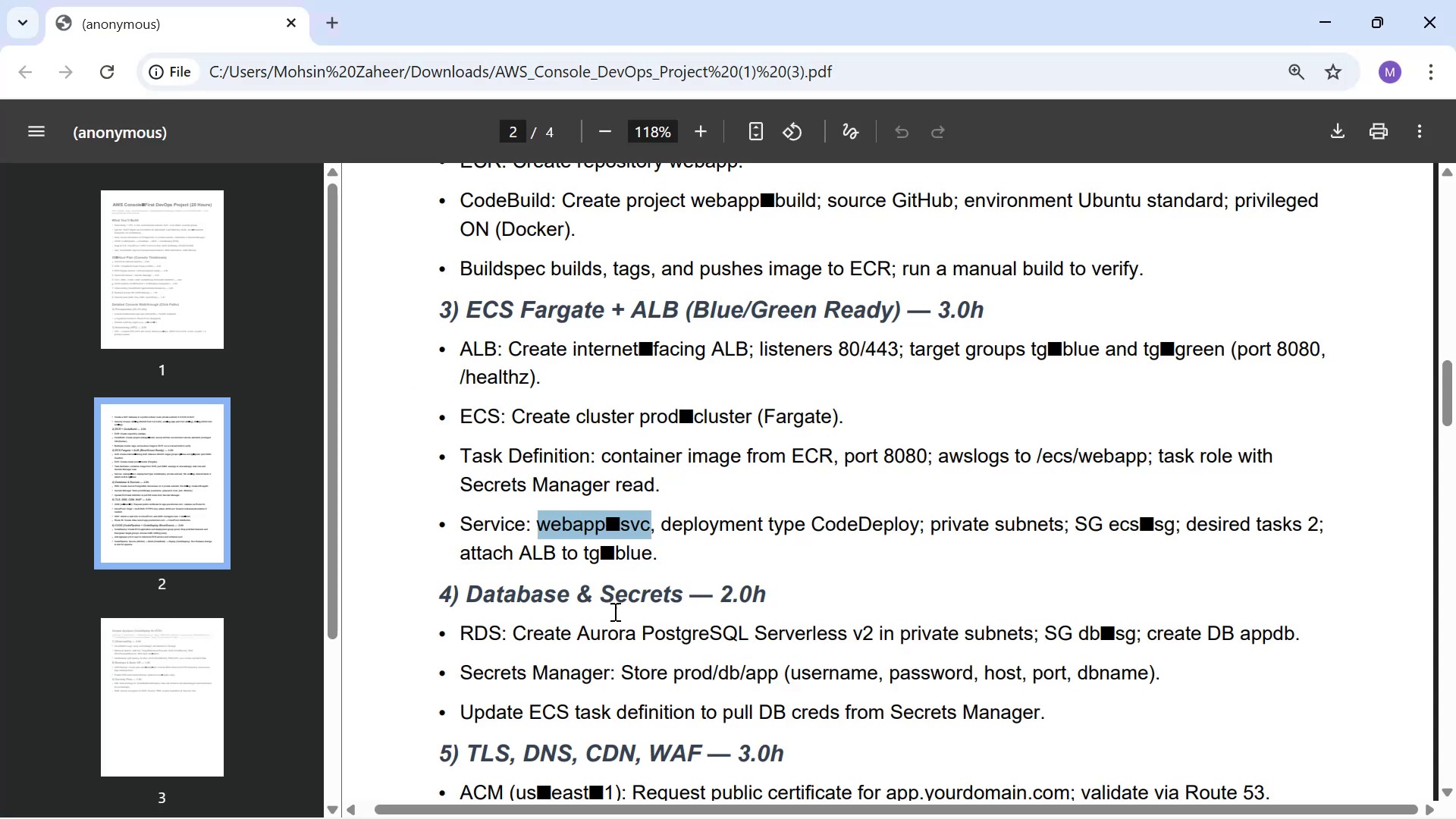 
key(Alt+AltLeft)
 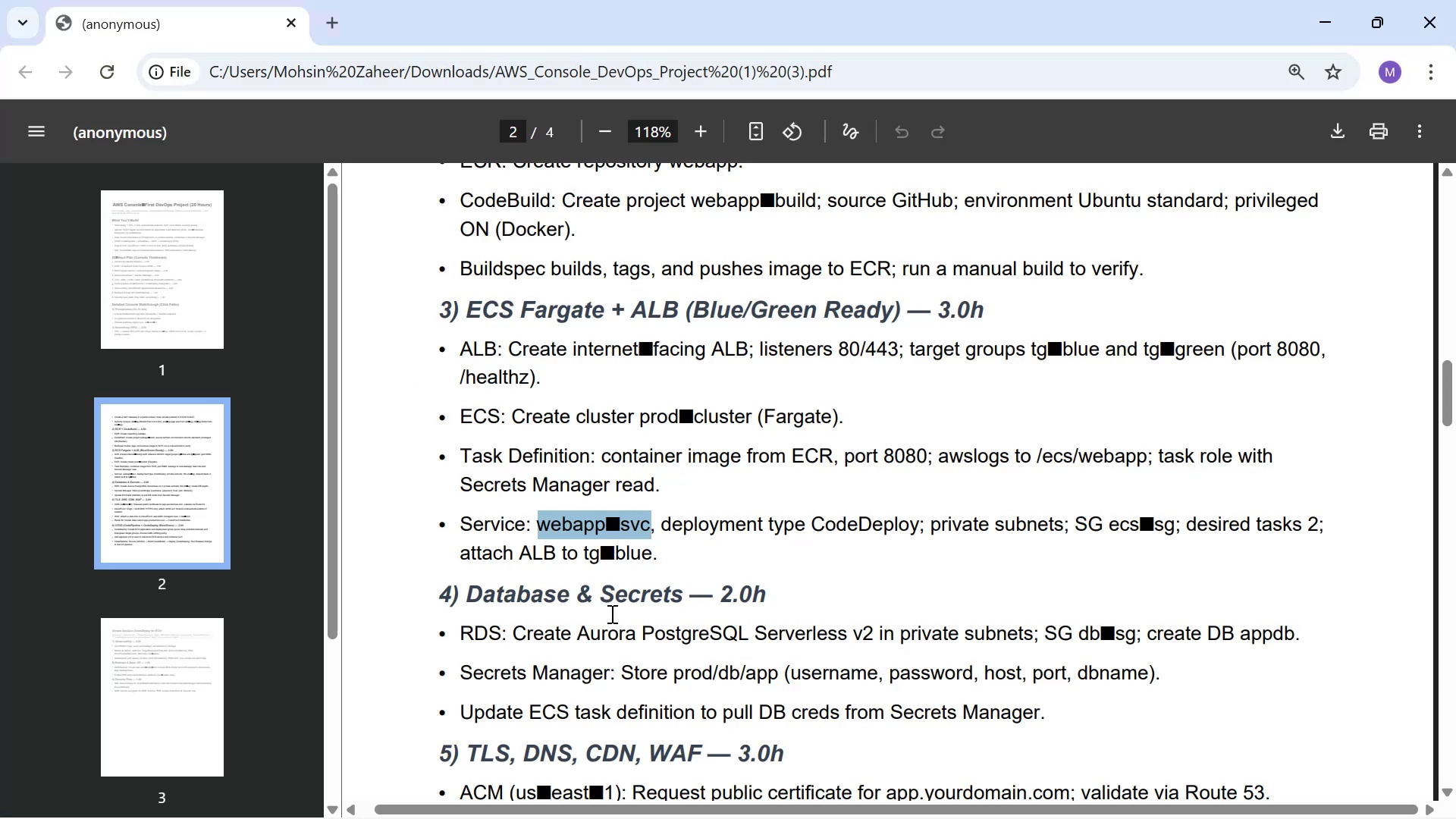 
key(Alt+Tab)
 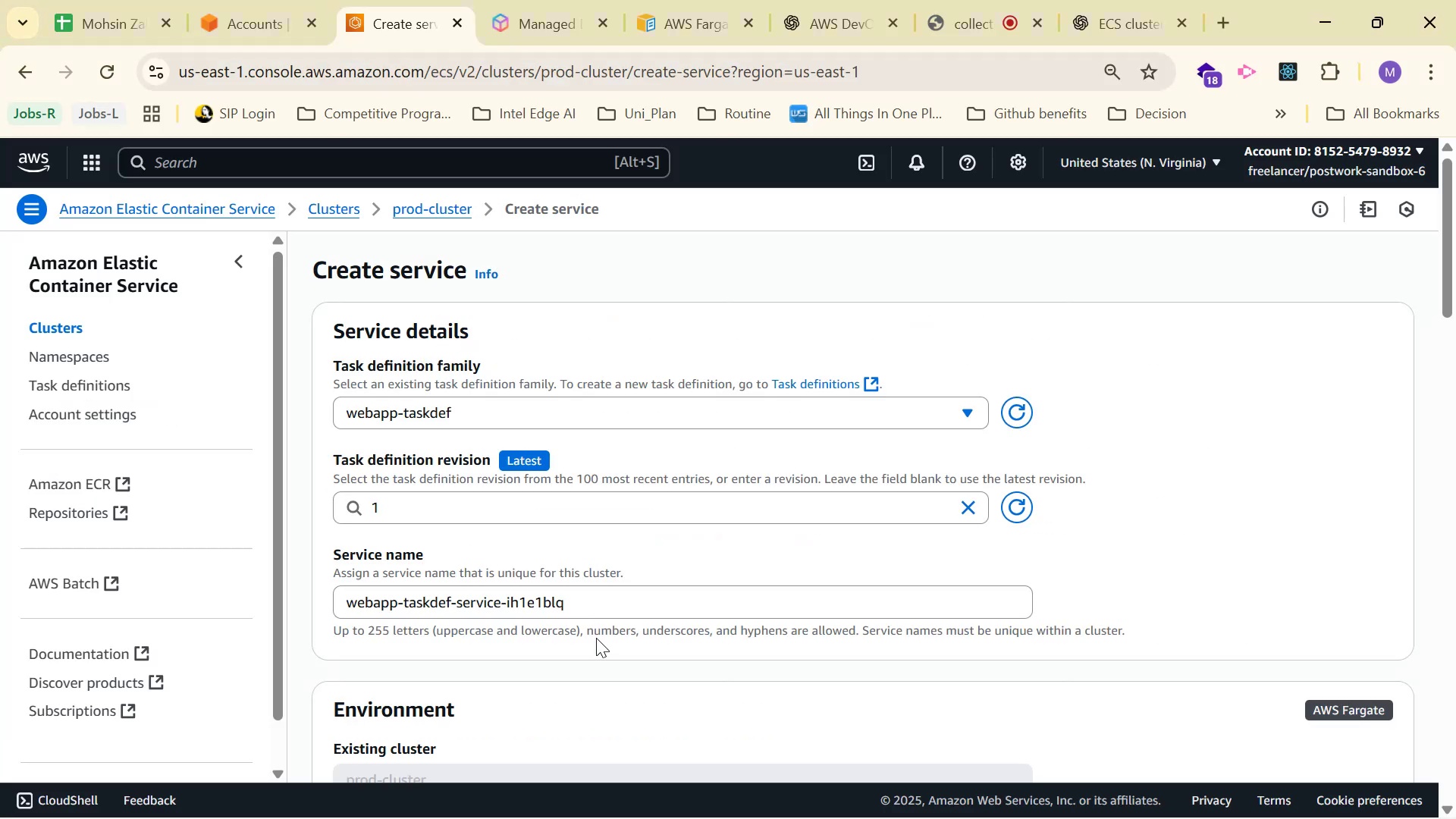 
left_click([607, 602])
 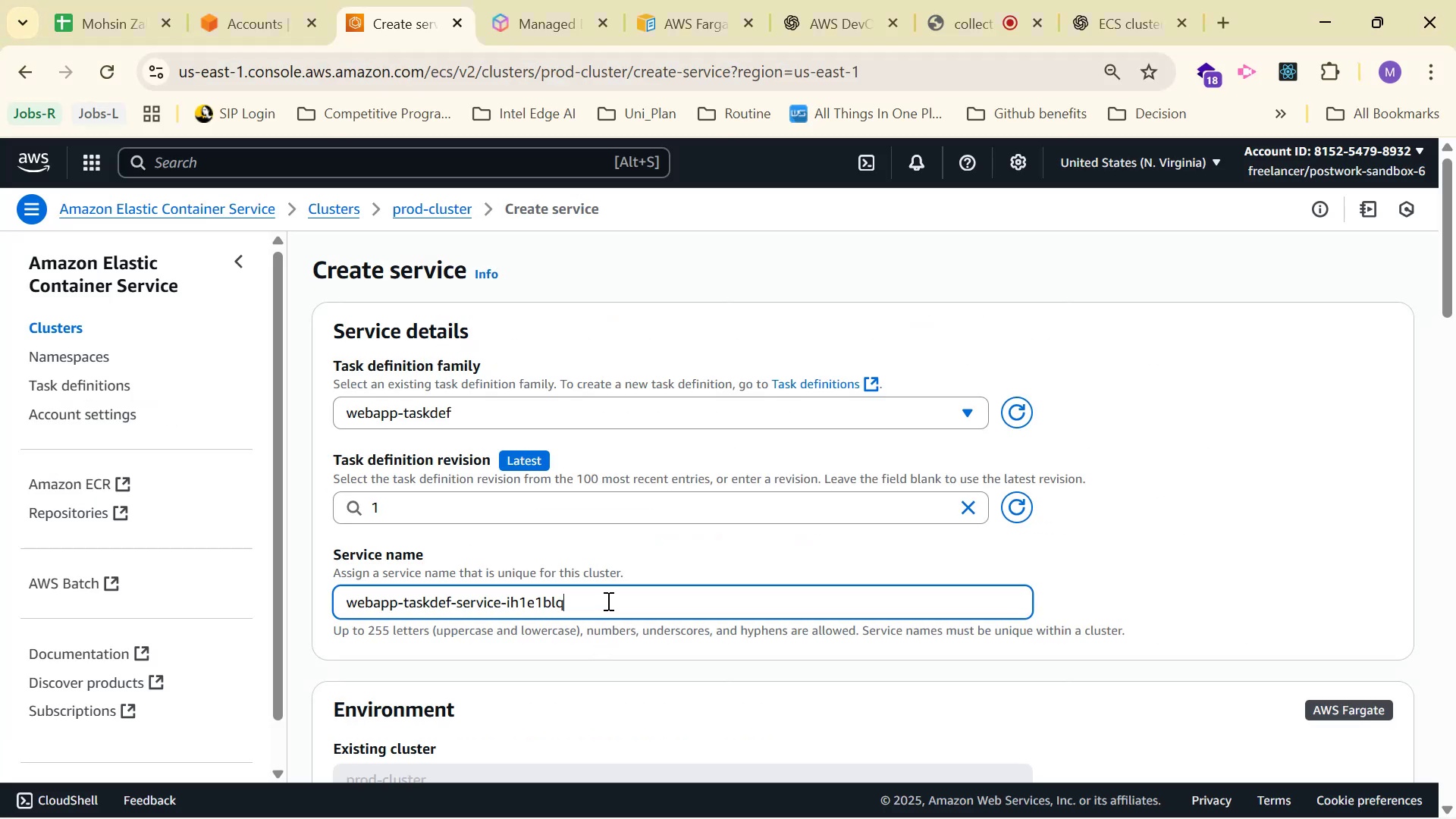 
key(Control+A)
 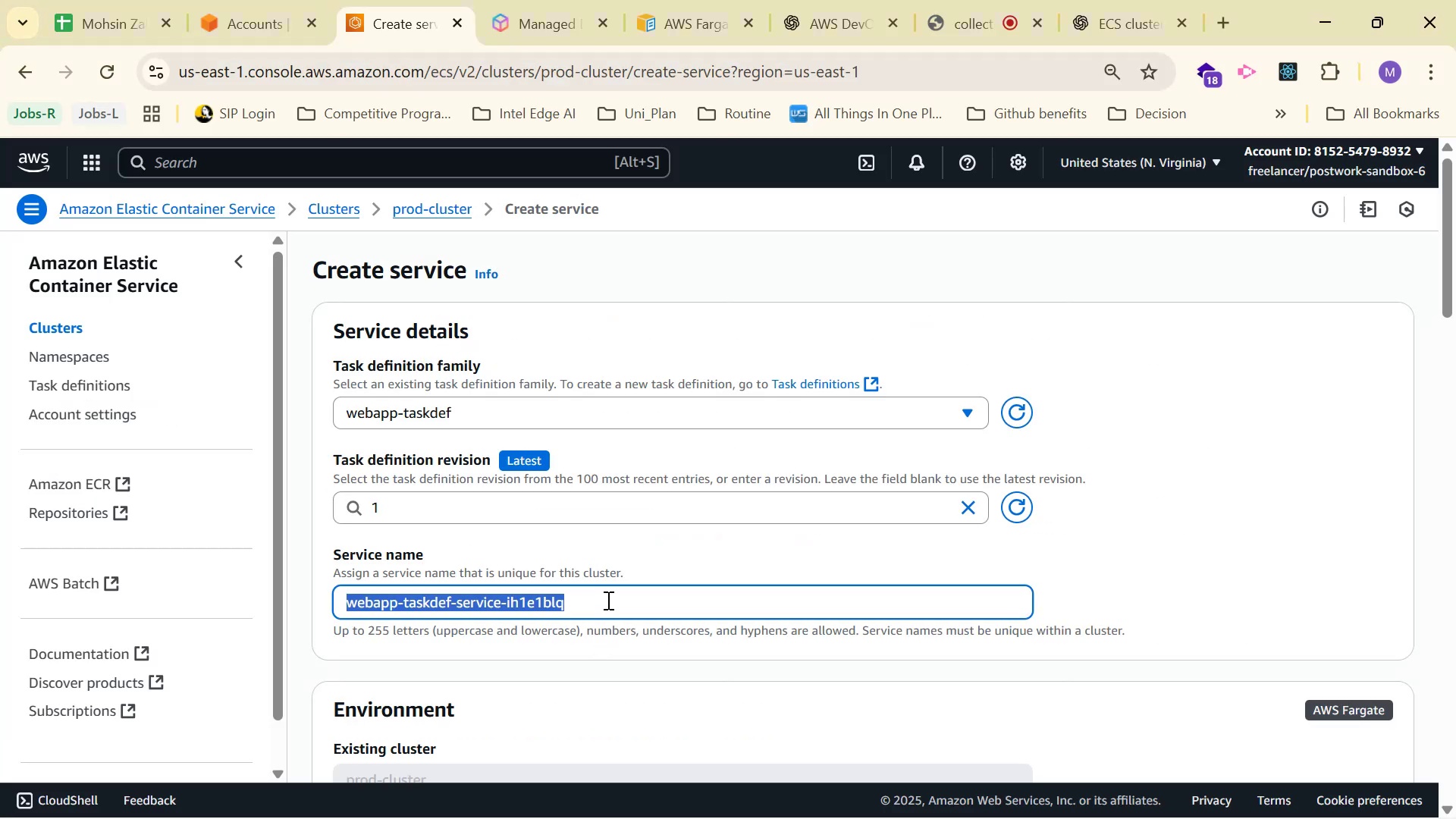 
key(Control+V)
 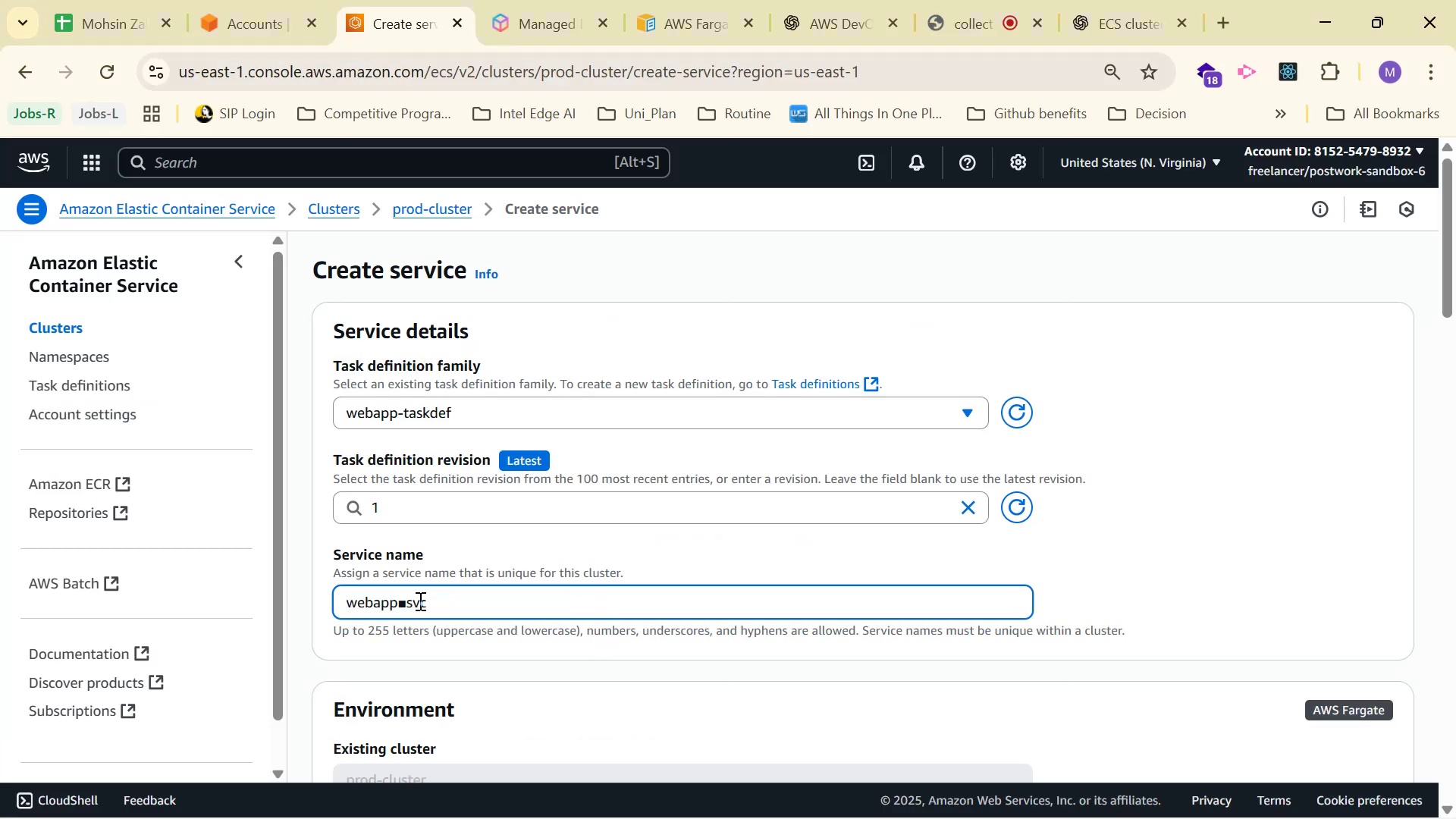 
left_click([410, 602])
 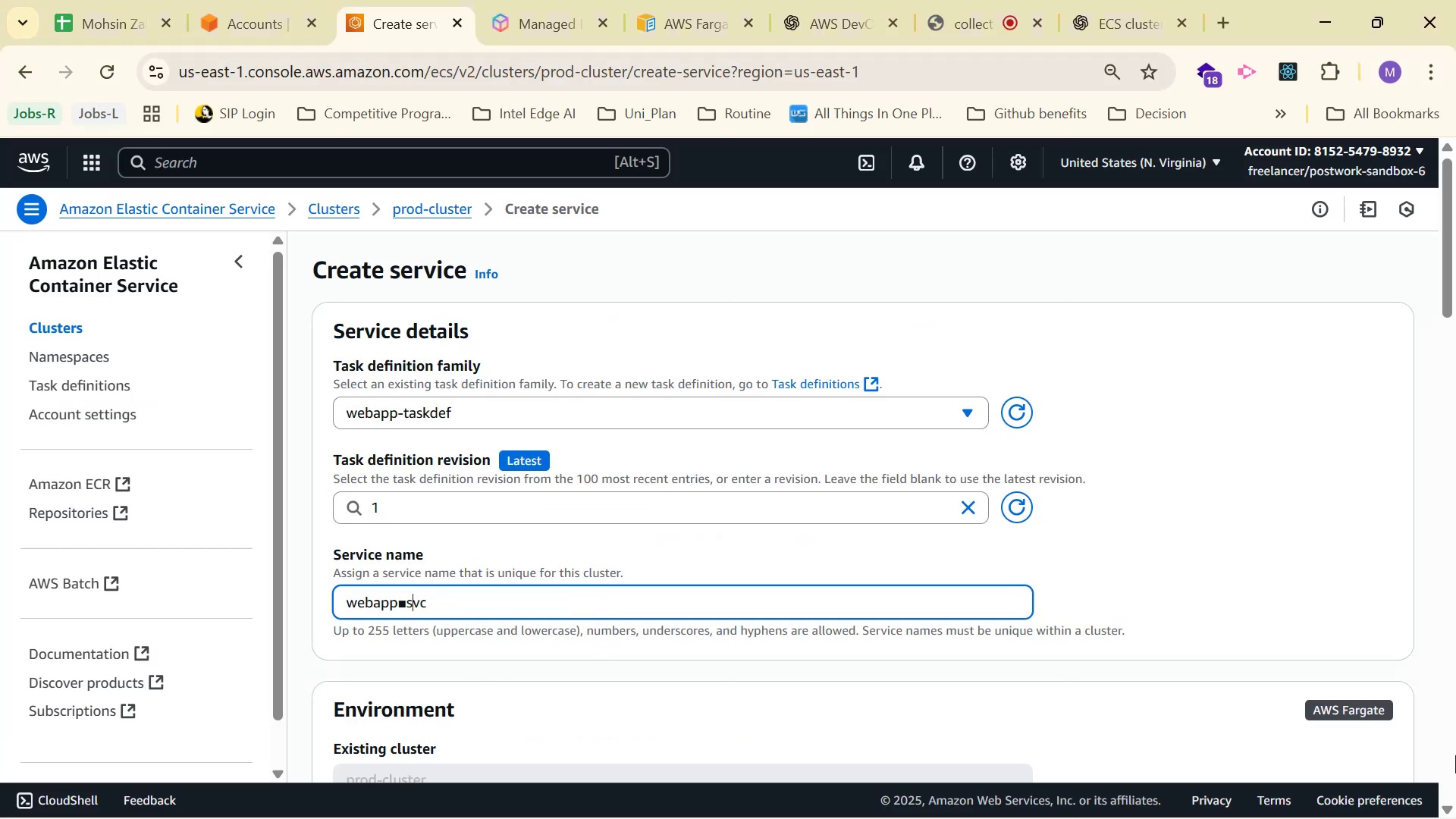 
key(ArrowLeft)
 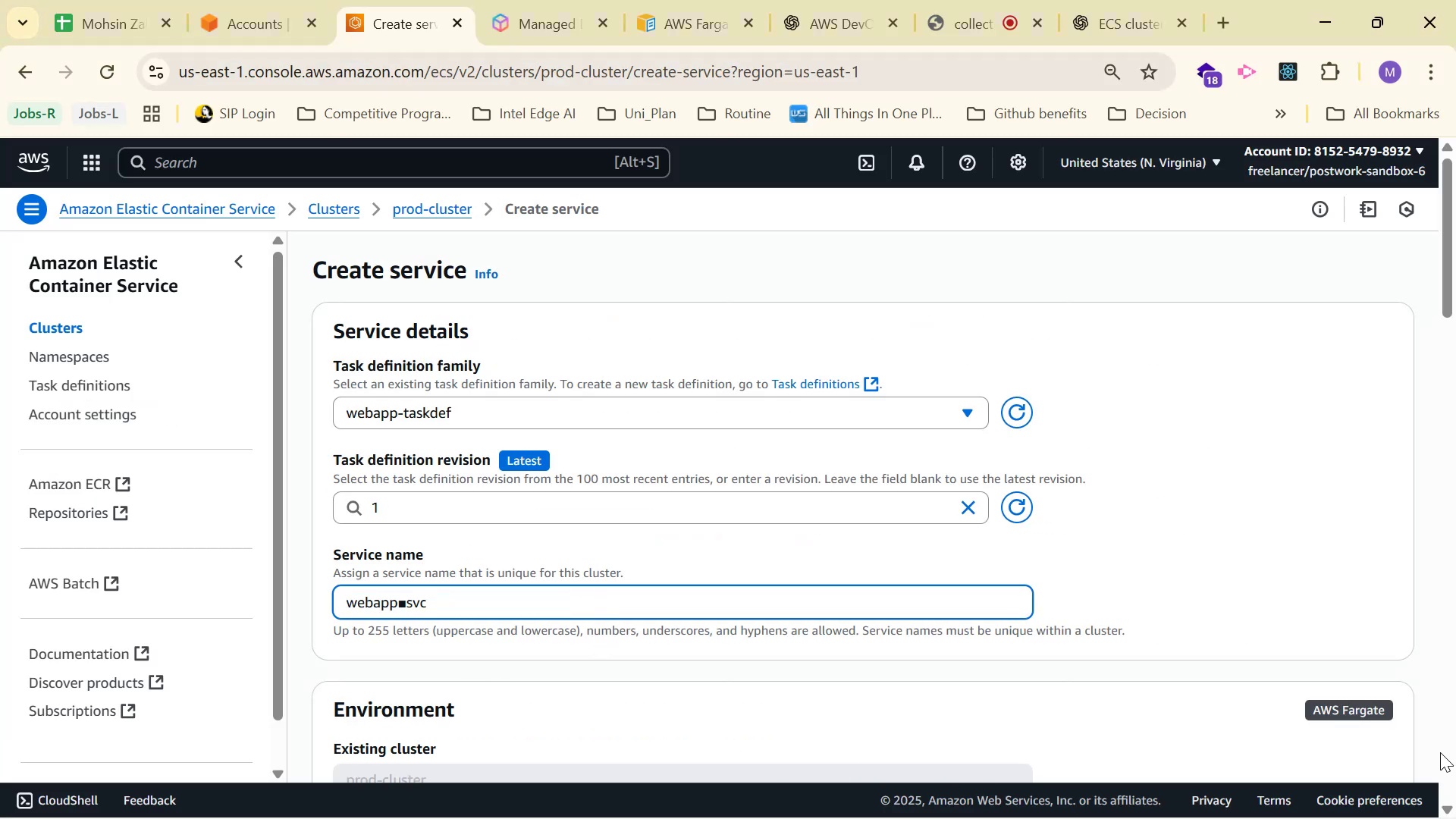 
key(Backspace)
 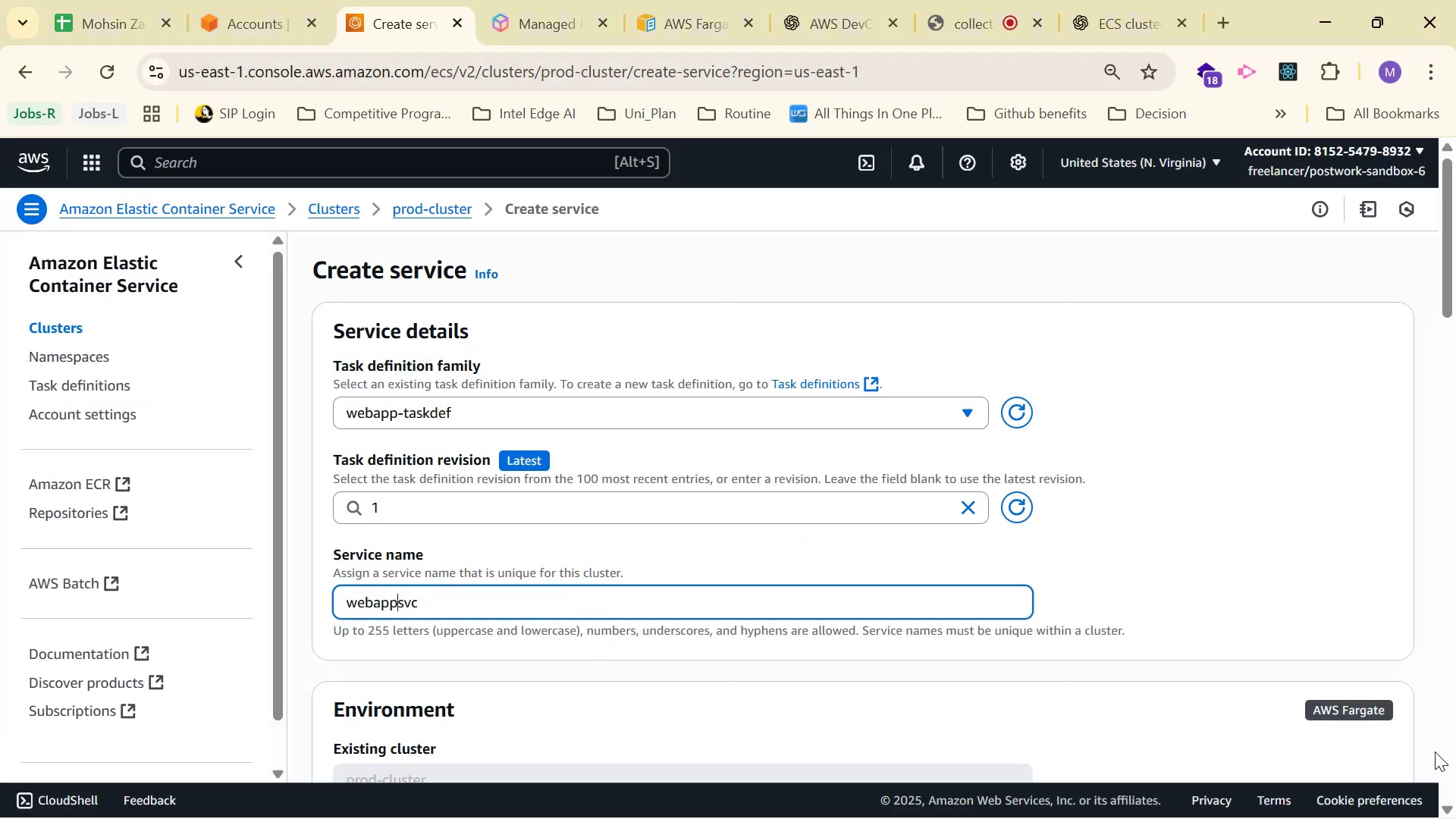 
key(Minus)
 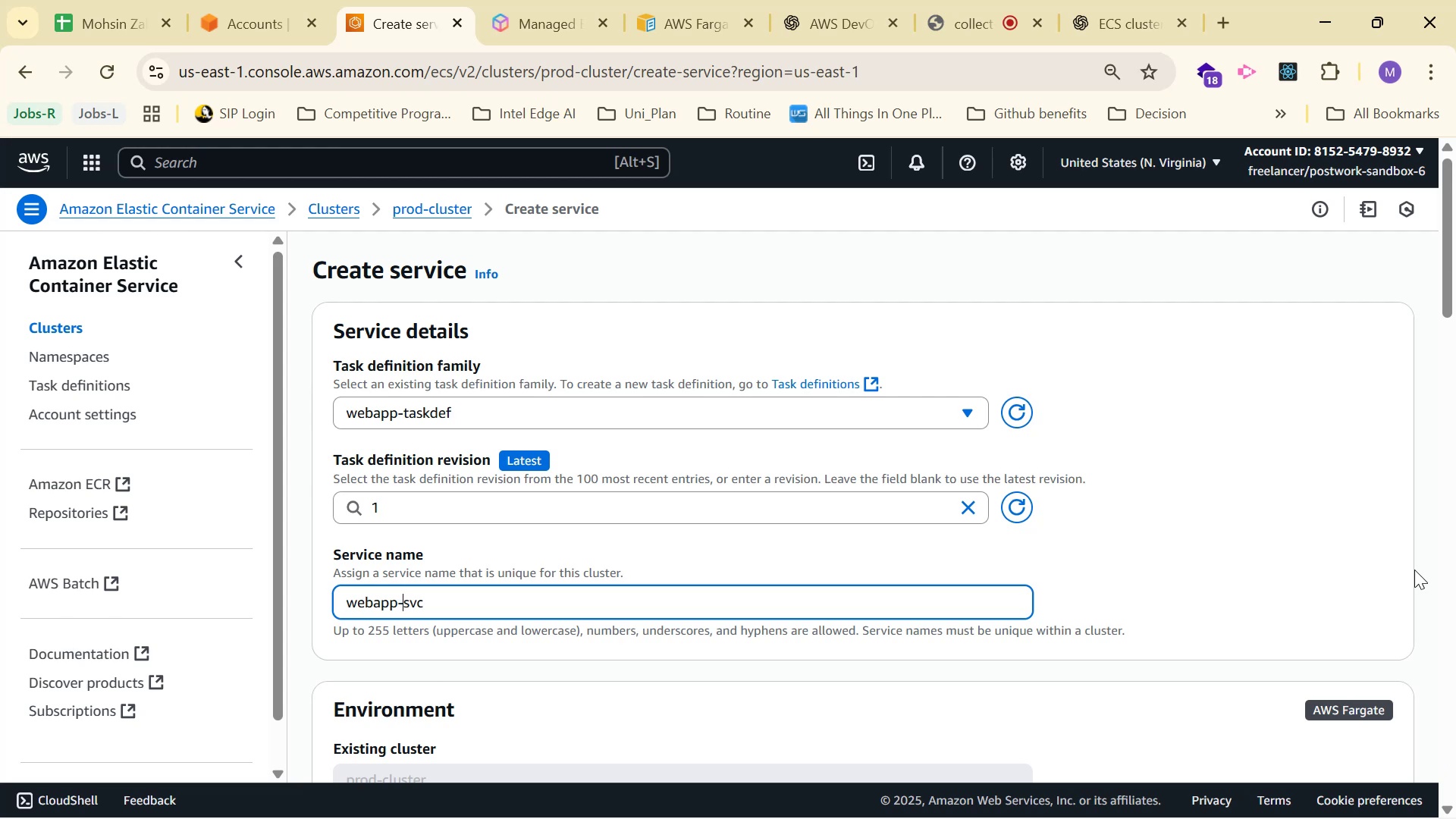 
scroll: coordinate [578, 592], scroll_direction: down, amount: 7.0
 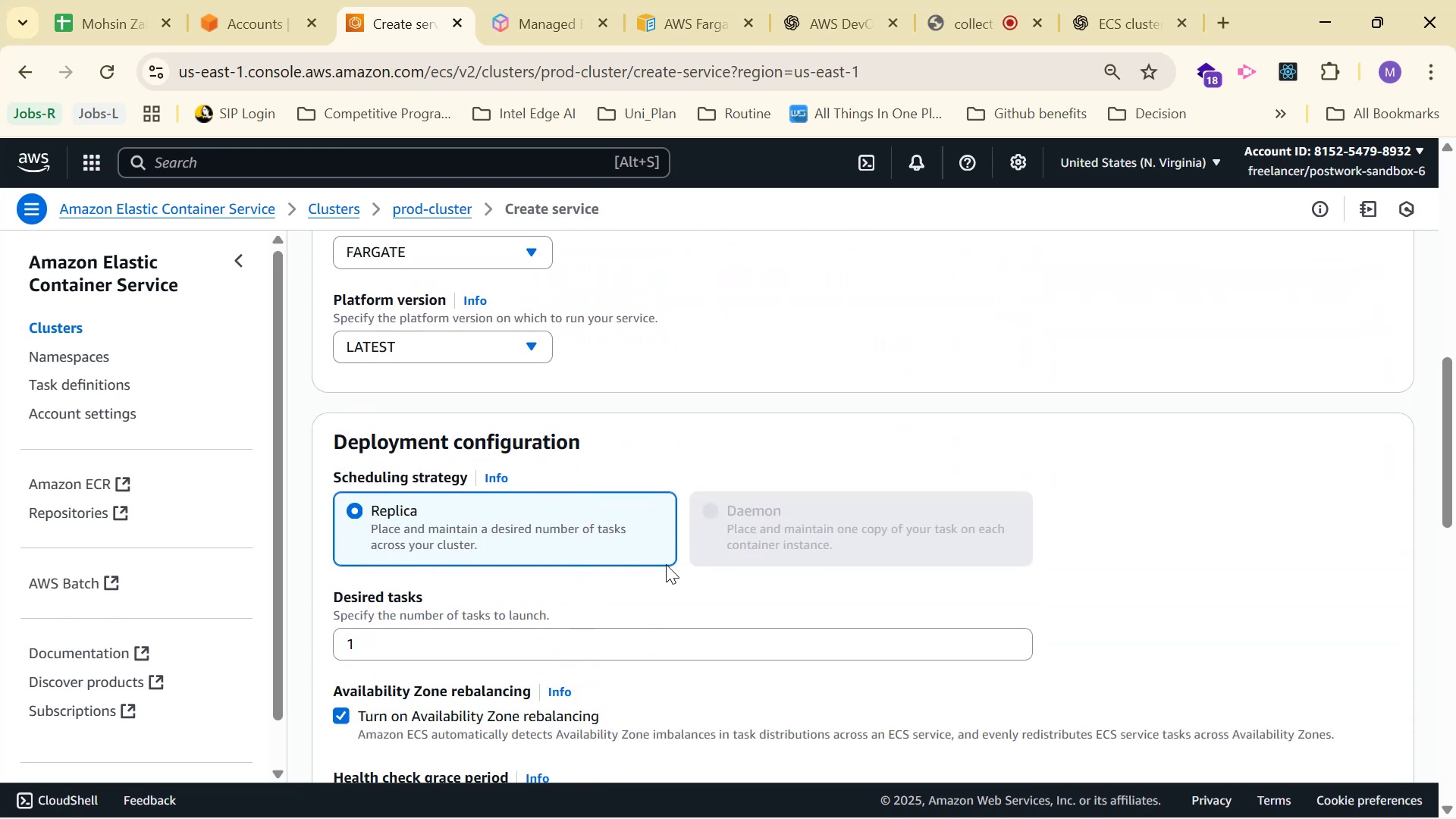 
scroll: coordinate [541, 616], scroll_direction: down, amount: 4.0
 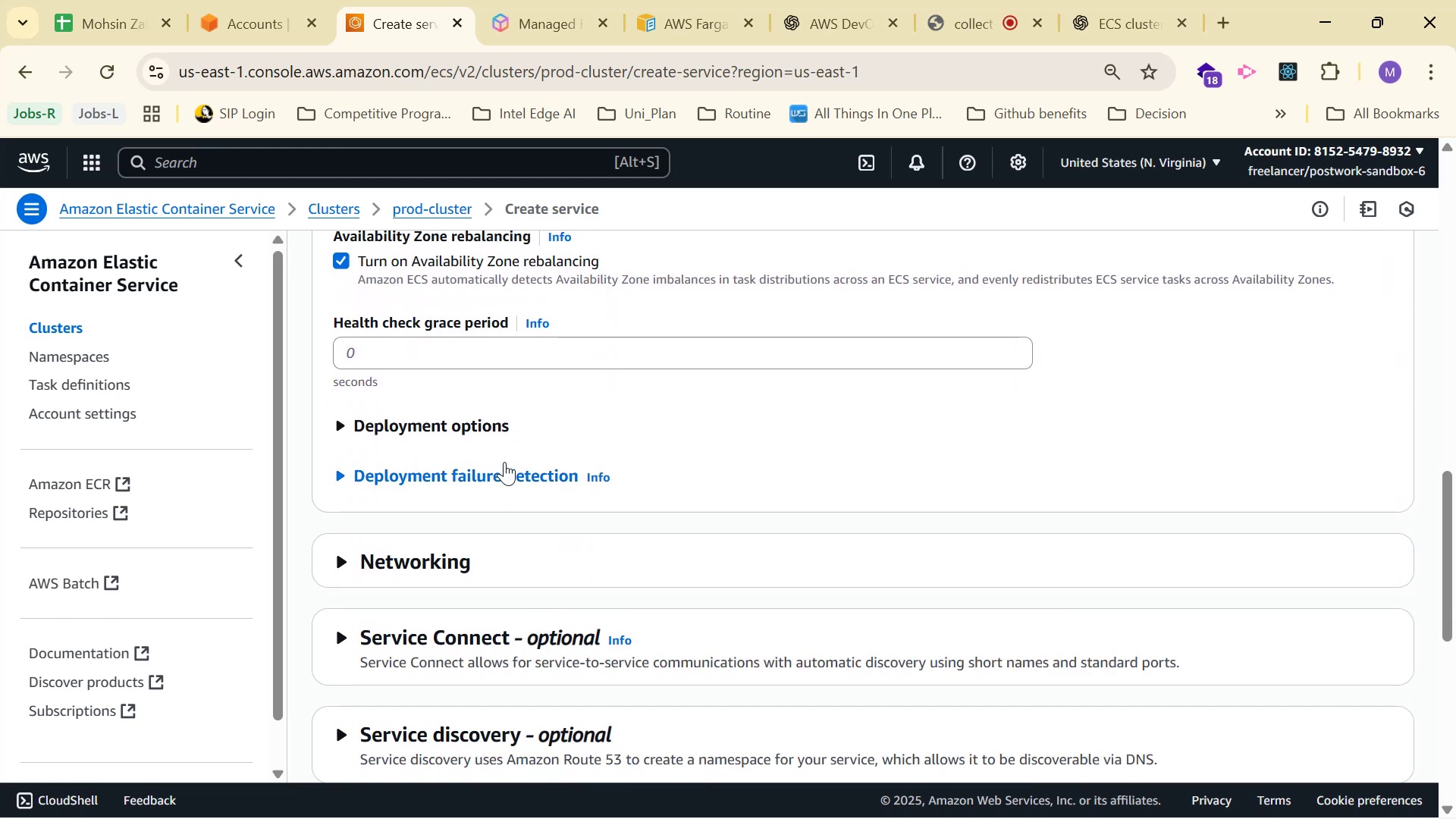 
left_click([509, 429])
 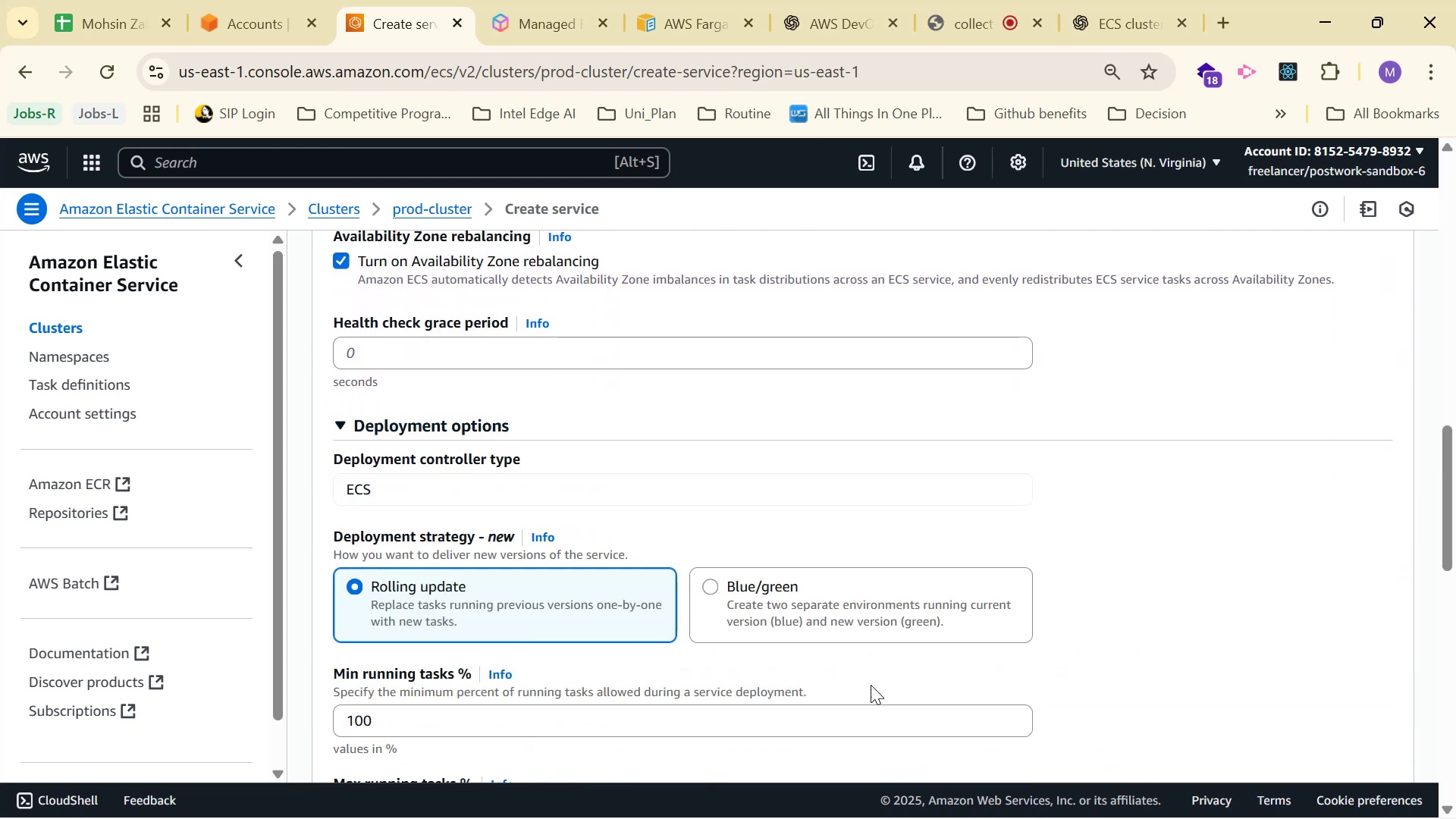 
left_click([840, 638])
 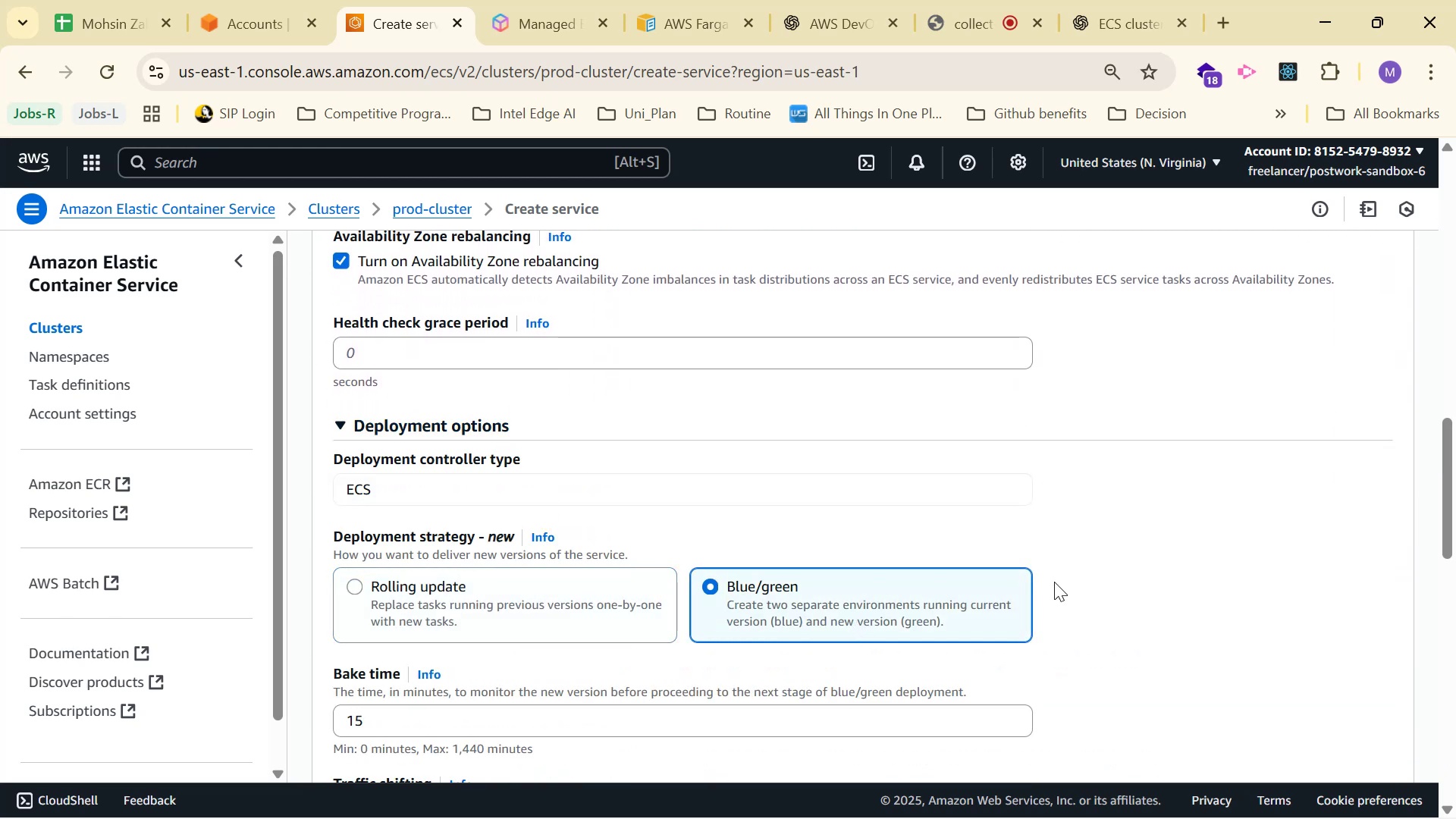 
scroll: coordinate [865, 580], scroll_direction: down, amount: 4.0
 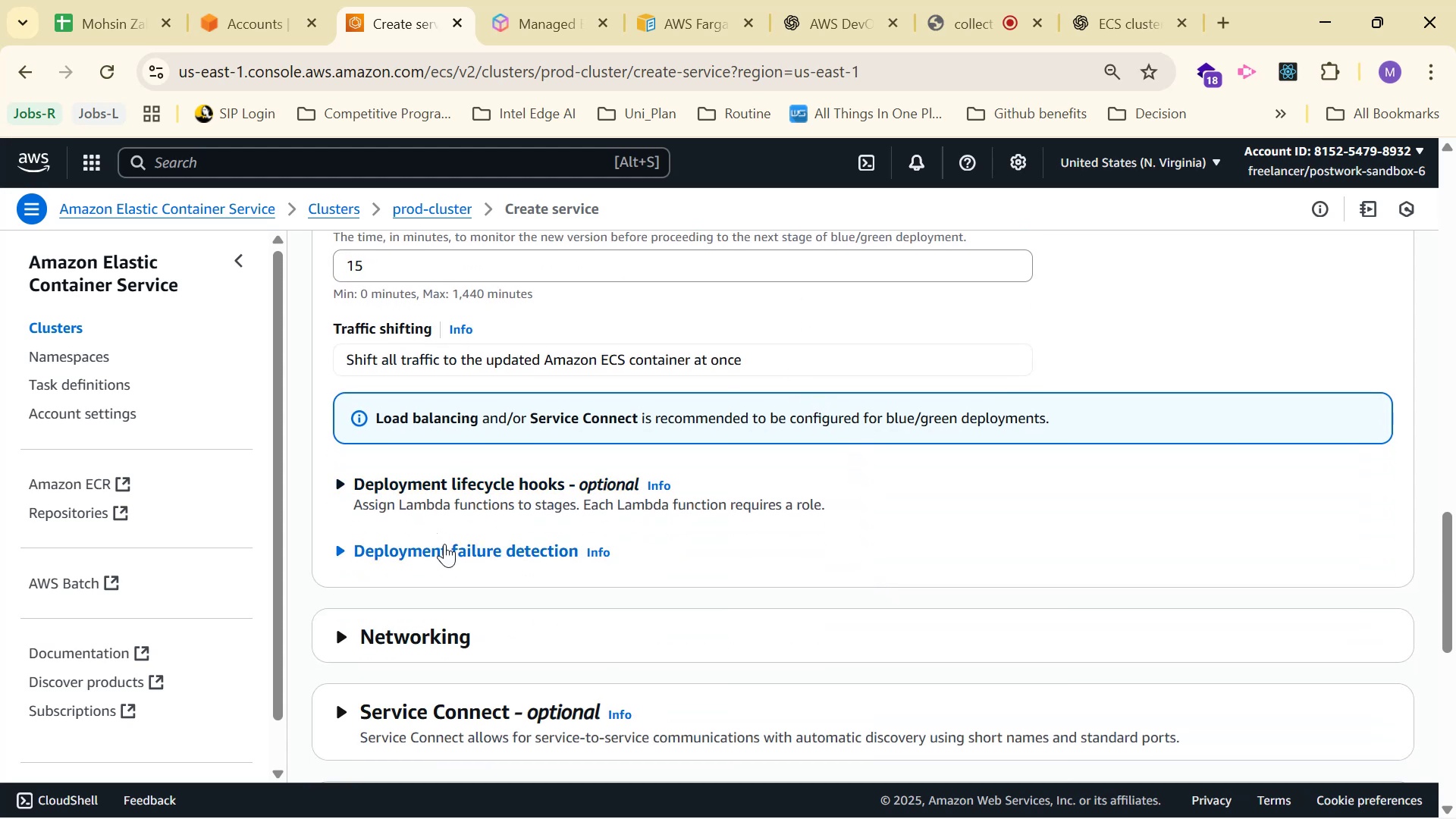 
left_click([453, 549])
 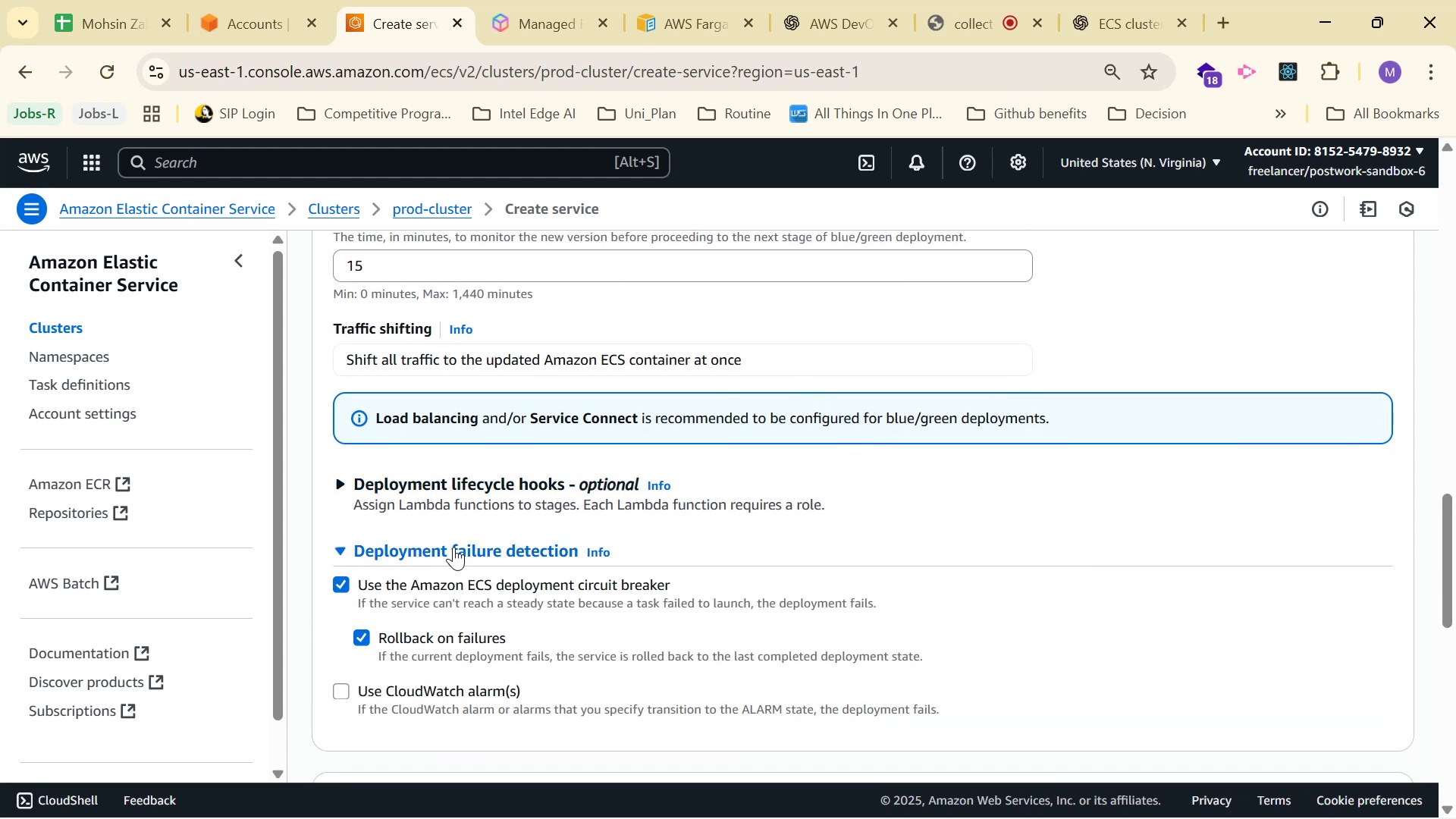 
left_click([453, 547])
 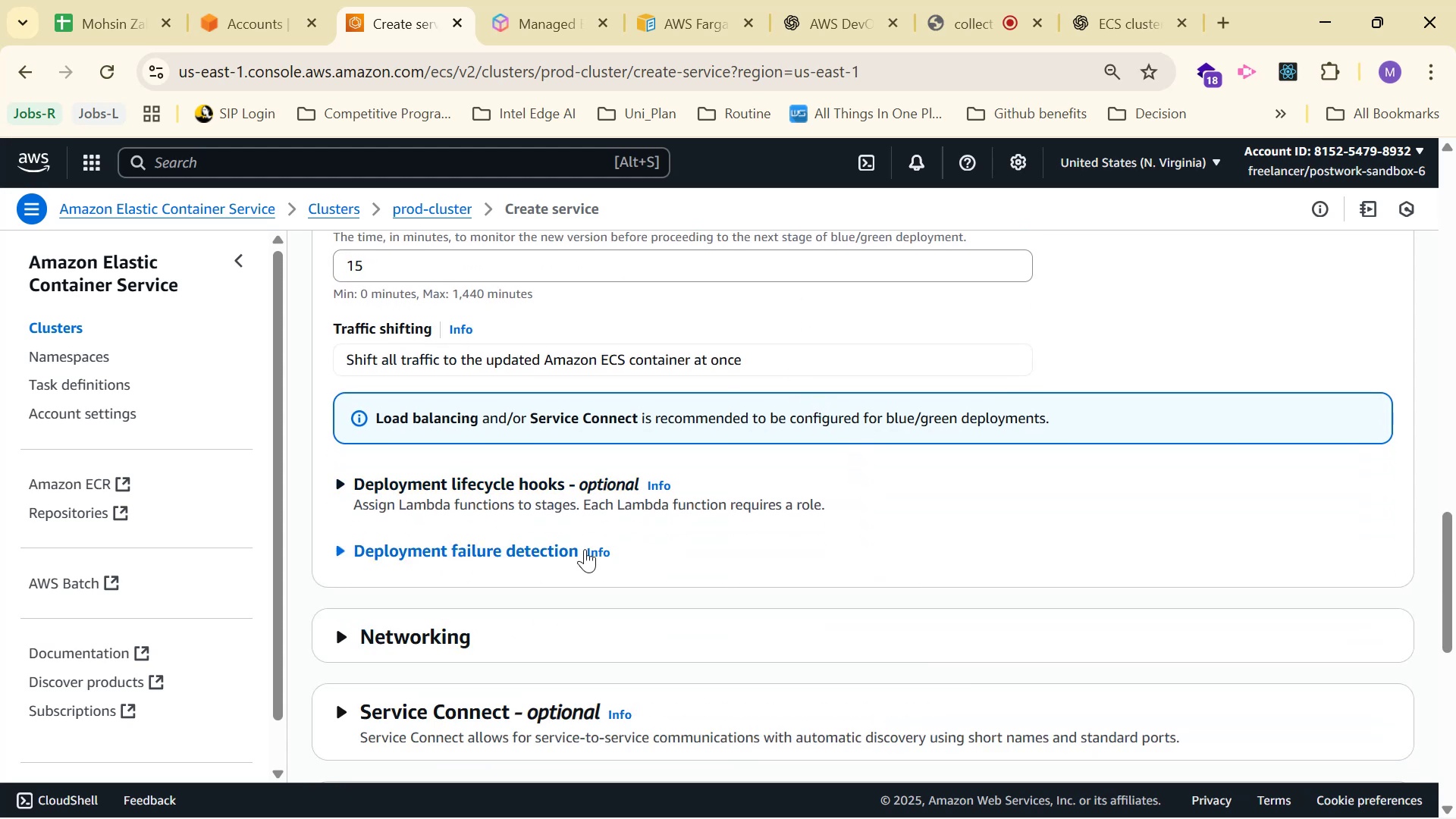 
scroll: coordinate [813, 536], scroll_direction: down, amount: 1.0
 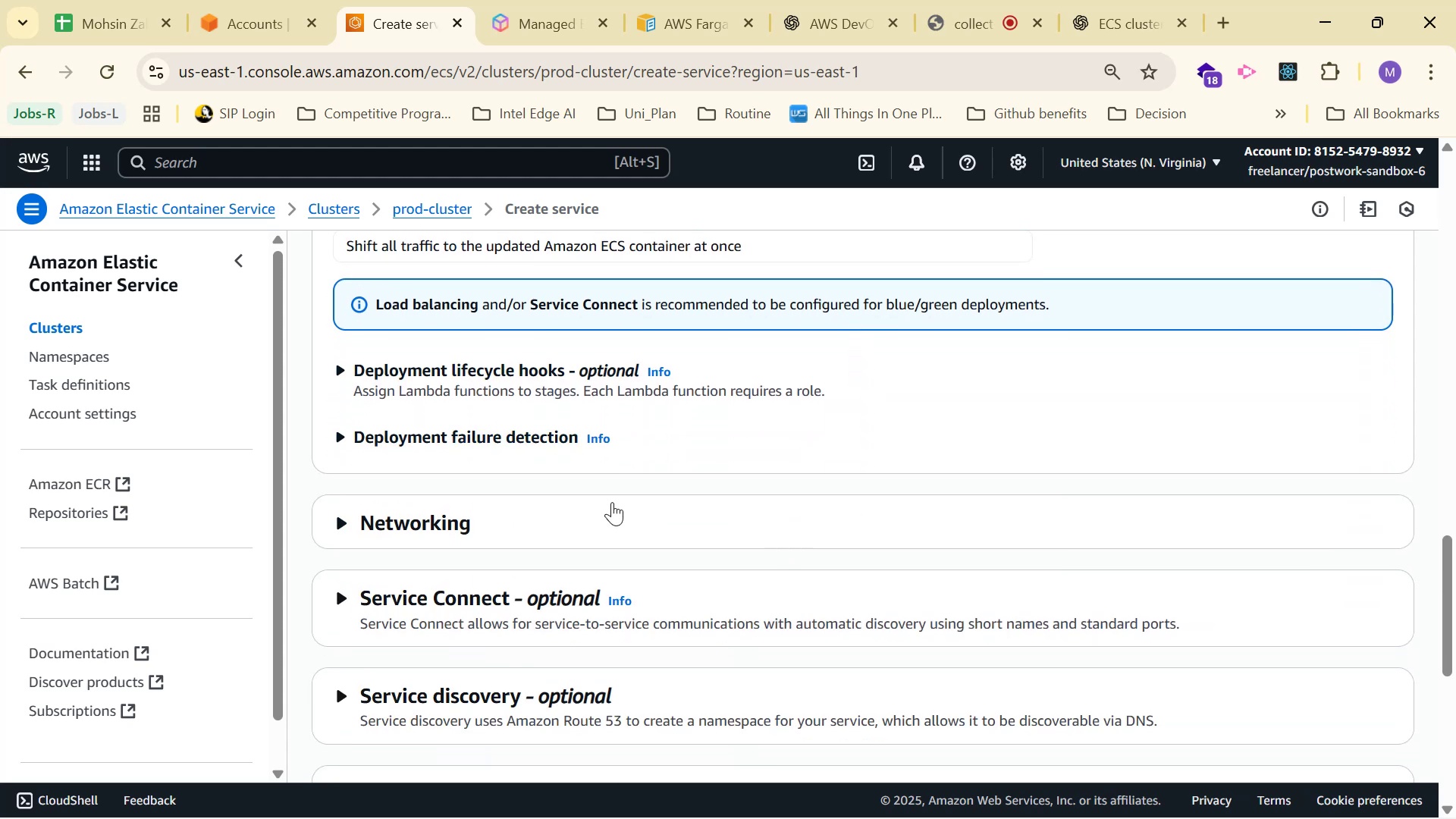 
left_click([607, 522])
 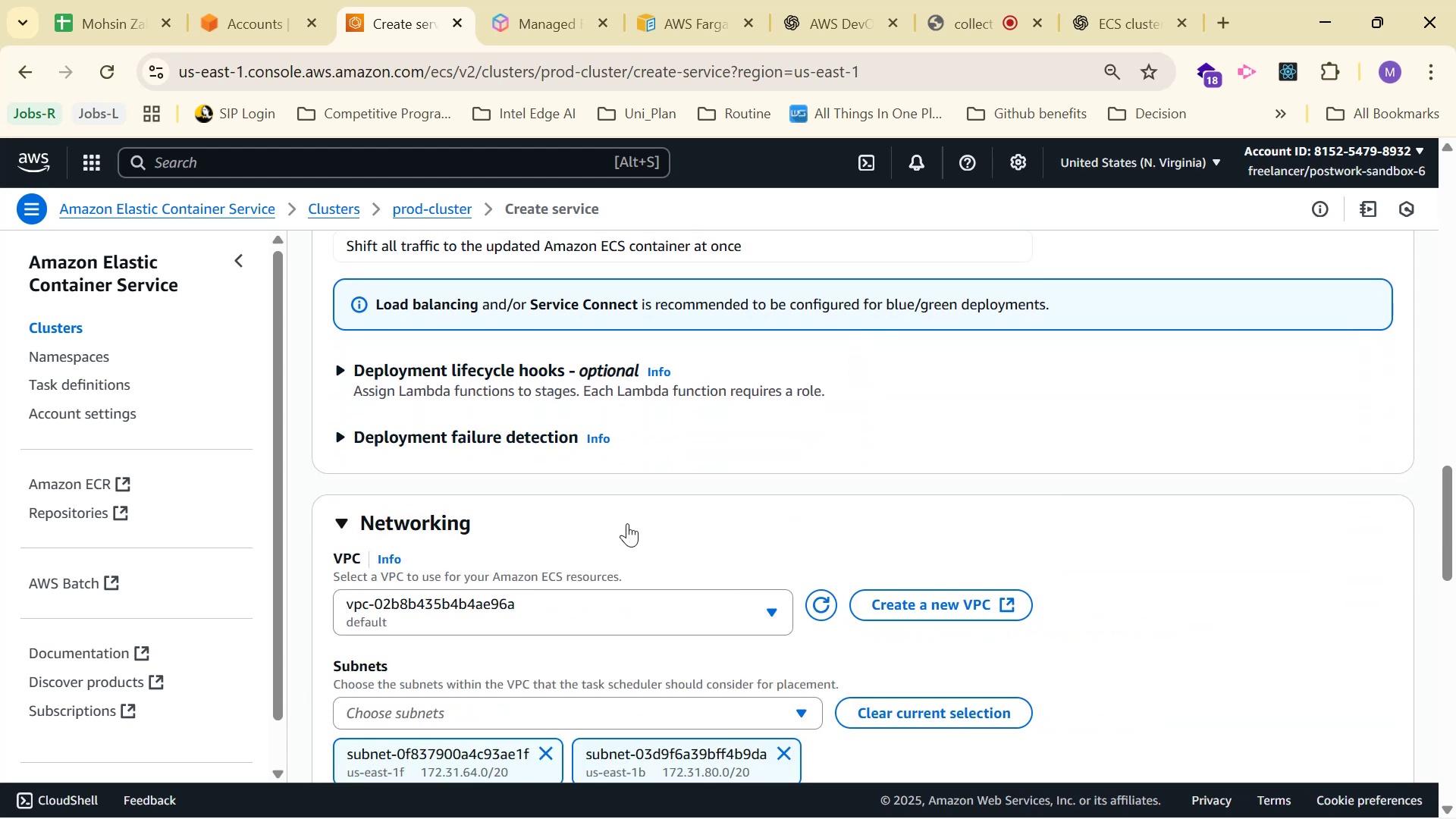 
scroll: coordinate [858, 493], scroll_direction: down, amount: 2.0
 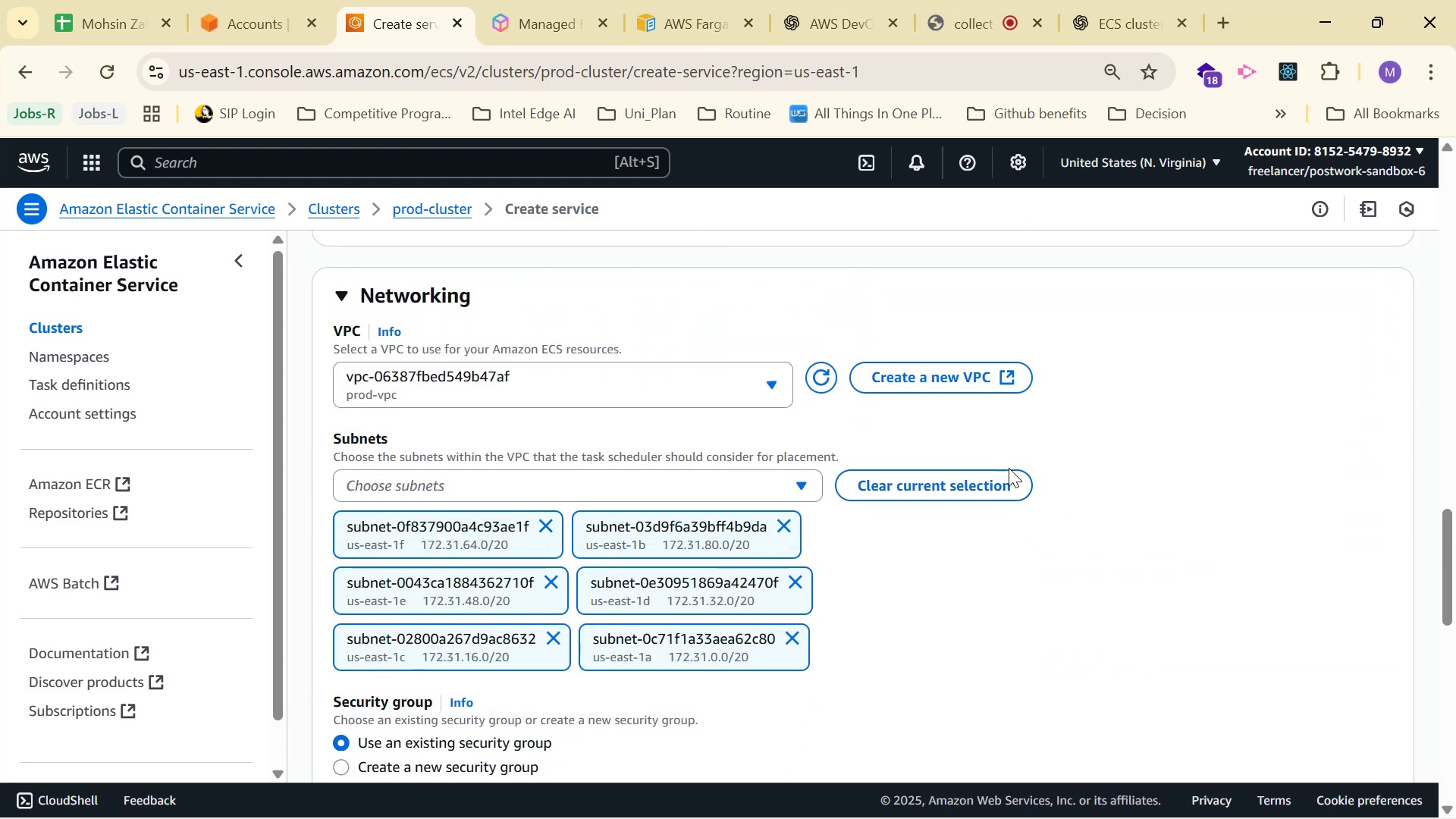 
left_click([607, 525])
 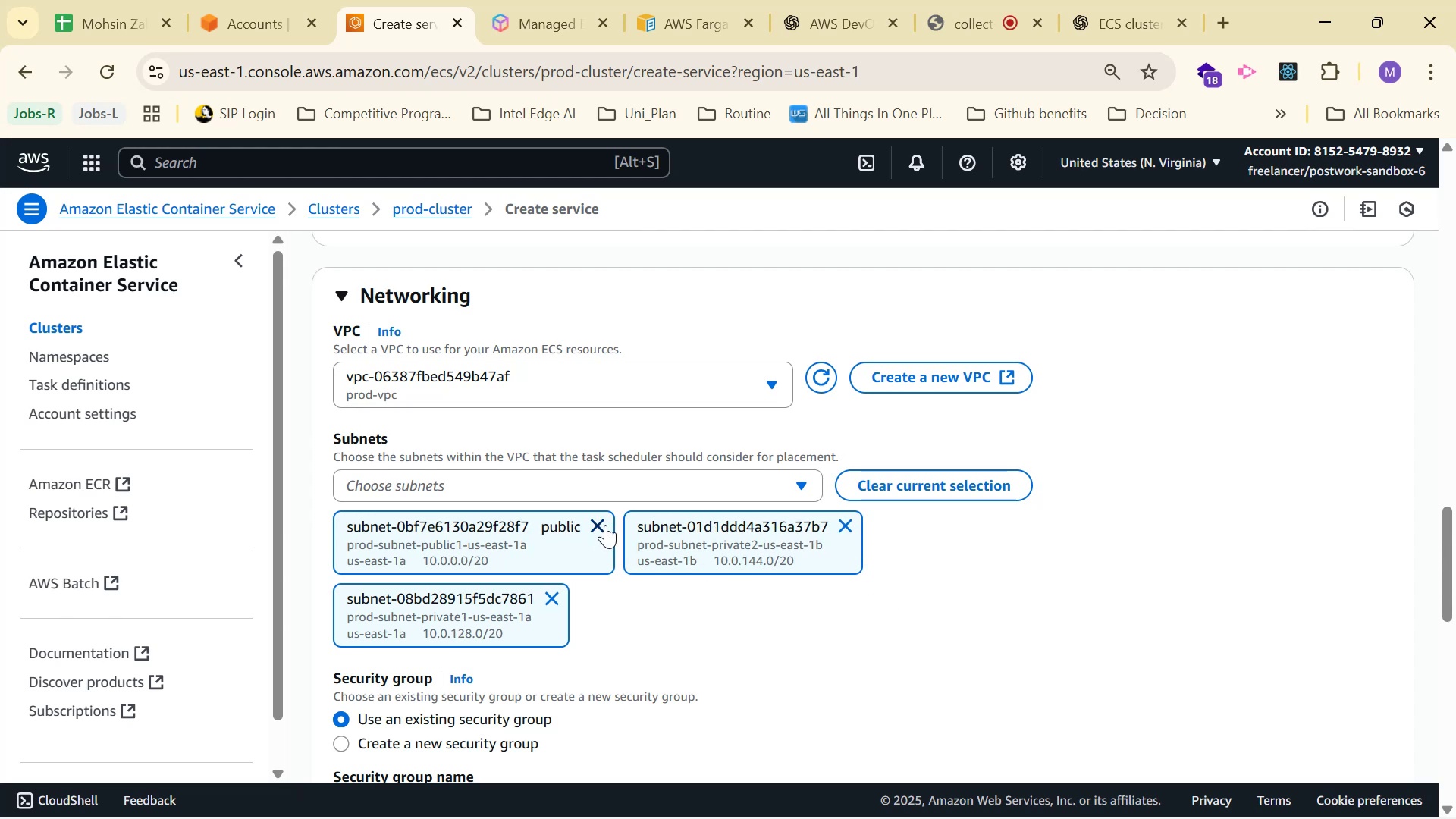 
left_click([606, 521])
 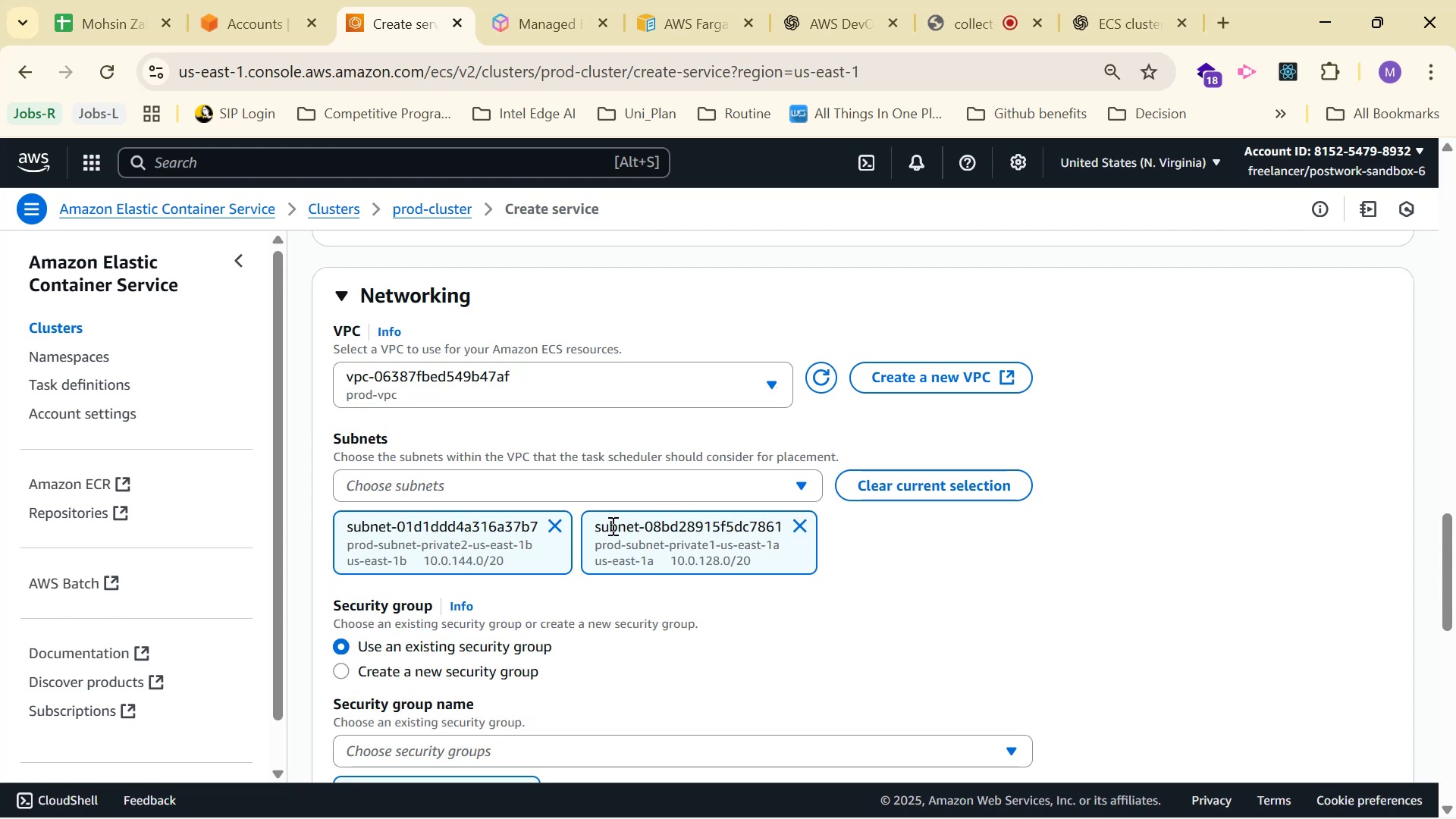 
scroll: coordinate [945, 513], scroll_direction: down, amount: 3.0
 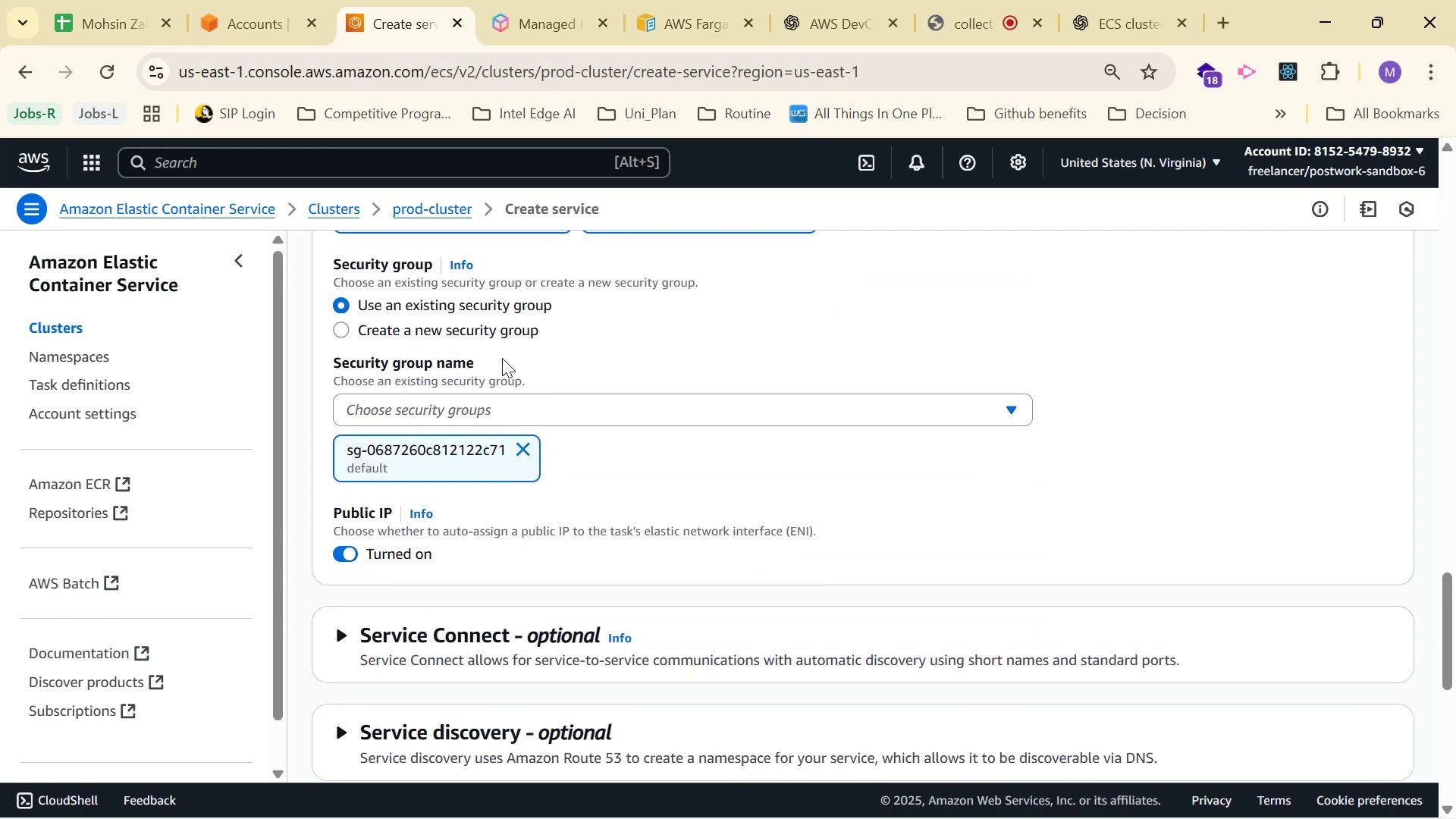 
left_click([509, 334])
 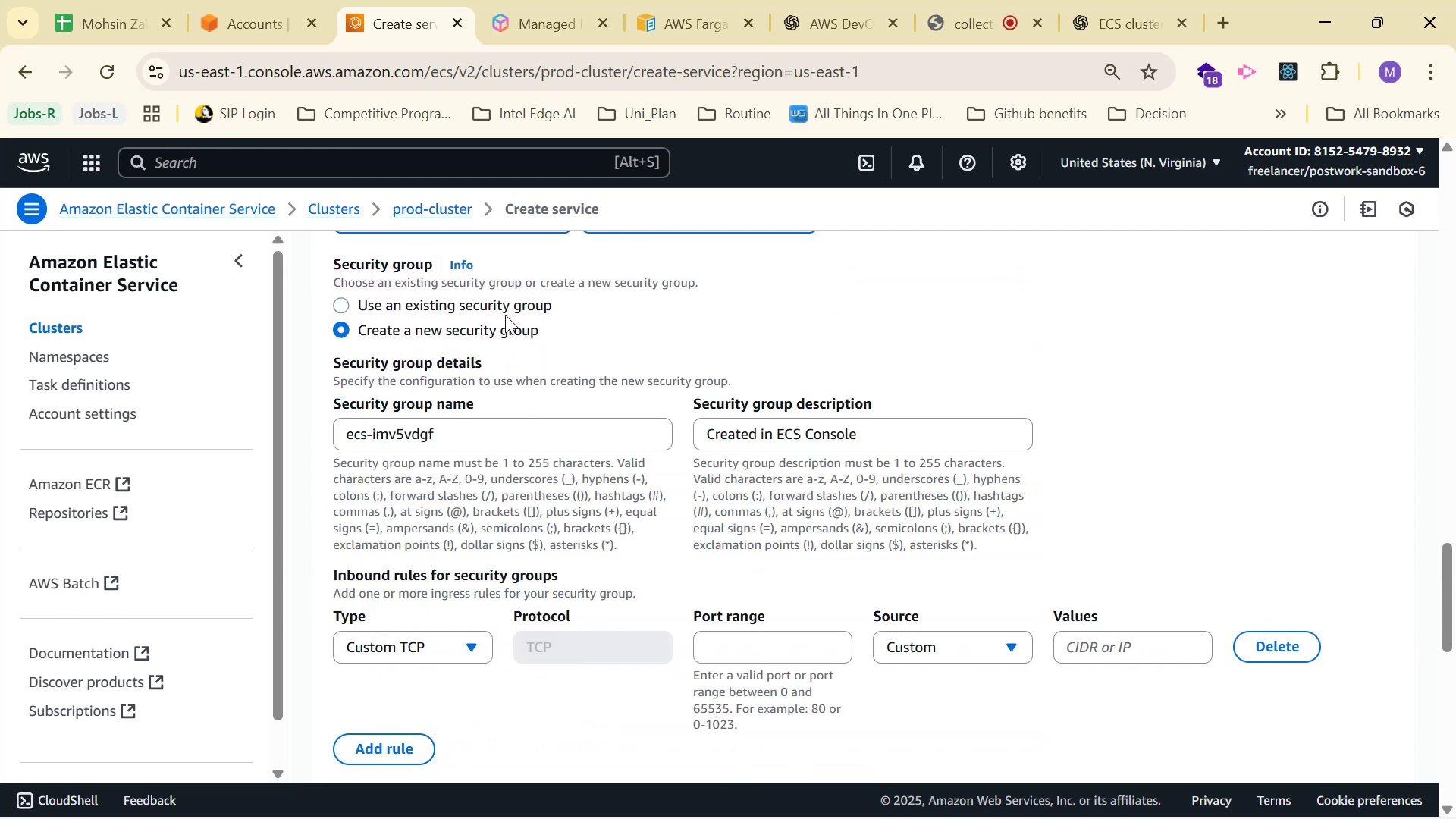 
left_click([513, 305])
 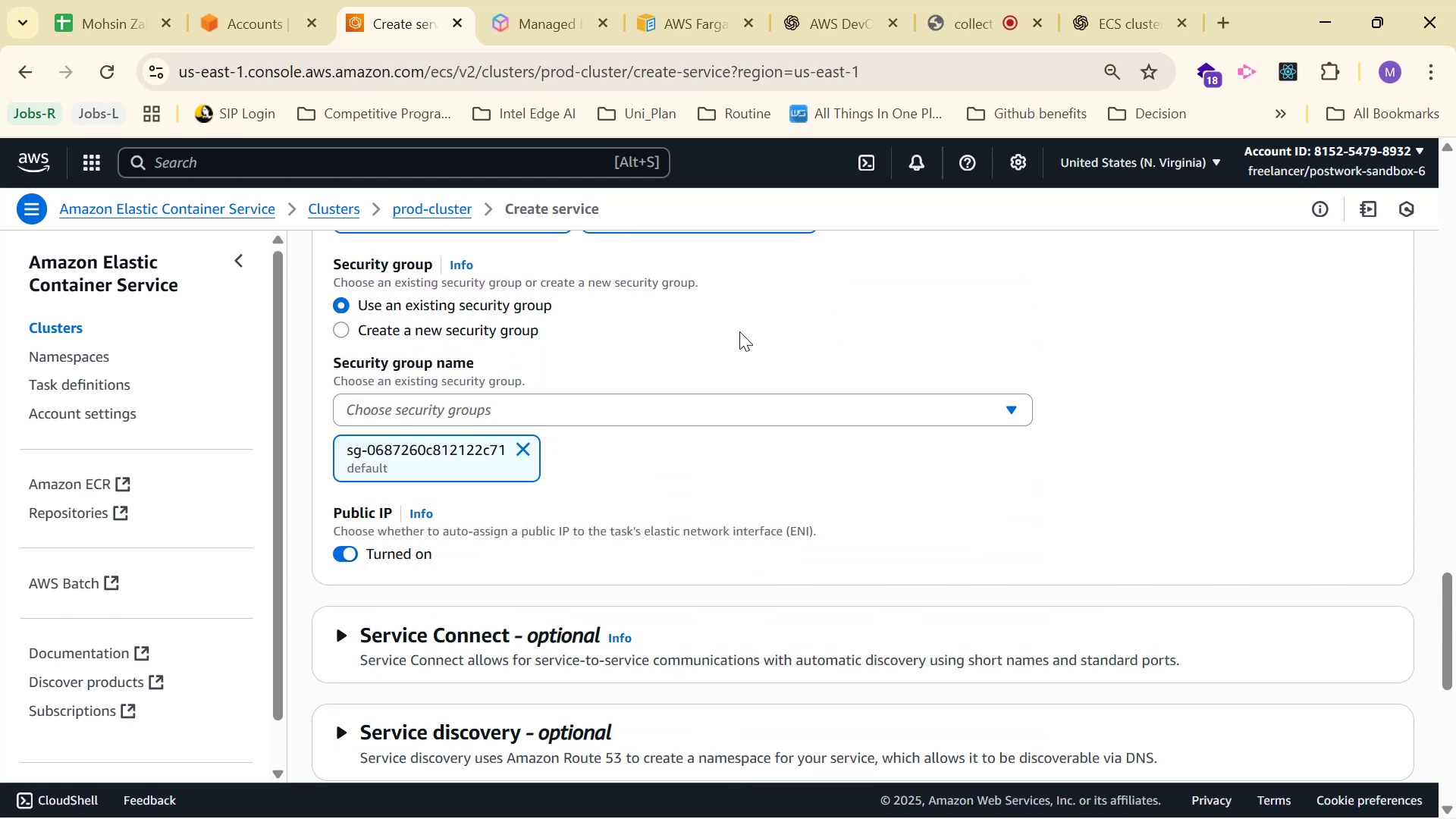 
scroll: coordinate [783, 345], scroll_direction: down, amount: 1.0
 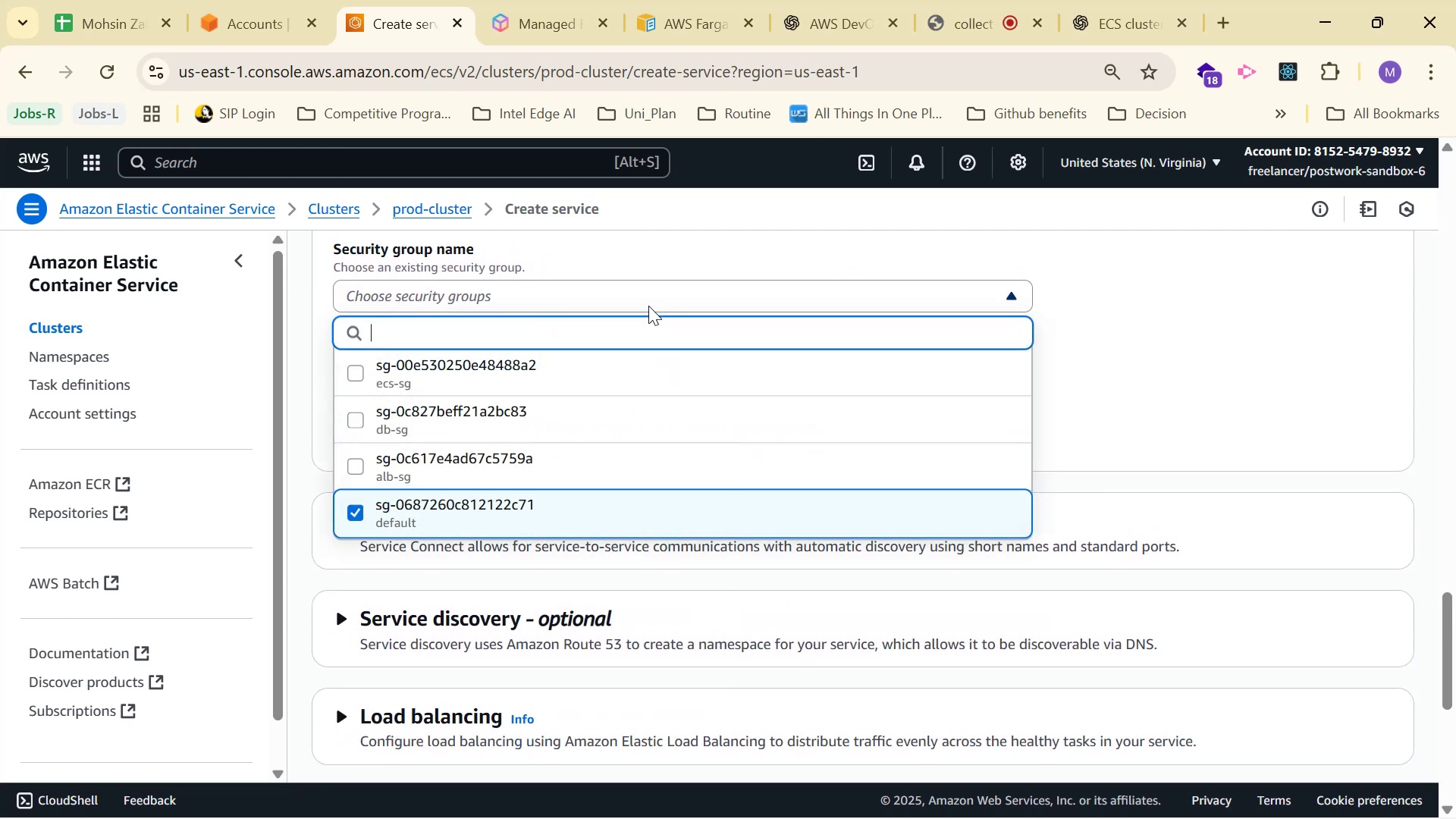 
left_click([567, 366])
 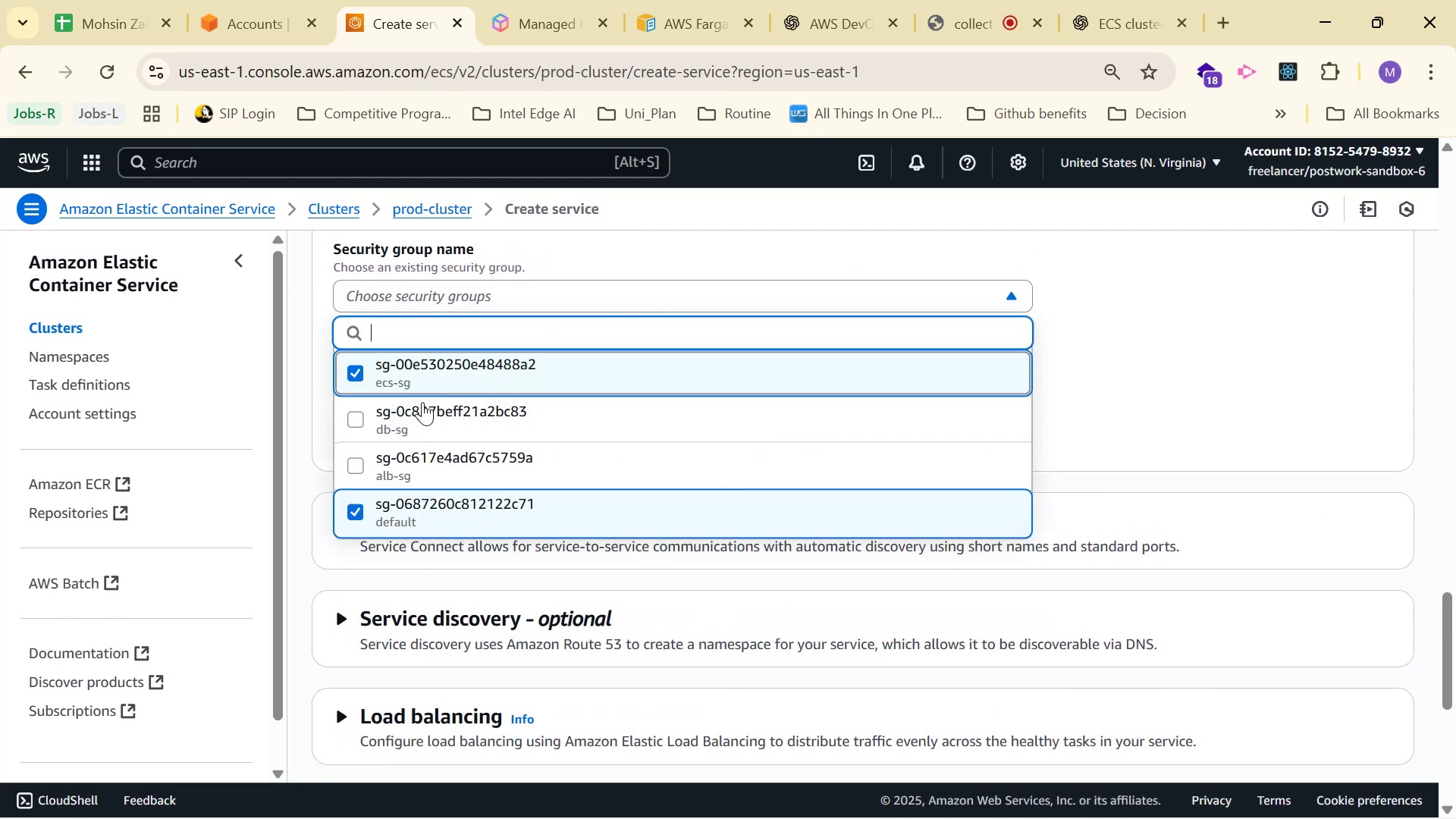 
left_click([380, 510])
 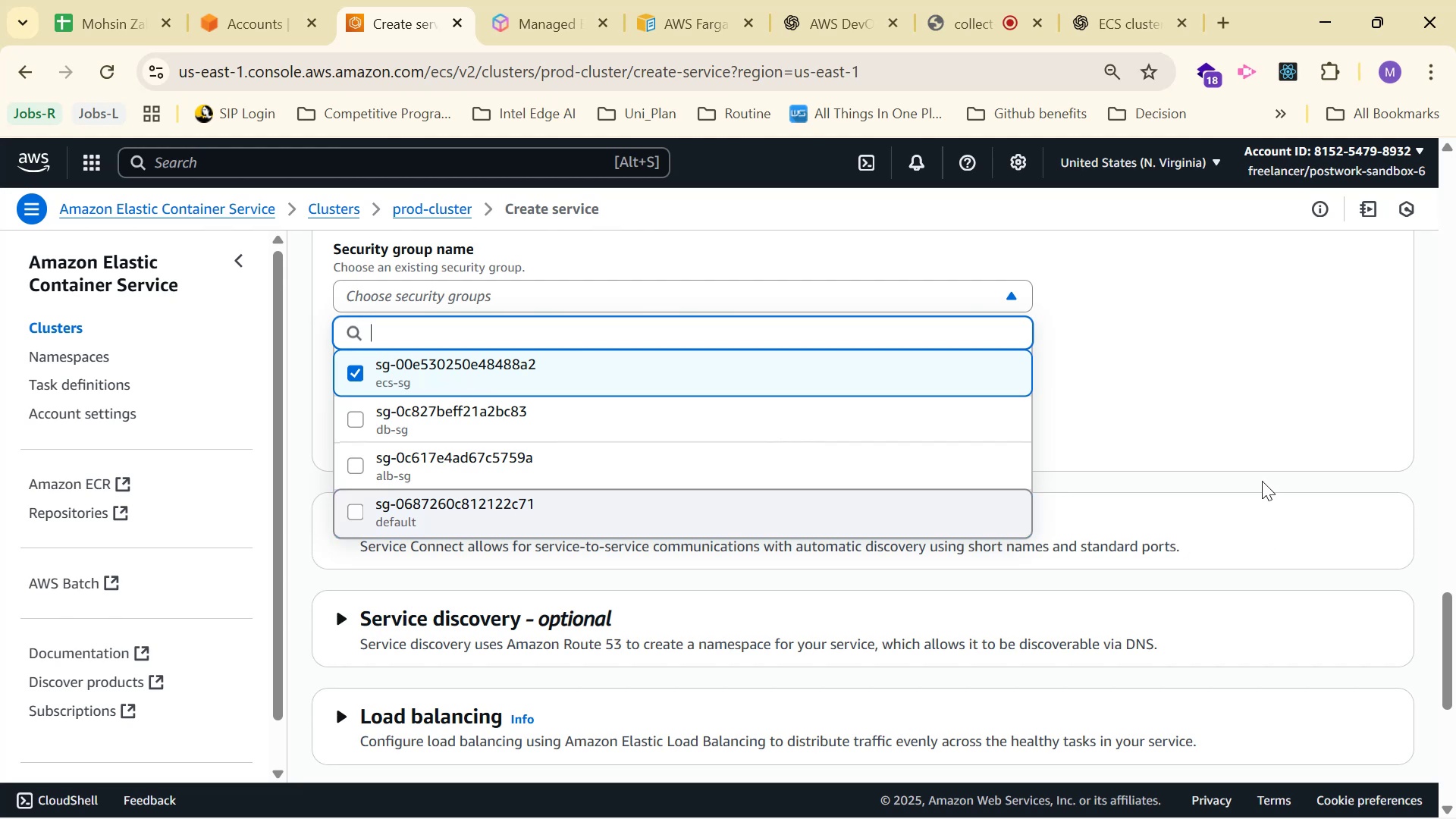 
left_click([1221, 433])
 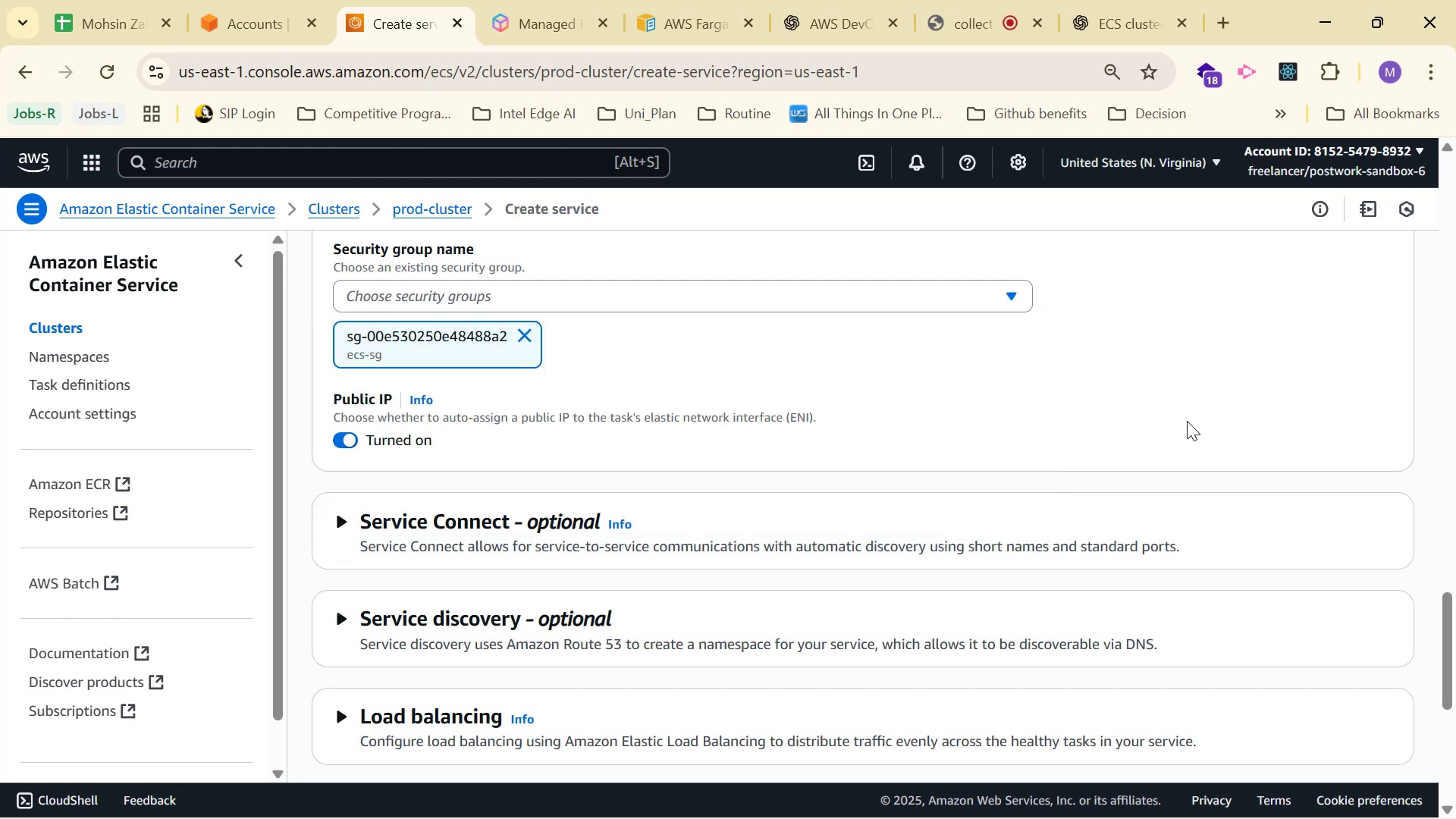 
scroll: coordinate [830, 535], scroll_direction: down, amount: 4.0
 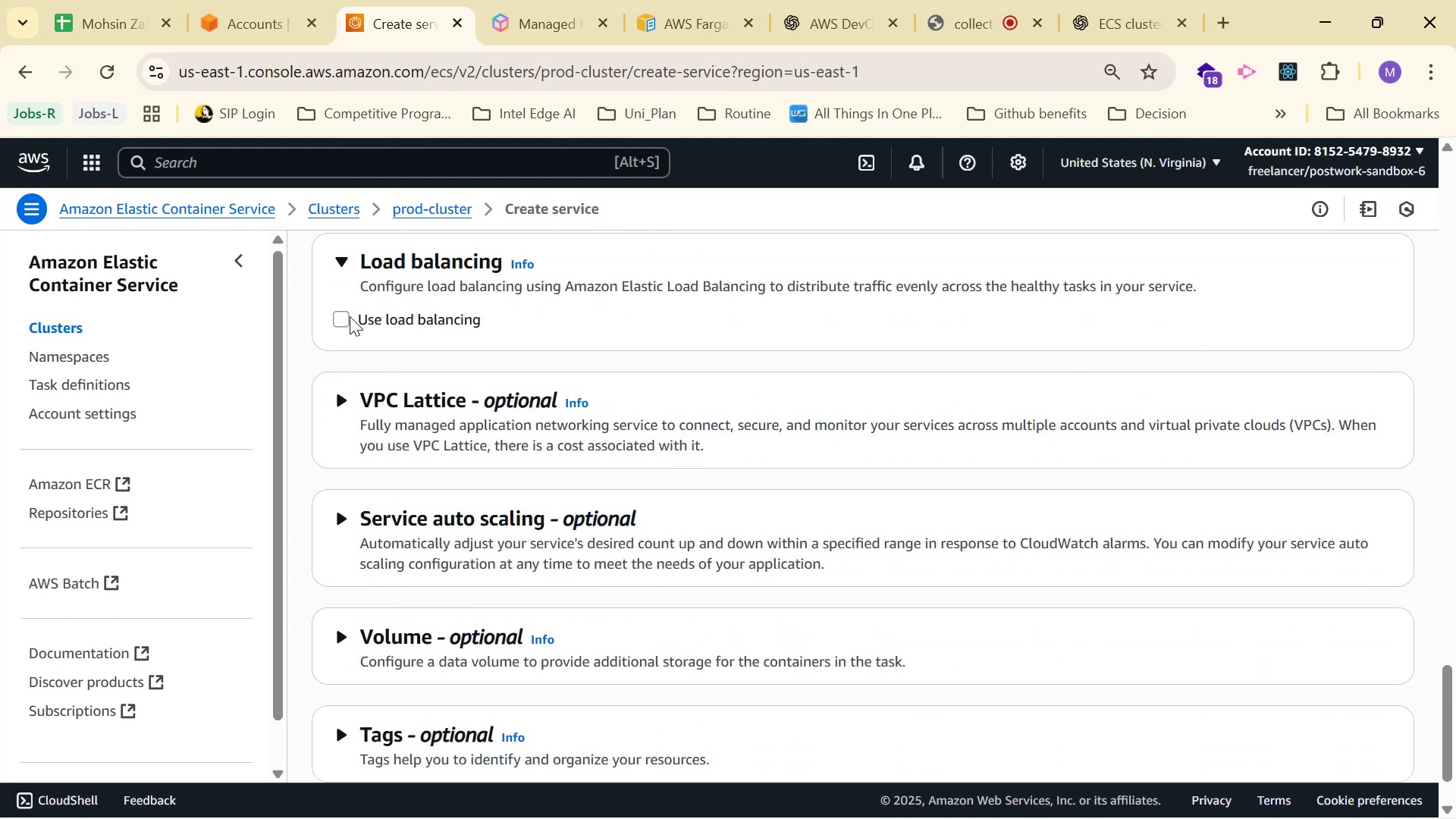 
left_click([335, 317])
 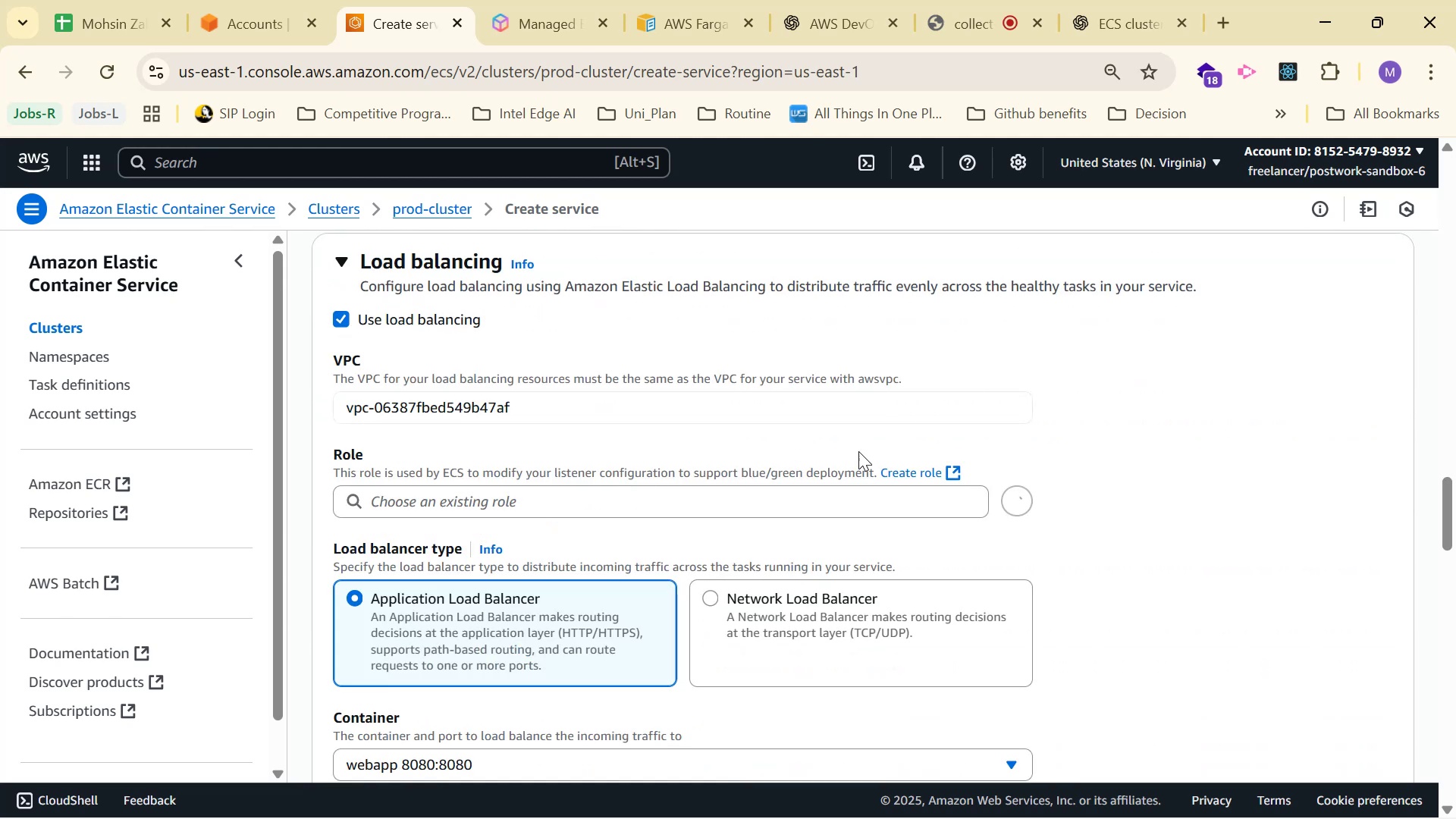 
left_click([827, 507])
 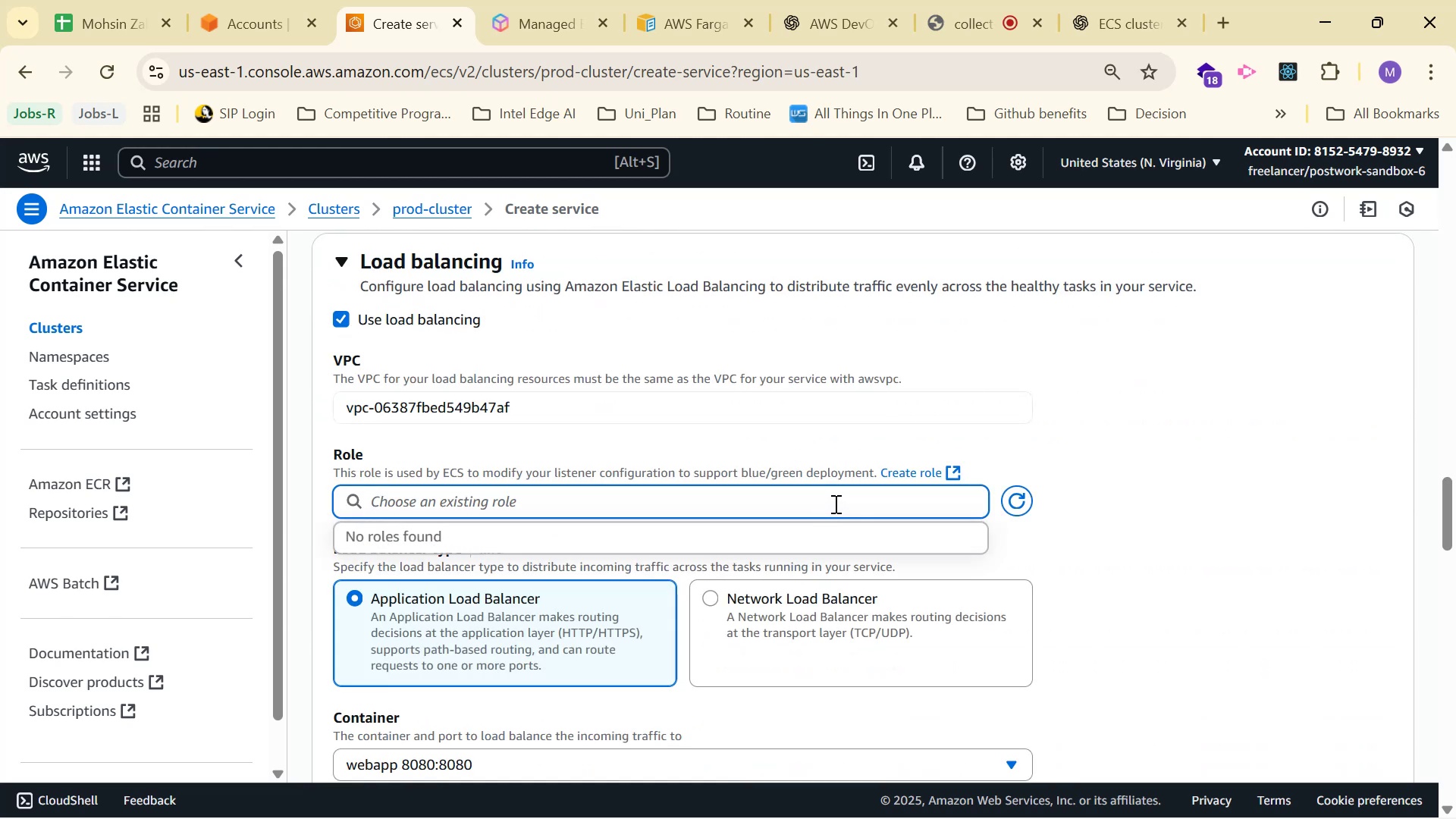 
left_click([1328, 495])
 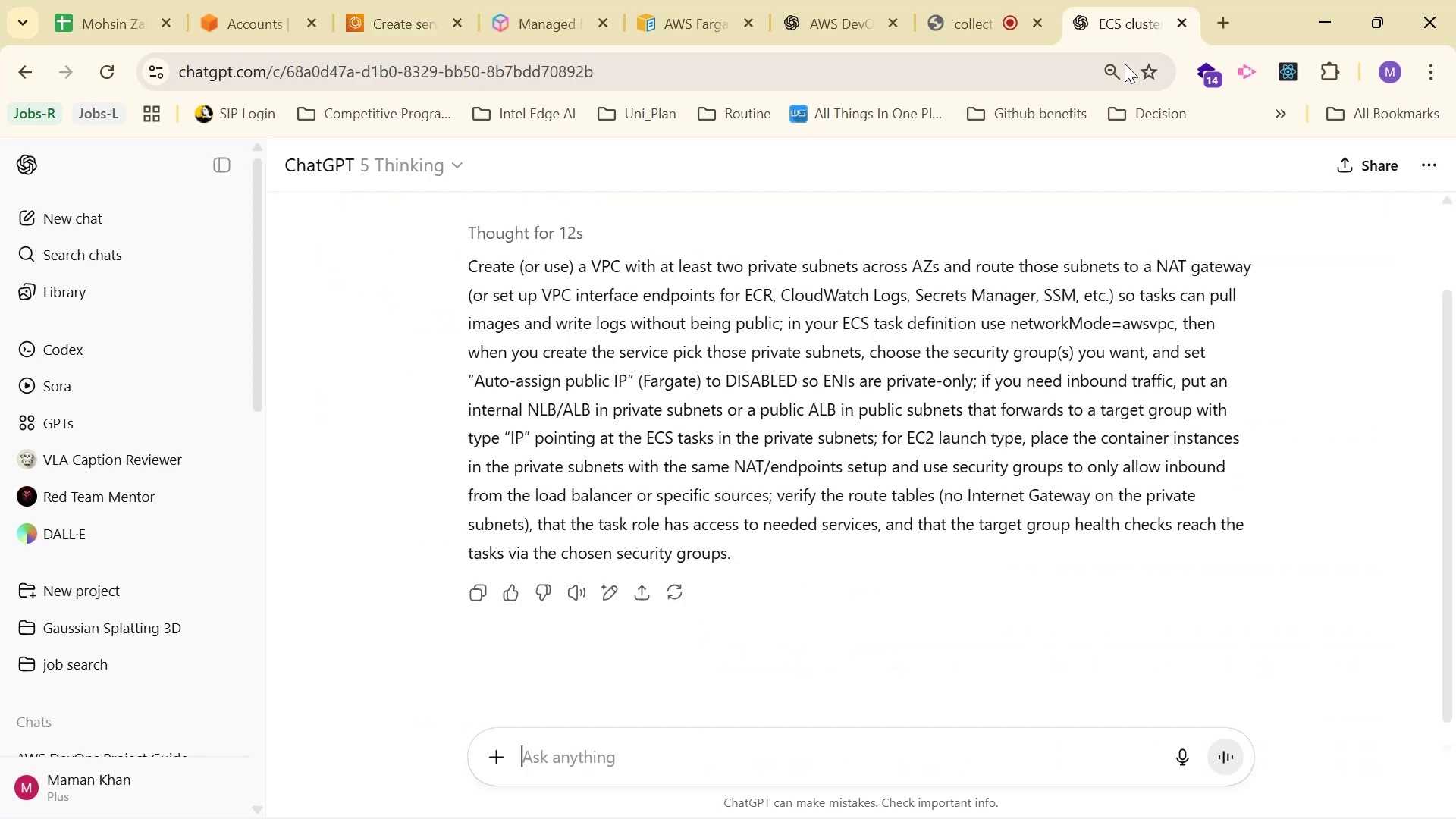 
left_click([836, 33])
 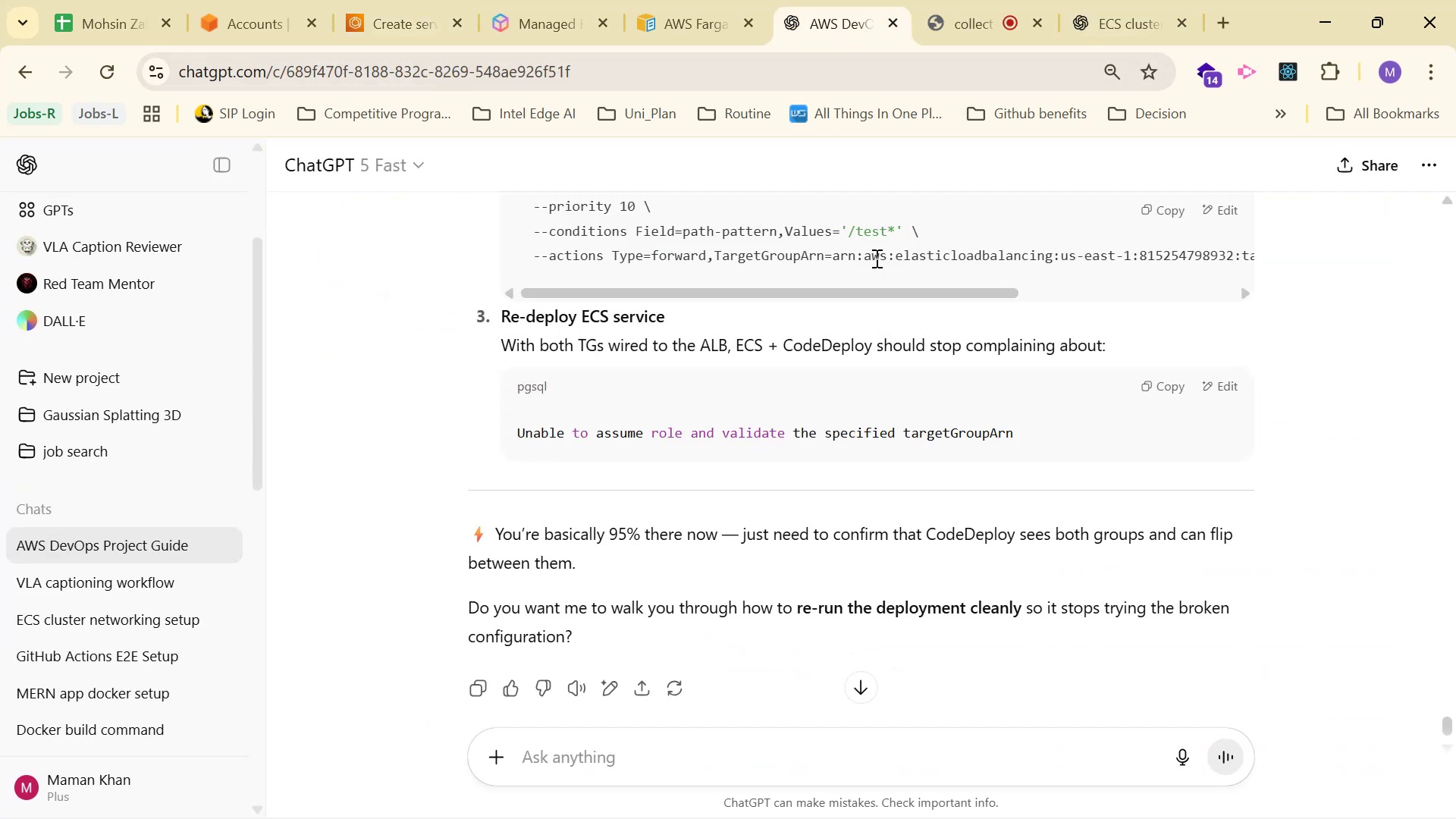 
scroll: coordinate [889, 366], scroll_direction: up, amount: 55.0
 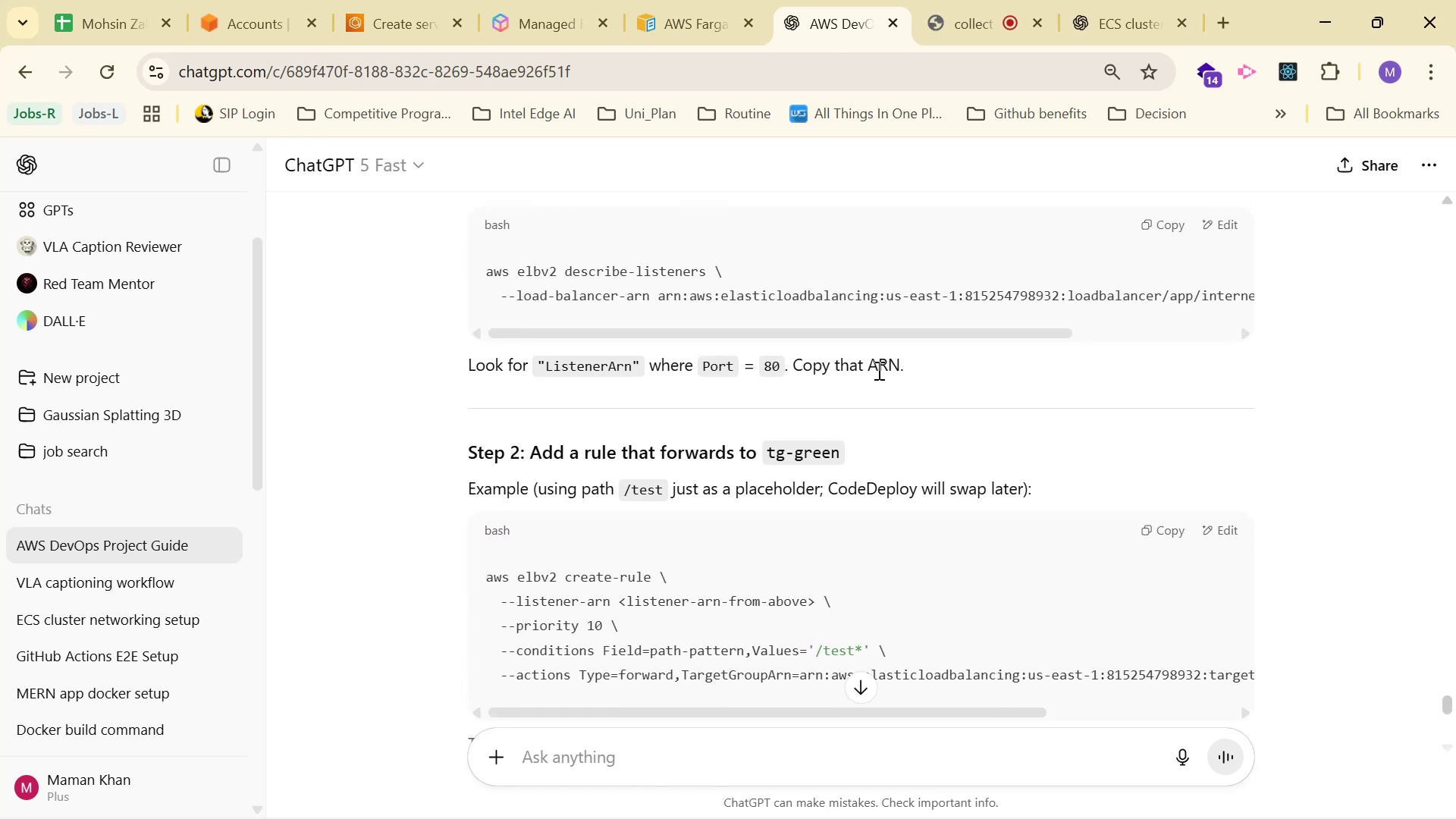 
scroll: coordinate [836, 378], scroll_direction: up, amount: 33.0
 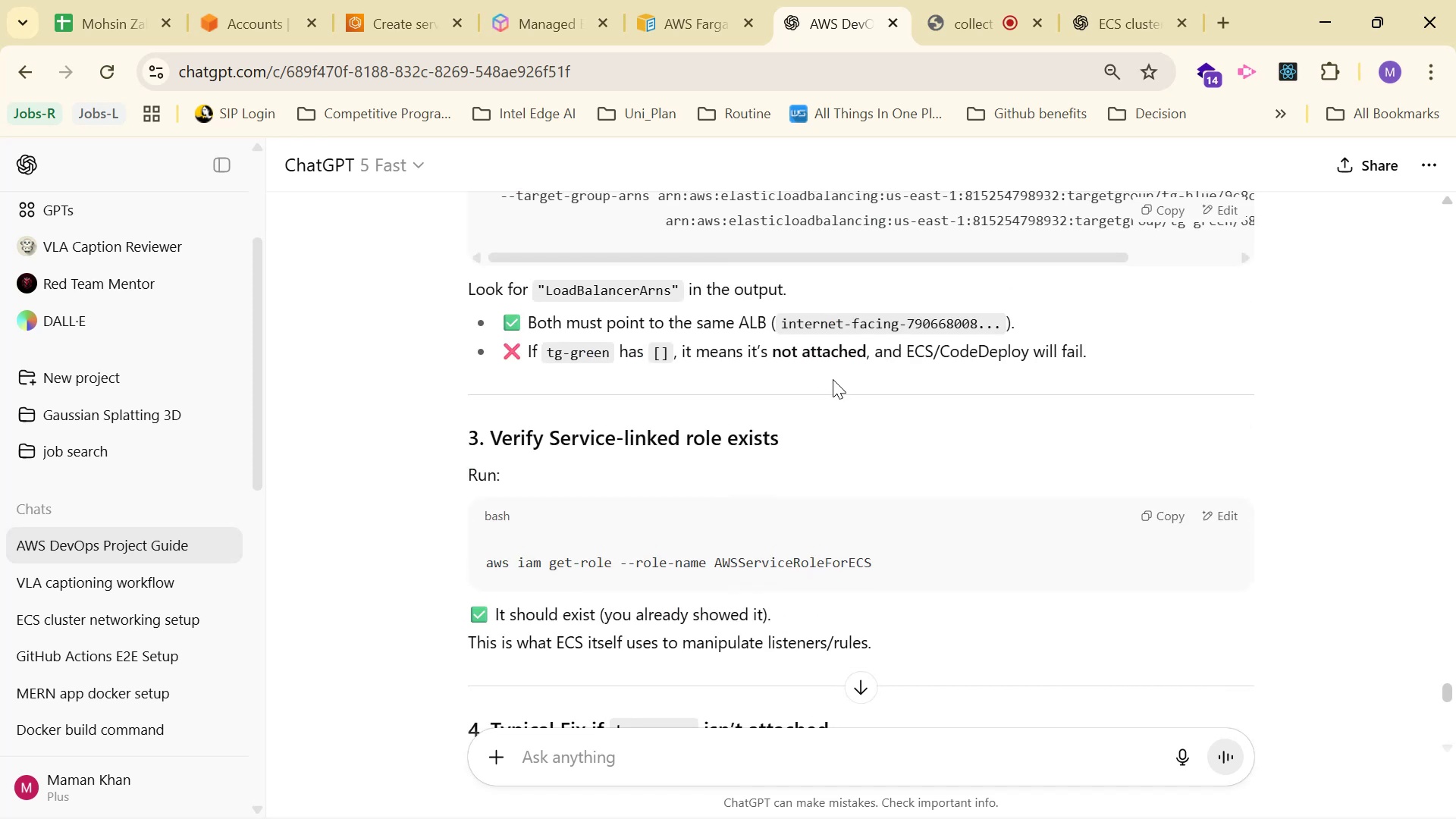 
scroll: coordinate [833, 378], scroll_direction: down, amount: 2.0
 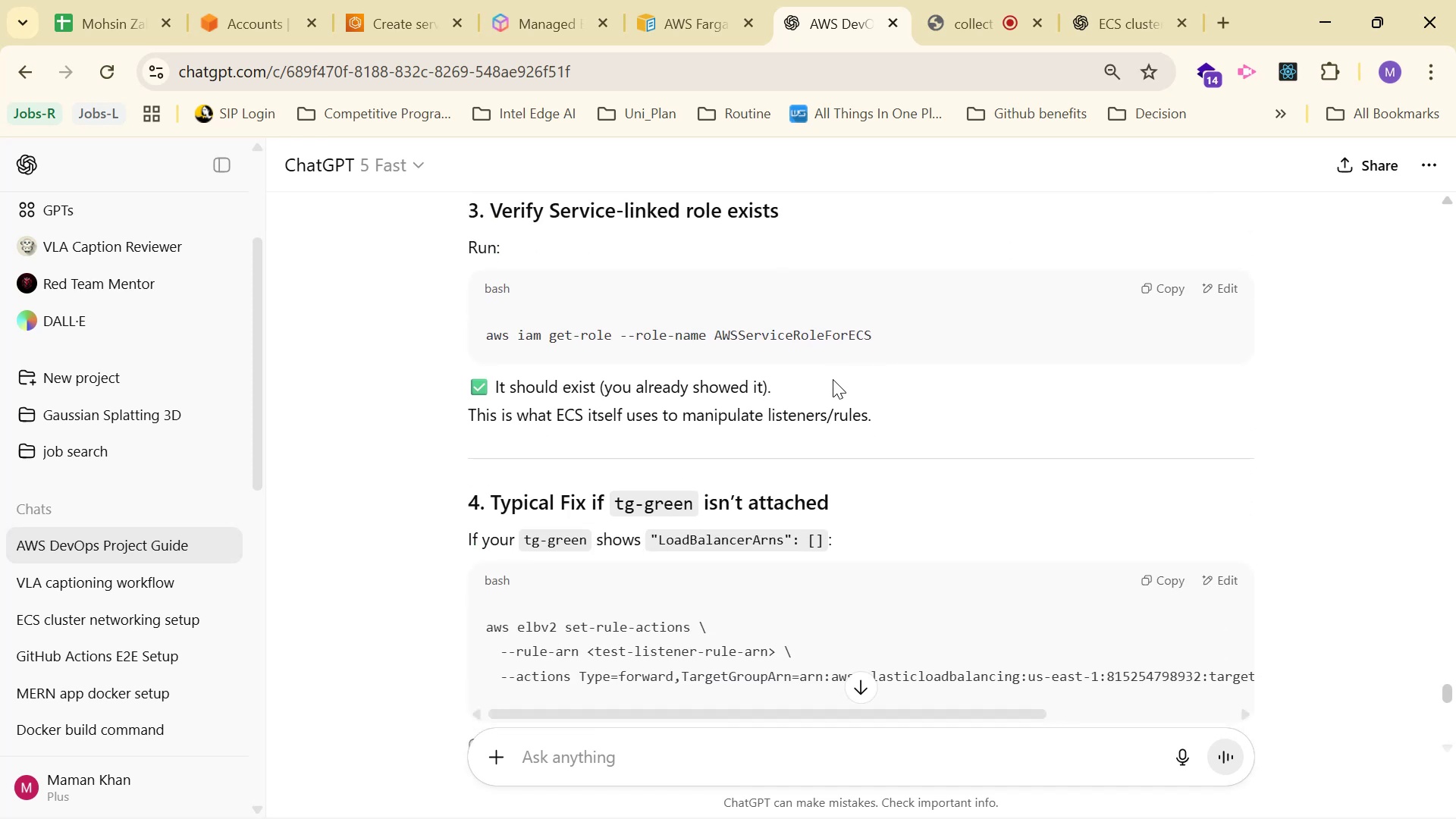 
scroll: coordinate [833, 381], scroll_direction: up, amount: 1.0
 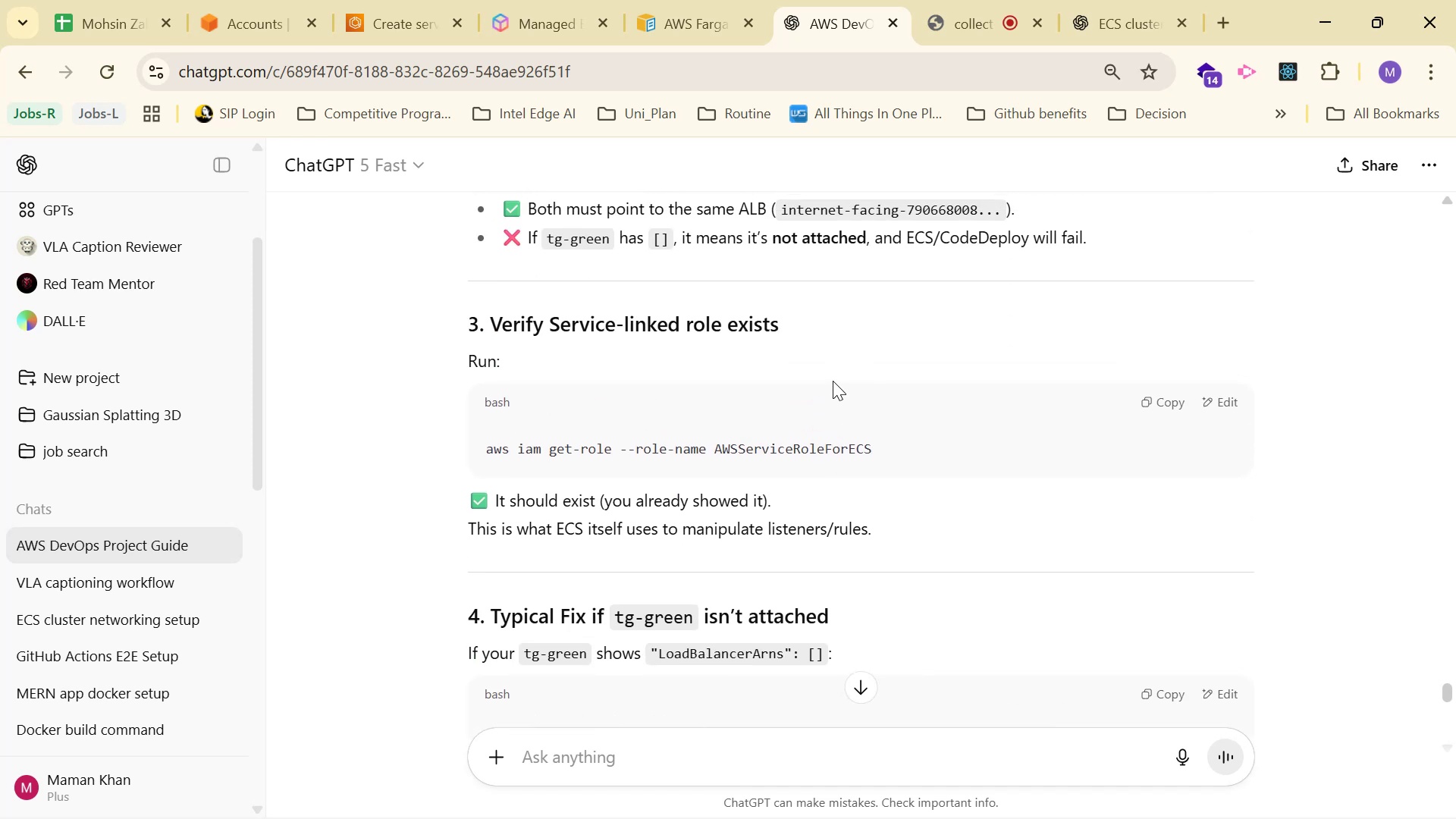 
scroll: coordinate [830, 393], scroll_direction: down, amount: 33.0
 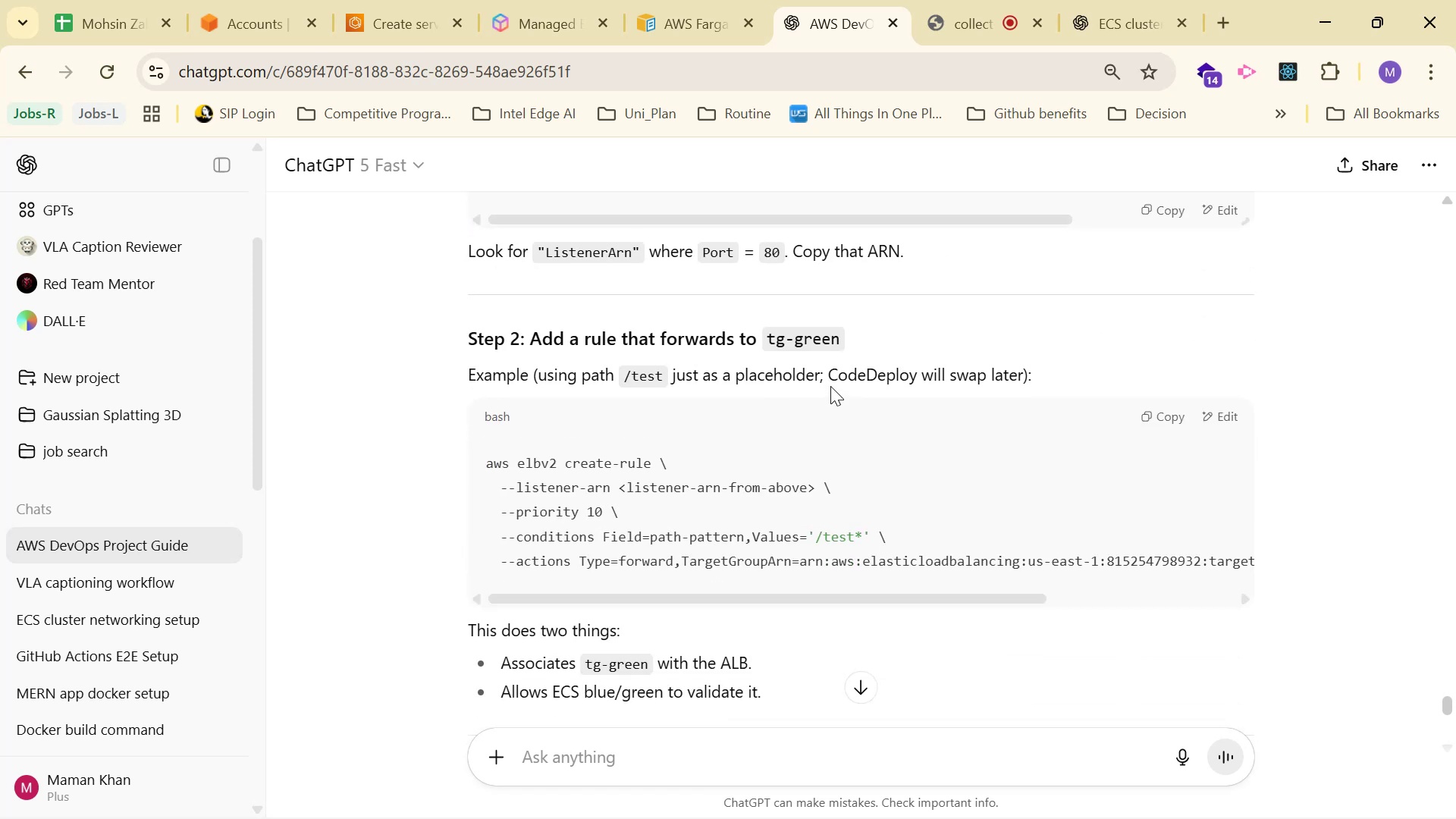 
scroll: coordinate [836, 401], scroll_direction: down, amount: 26.0
 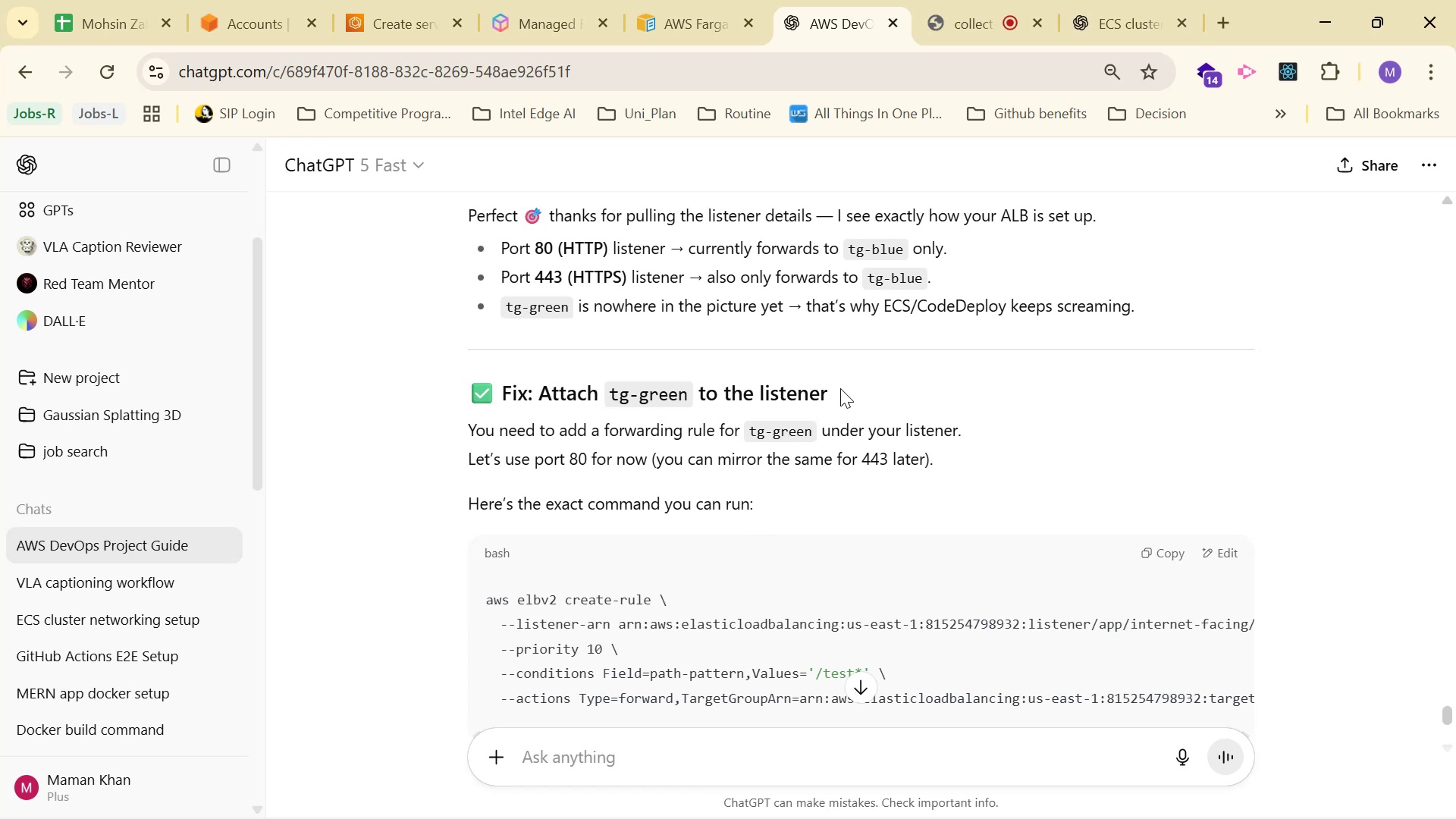 
scroll: coordinate [1298, 491], scroll_direction: up, amount: 74.0
 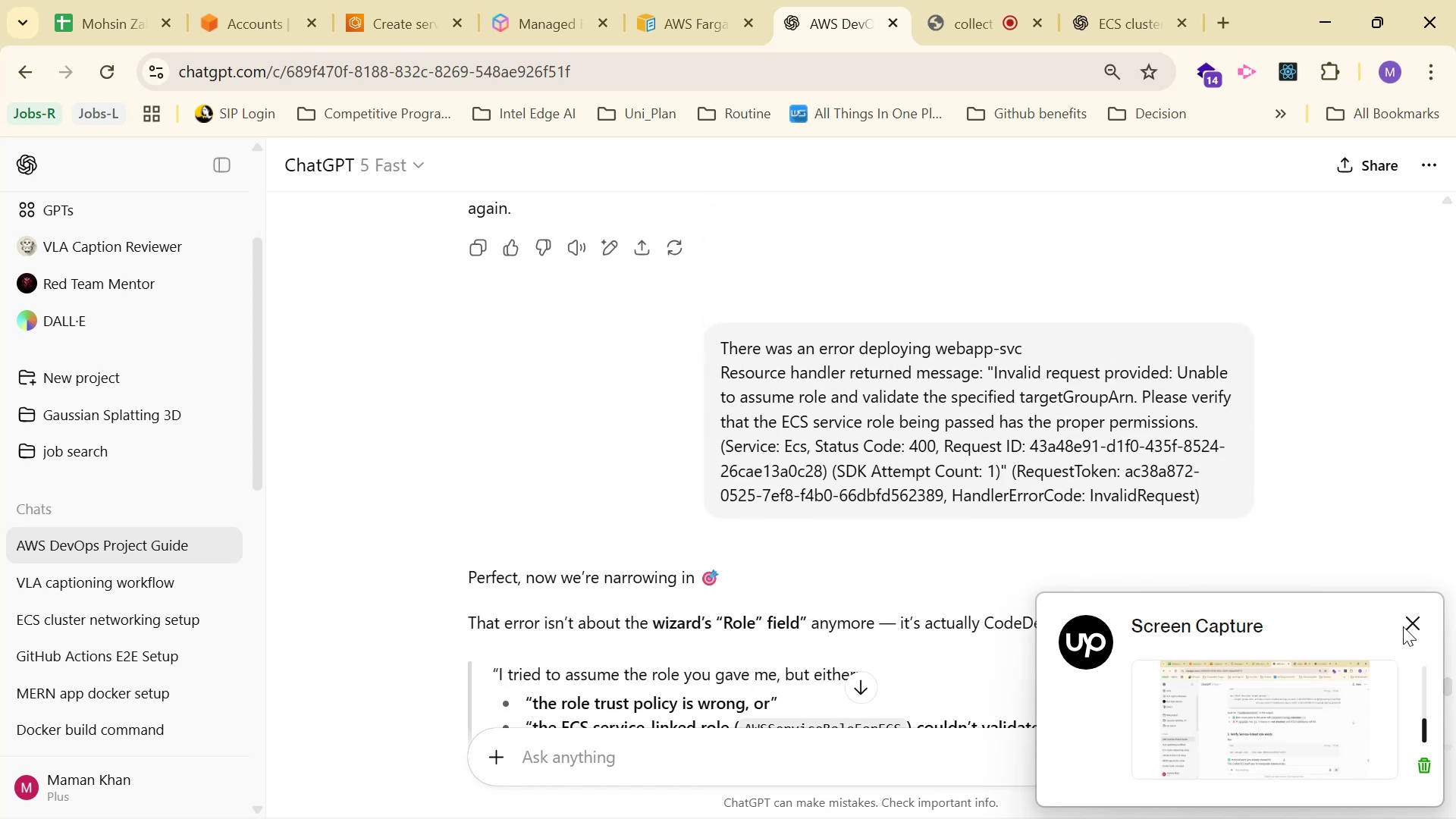 
left_click([1420, 626])
 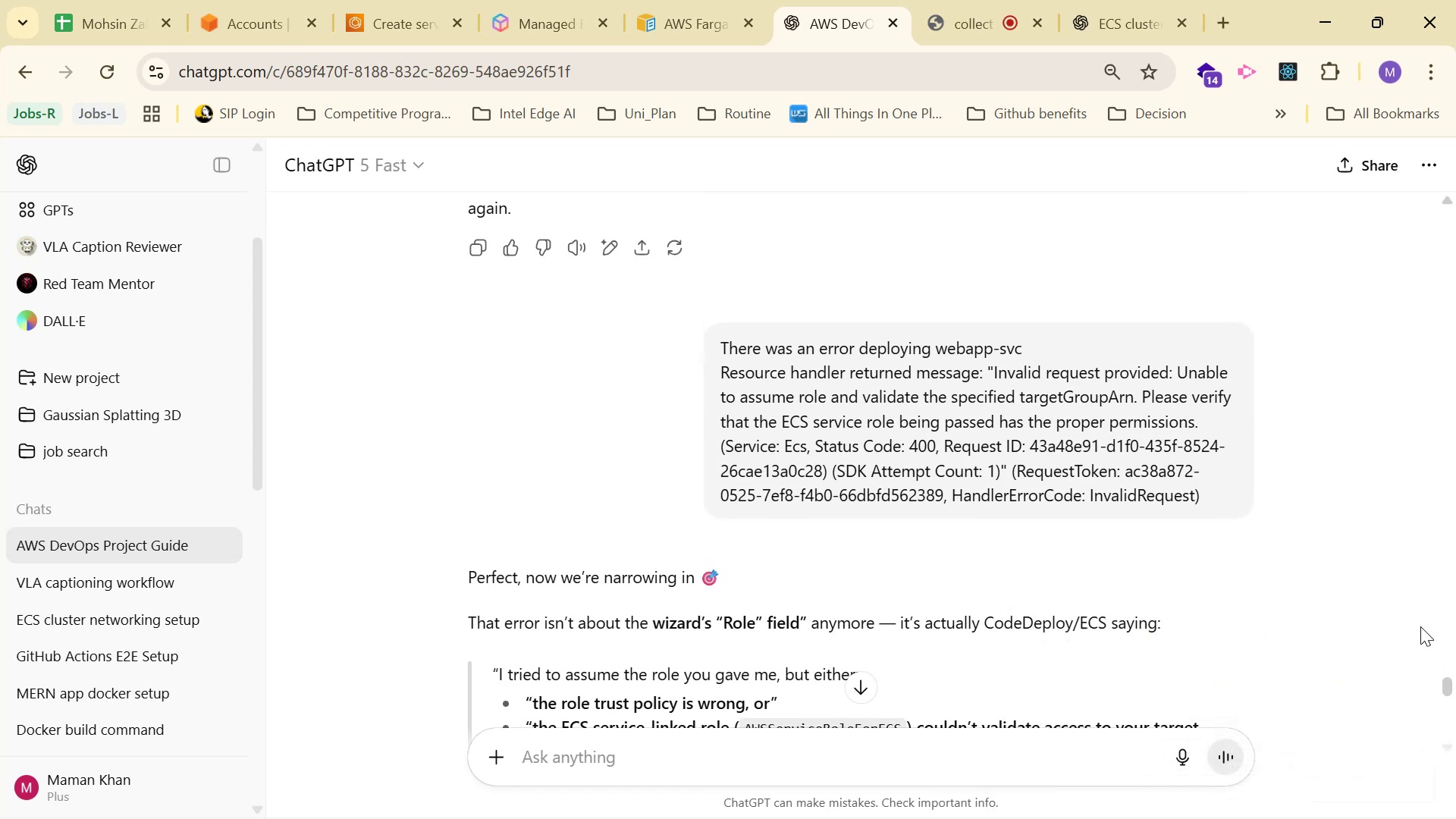 
scroll: coordinate [1320, 533], scroll_direction: up, amount: 5.0
 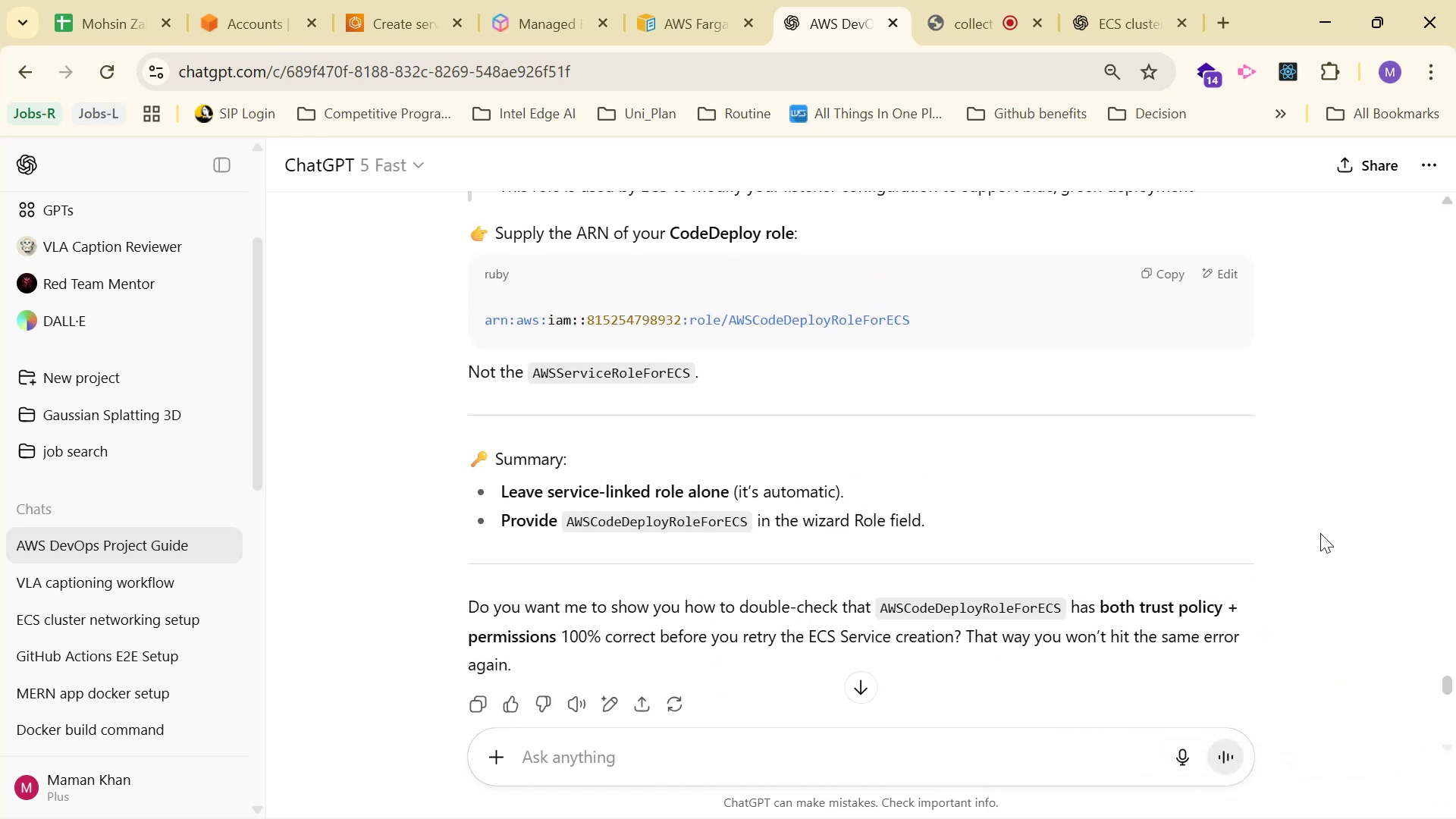 
mouse_move([1300, 521])
 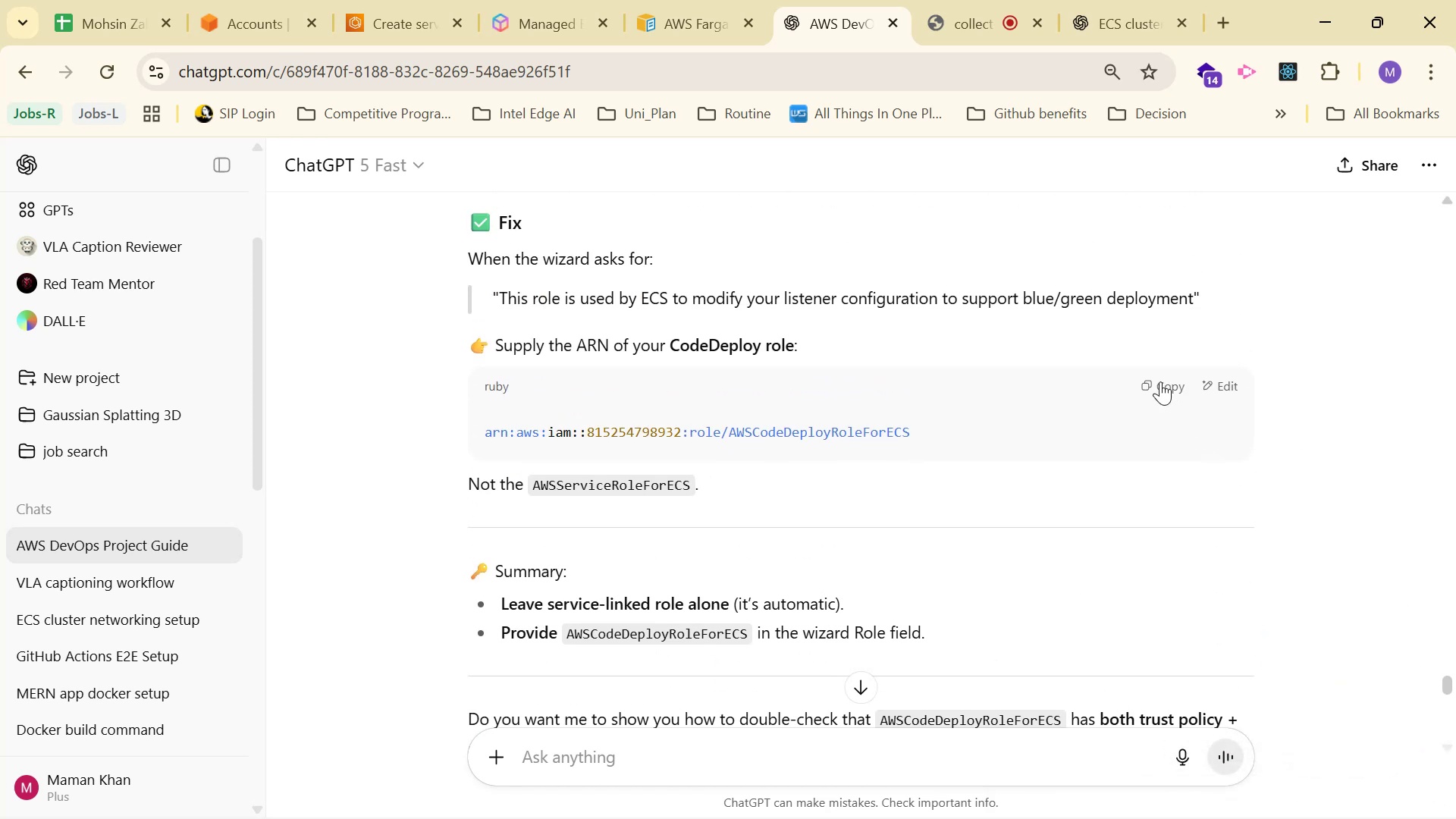 
double_click([1160, 381])
 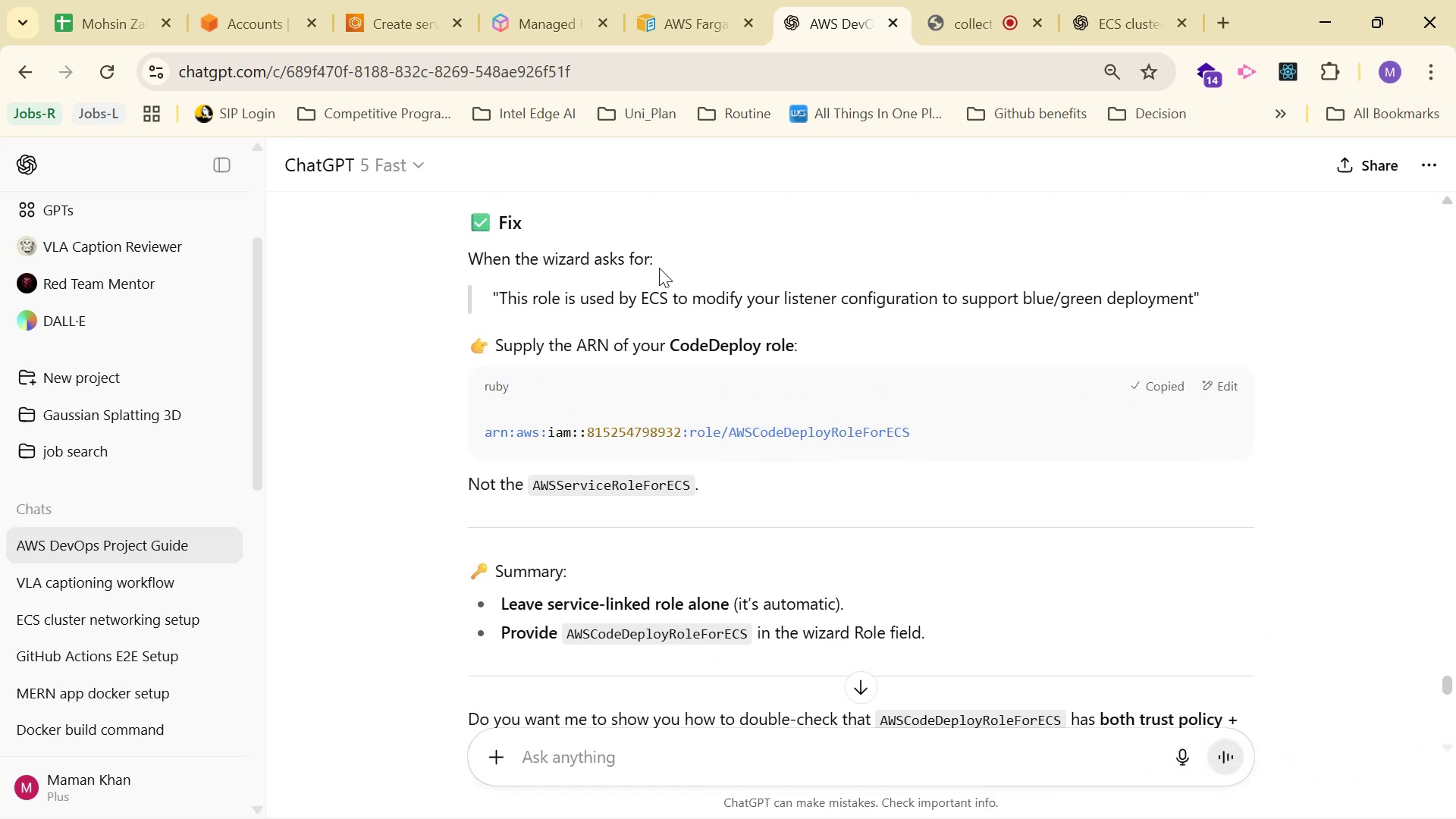 
left_click([371, 24])
 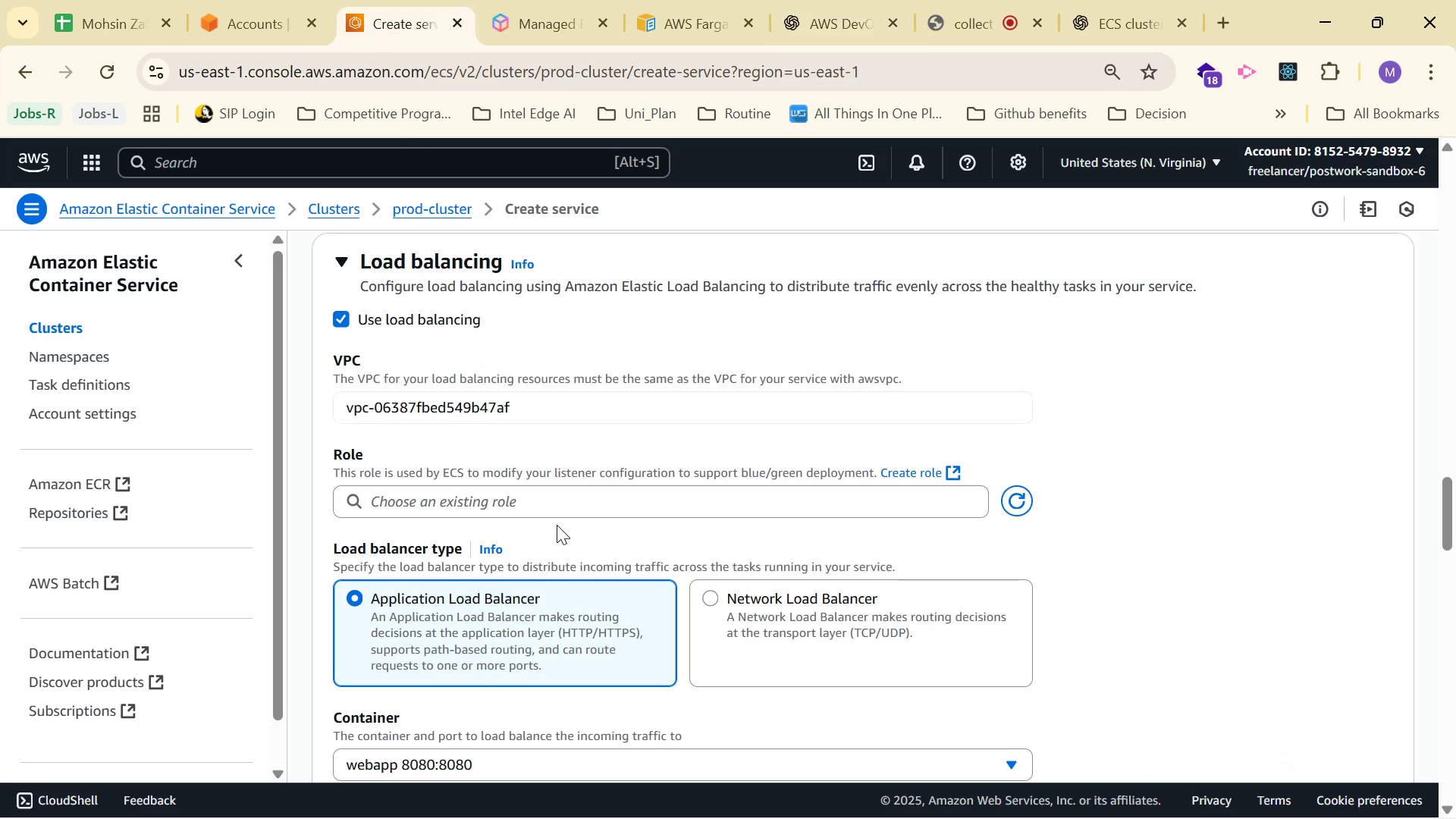 
left_click([572, 506])
 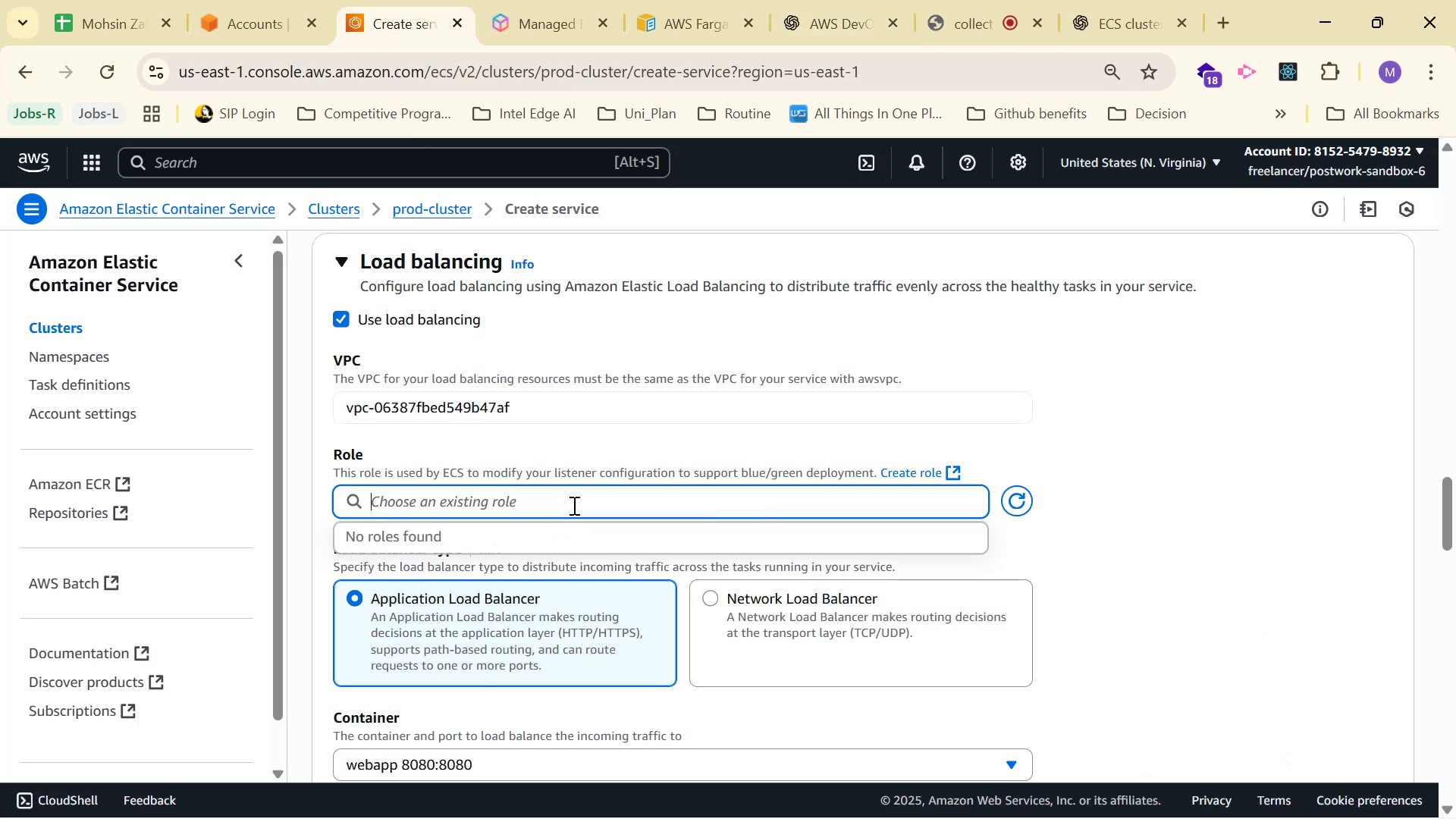 
key(Control+V)
 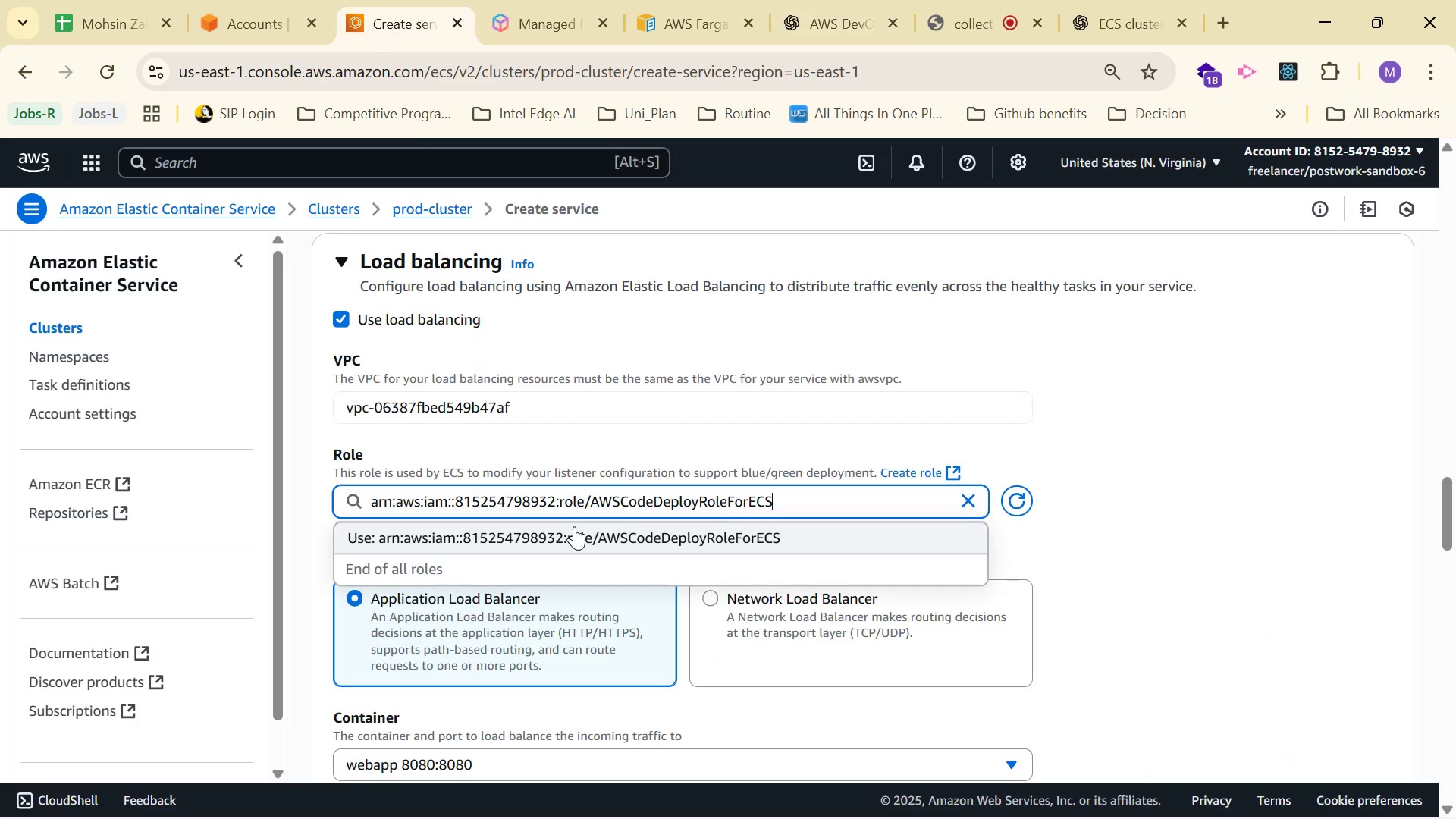 
left_click([578, 534])
 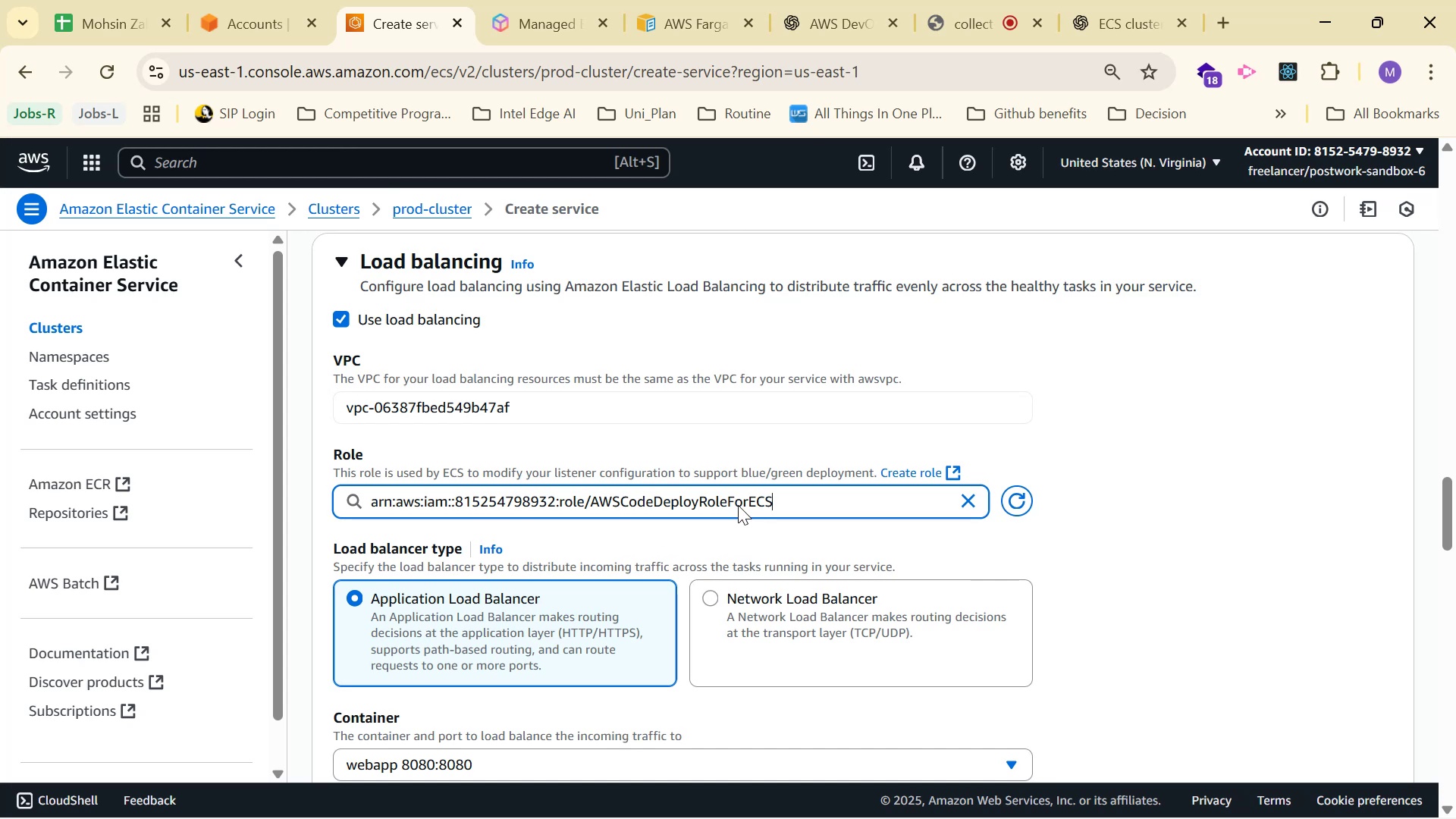 
scroll: coordinate [1132, 314], scroll_direction: down, amount: 2.0
 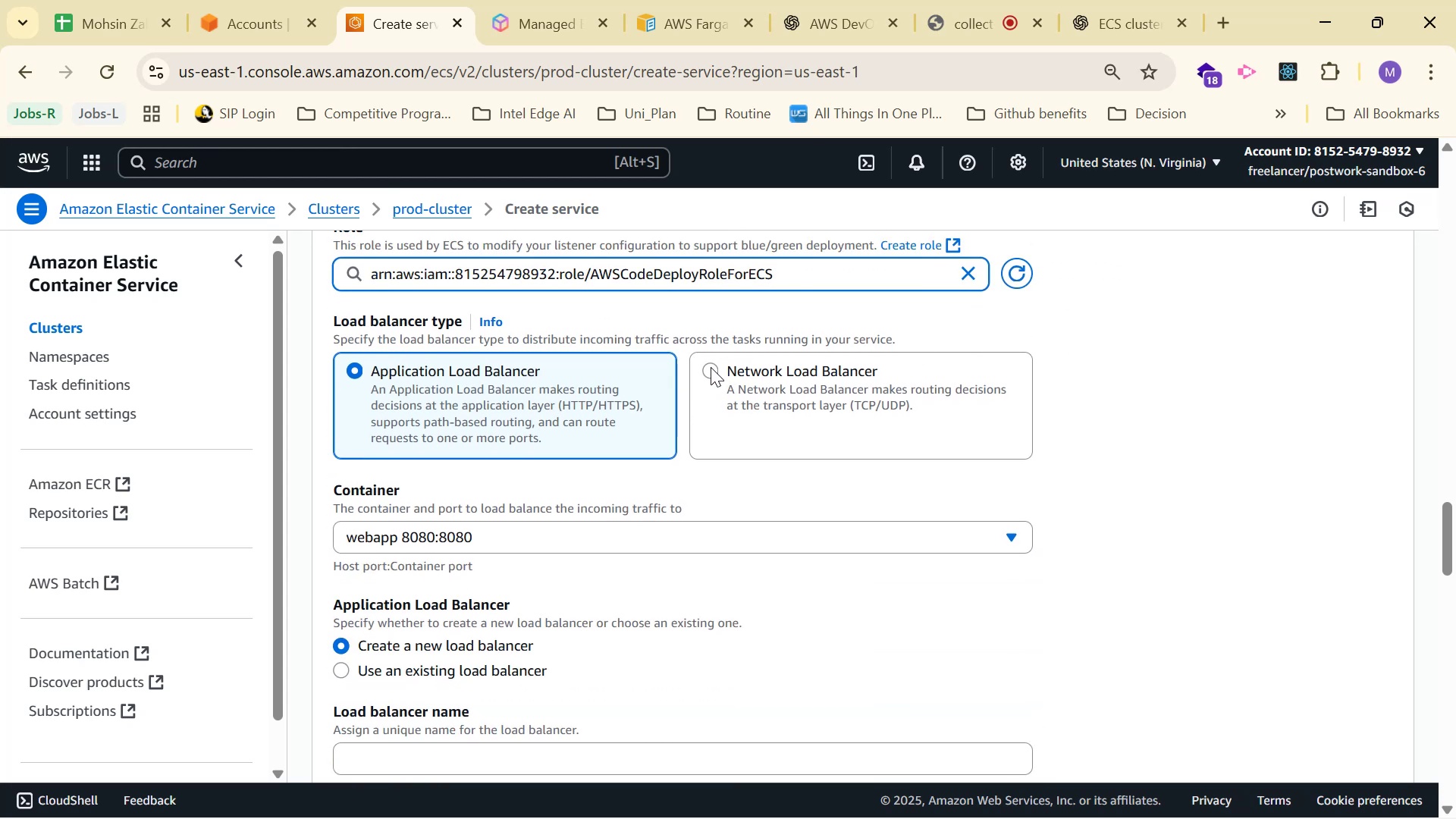 
scroll: coordinate [708, 359], scroll_direction: up, amount: 1.0
 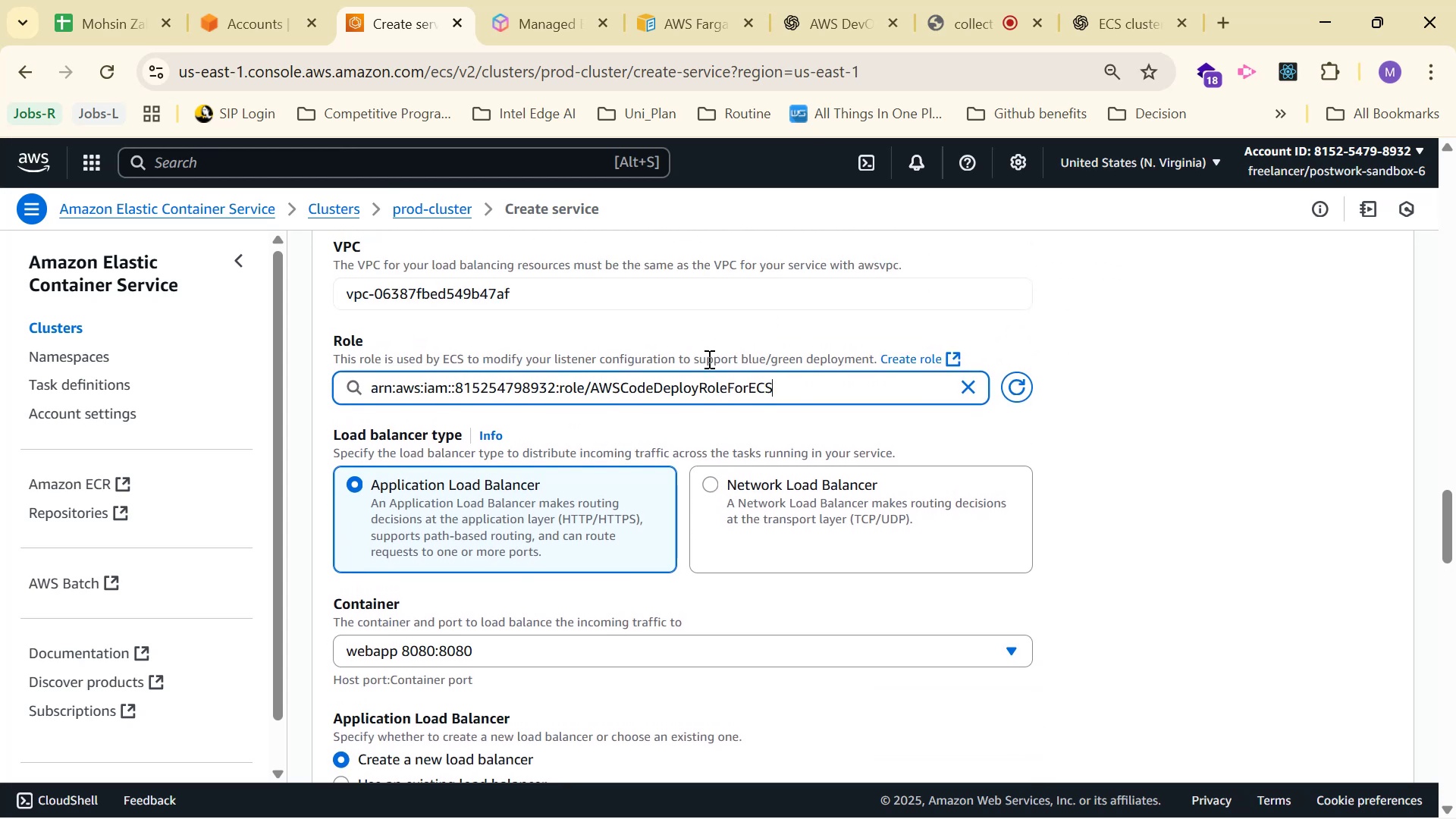 
left_click([708, 359])
 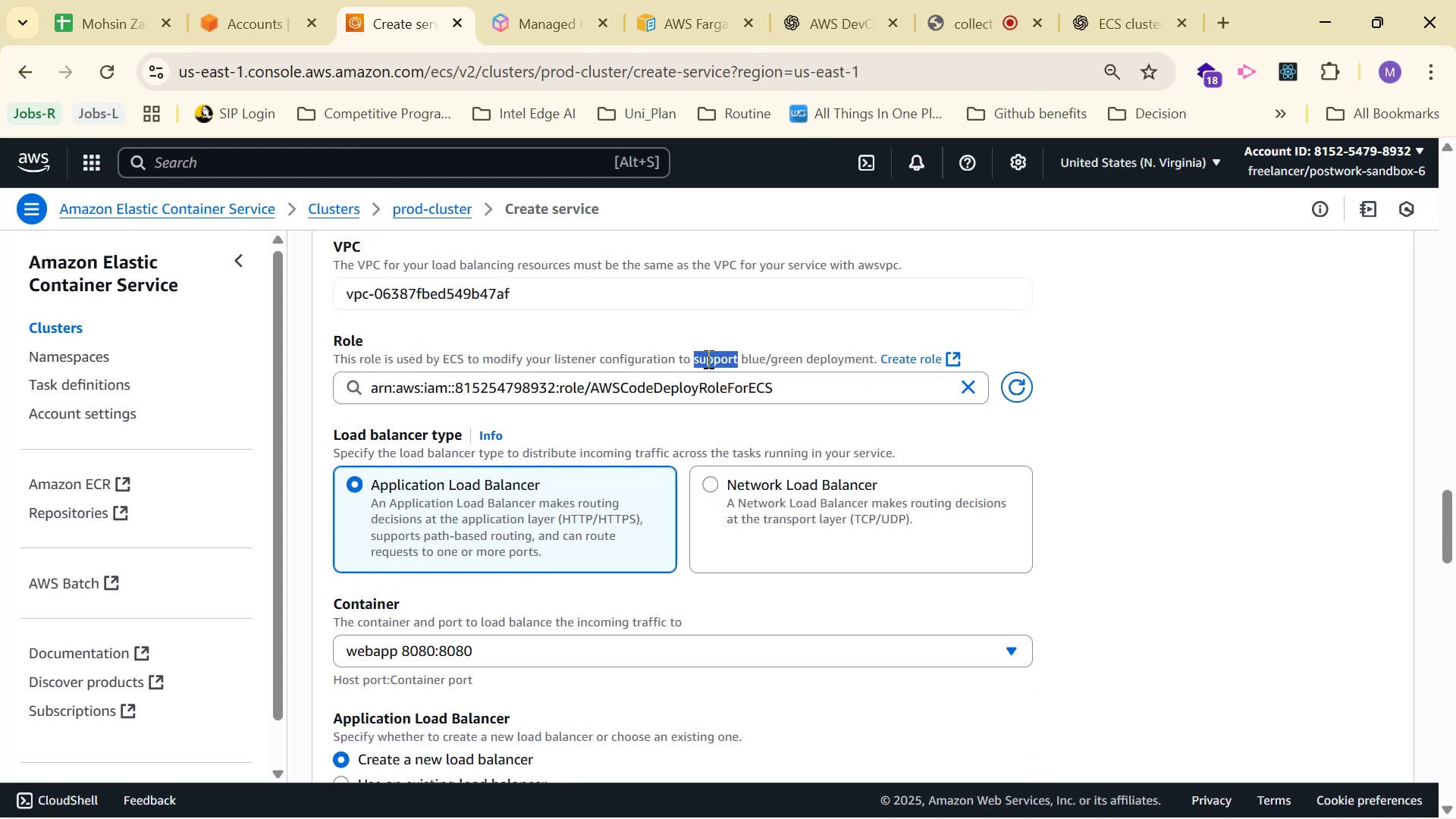 
triple_click([707, 359])
 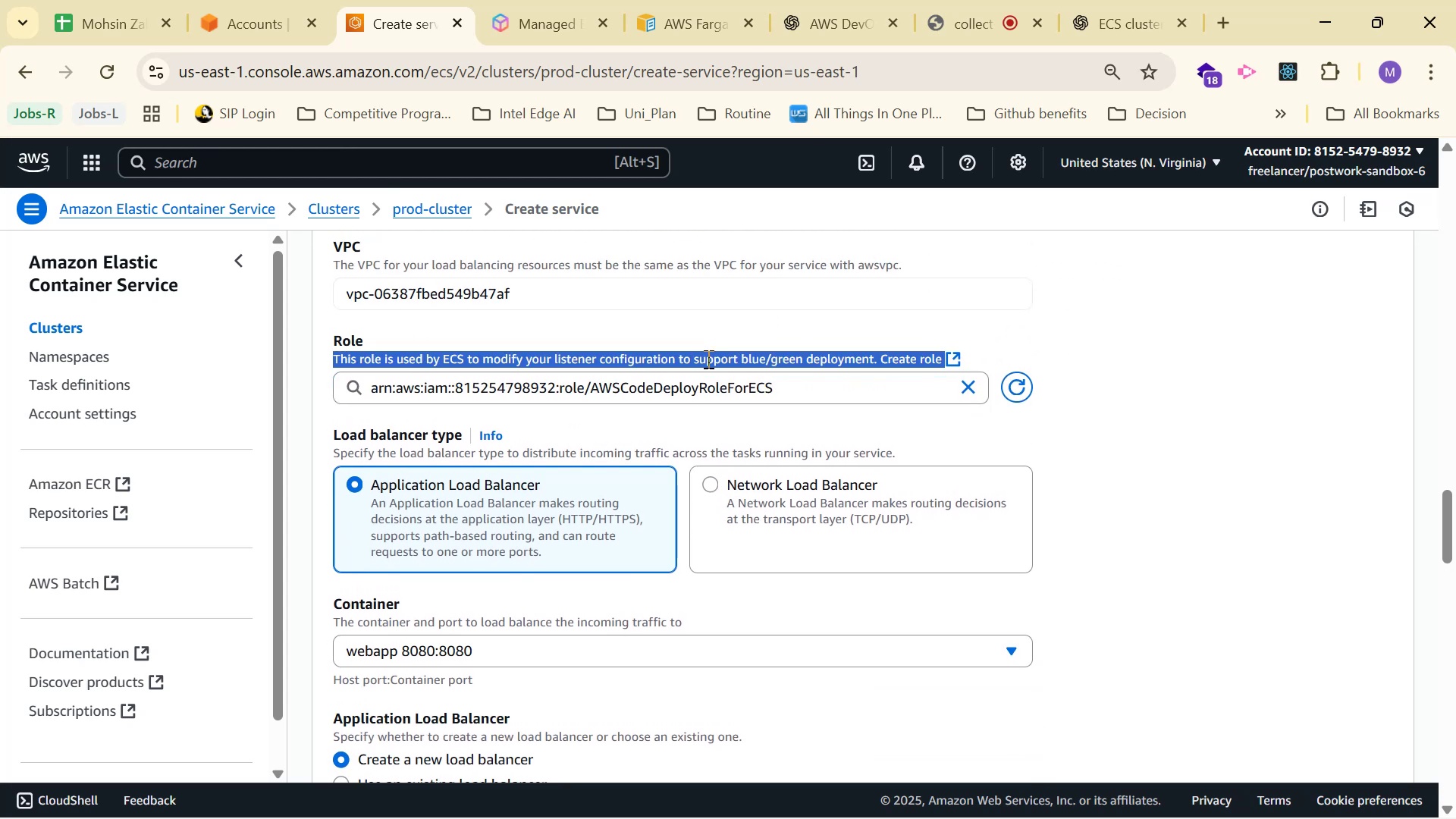 
left_click([707, 359])
 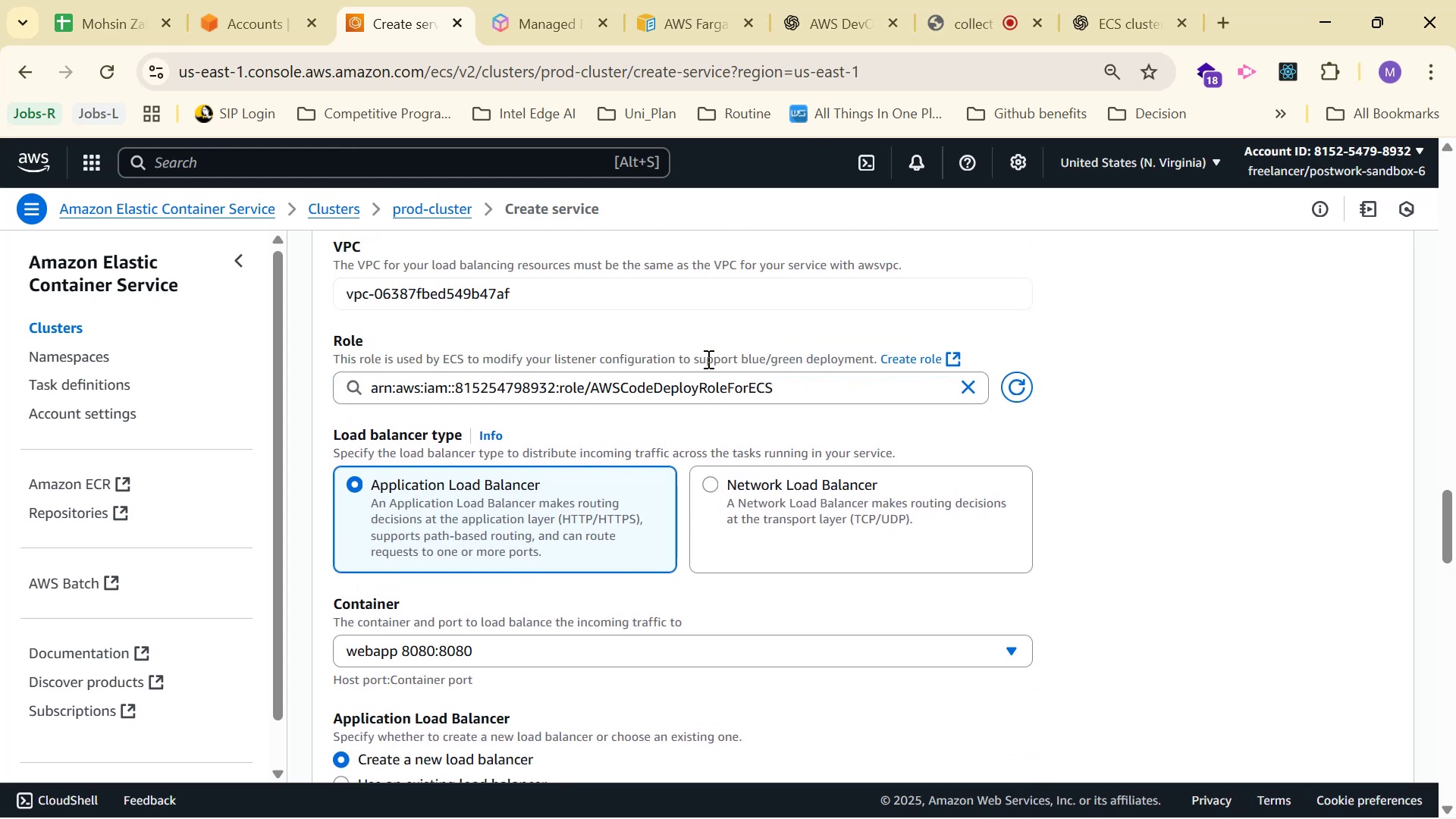 
double_click([707, 359])
 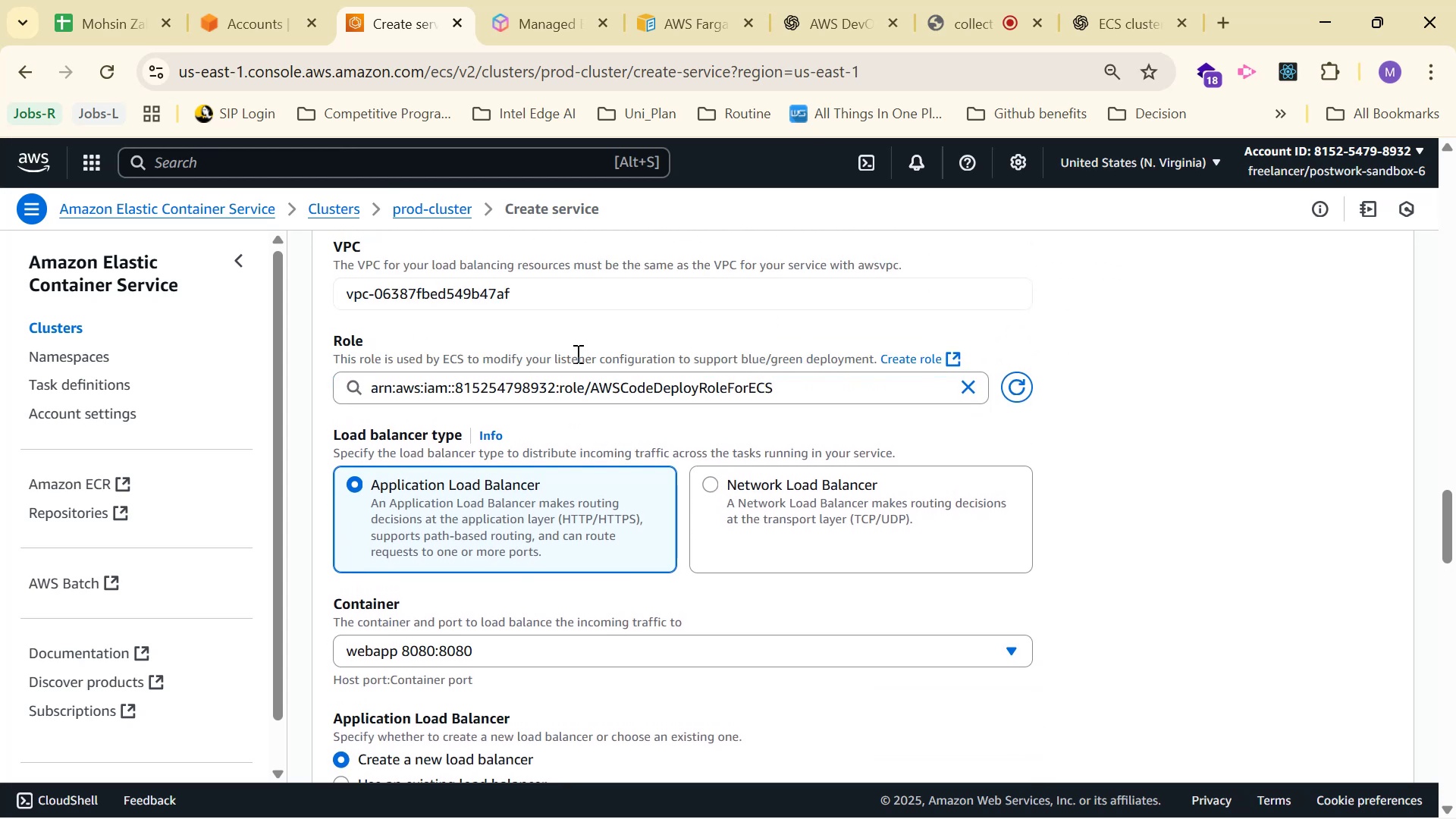 
double_click([576, 353])
 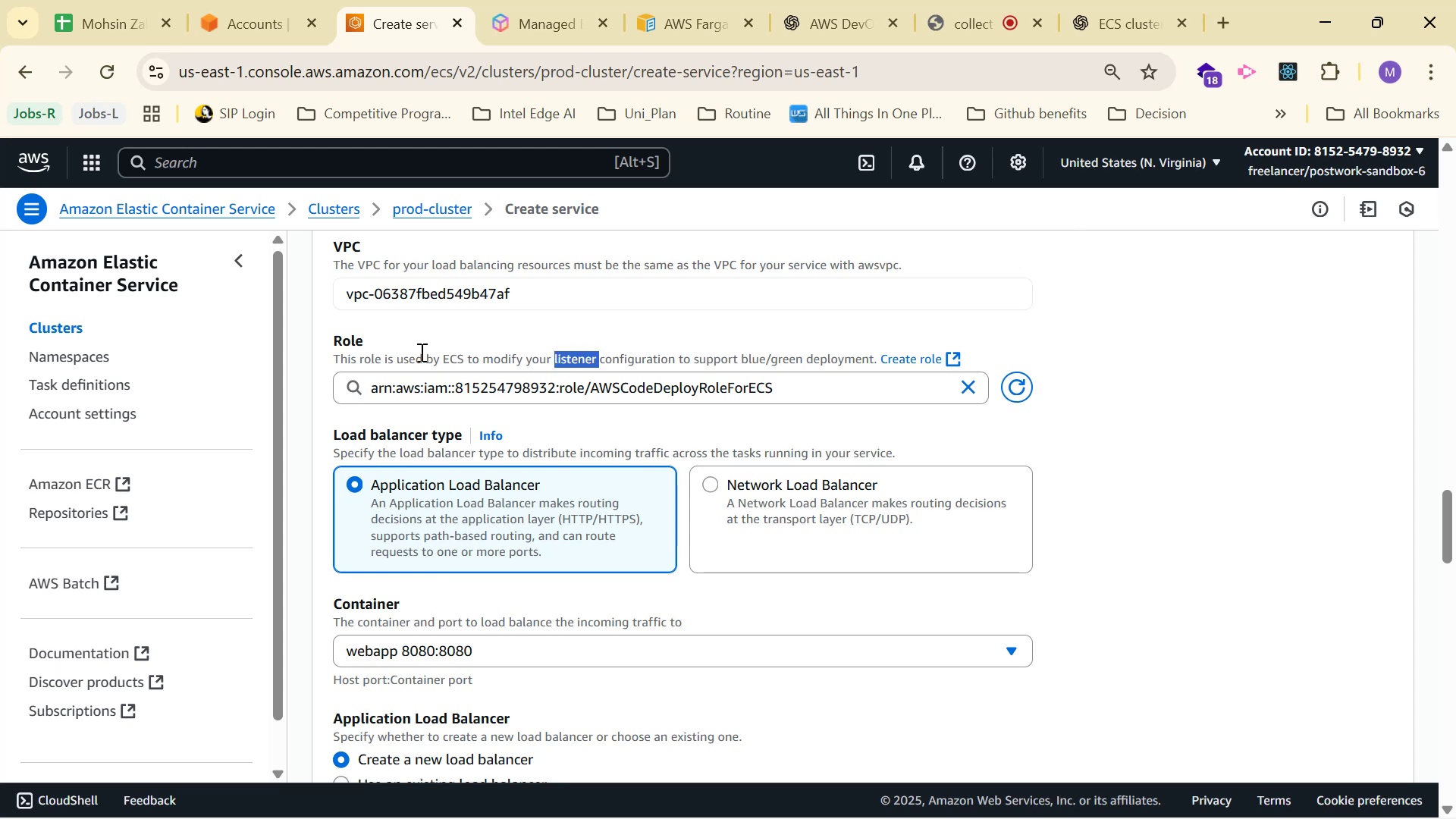 
left_click_drag(start_coordinate=[406, 352], to_coordinate=[436, 351])
 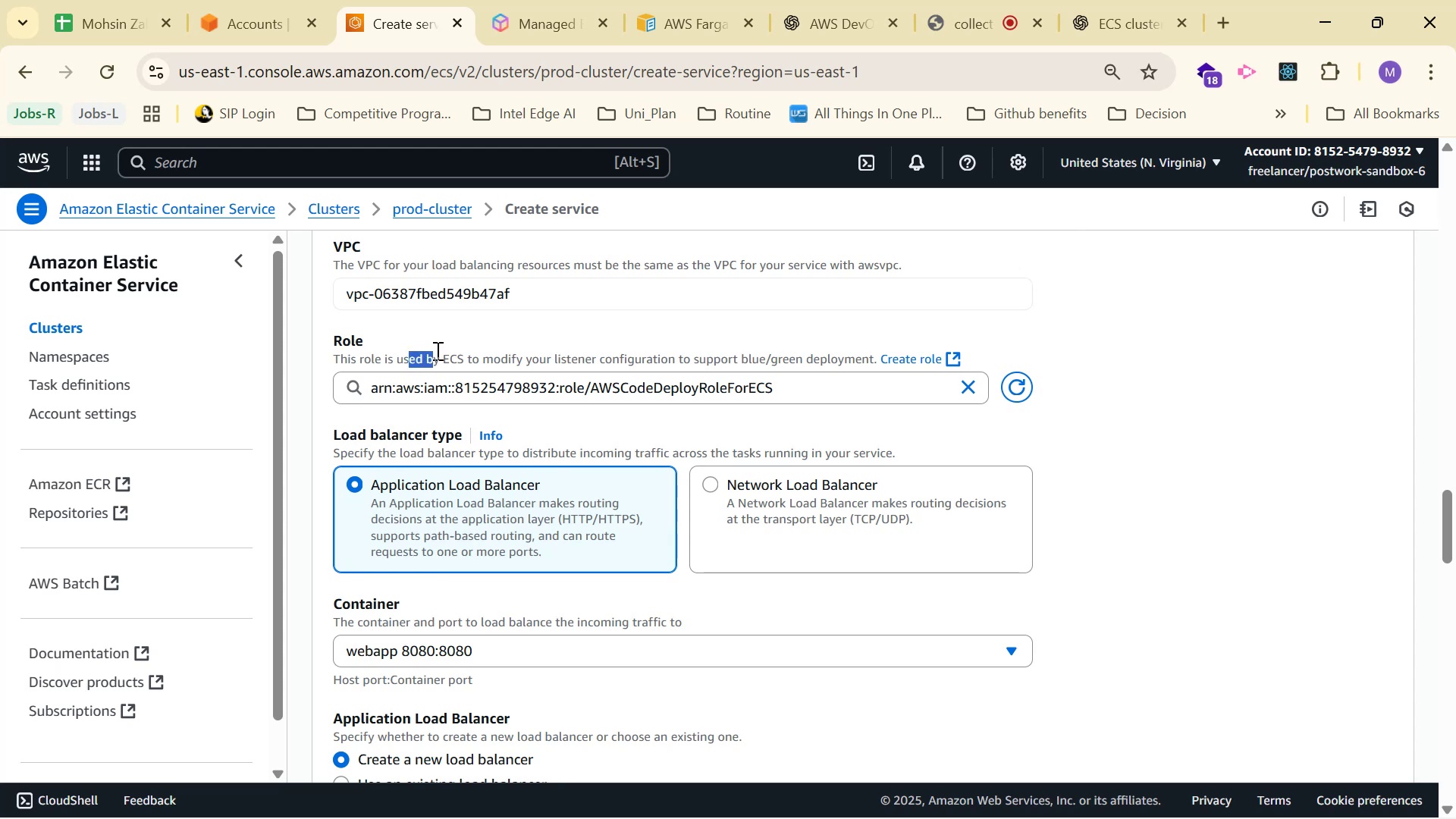 
left_click_drag(start_coordinate=[436, 350], to_coordinate=[492, 352])
 